 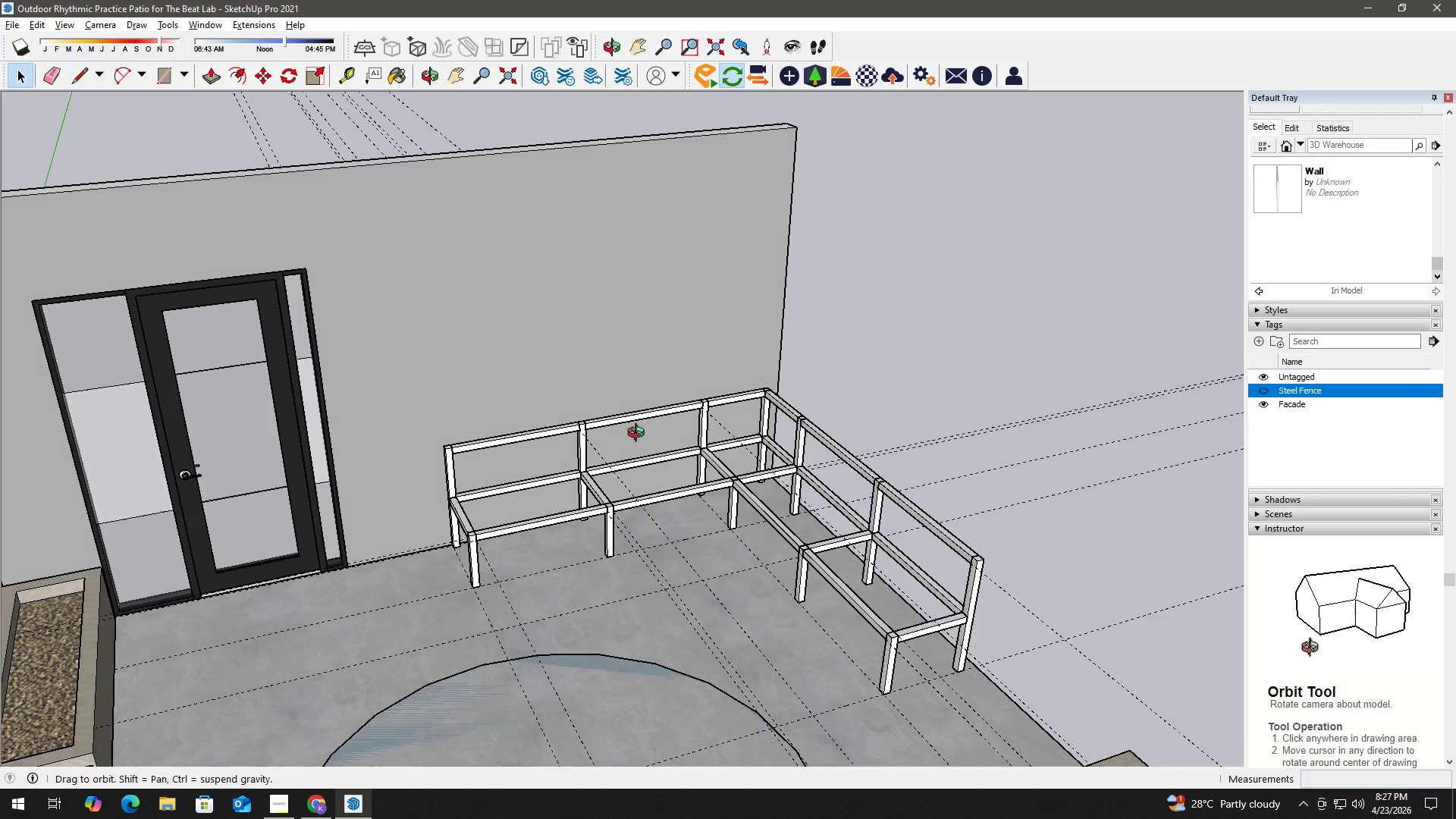 
key(Space)
 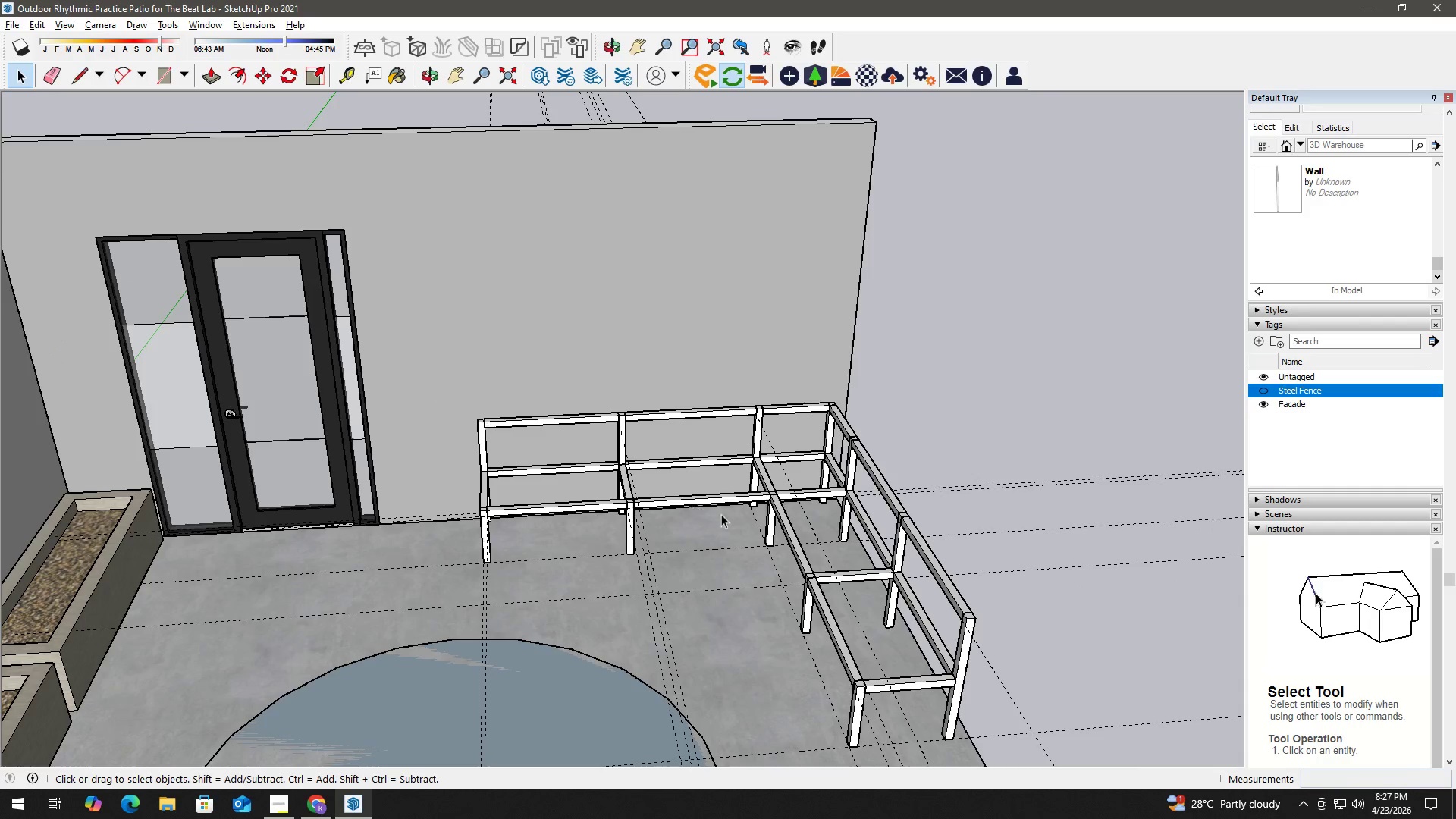 
key(H)
 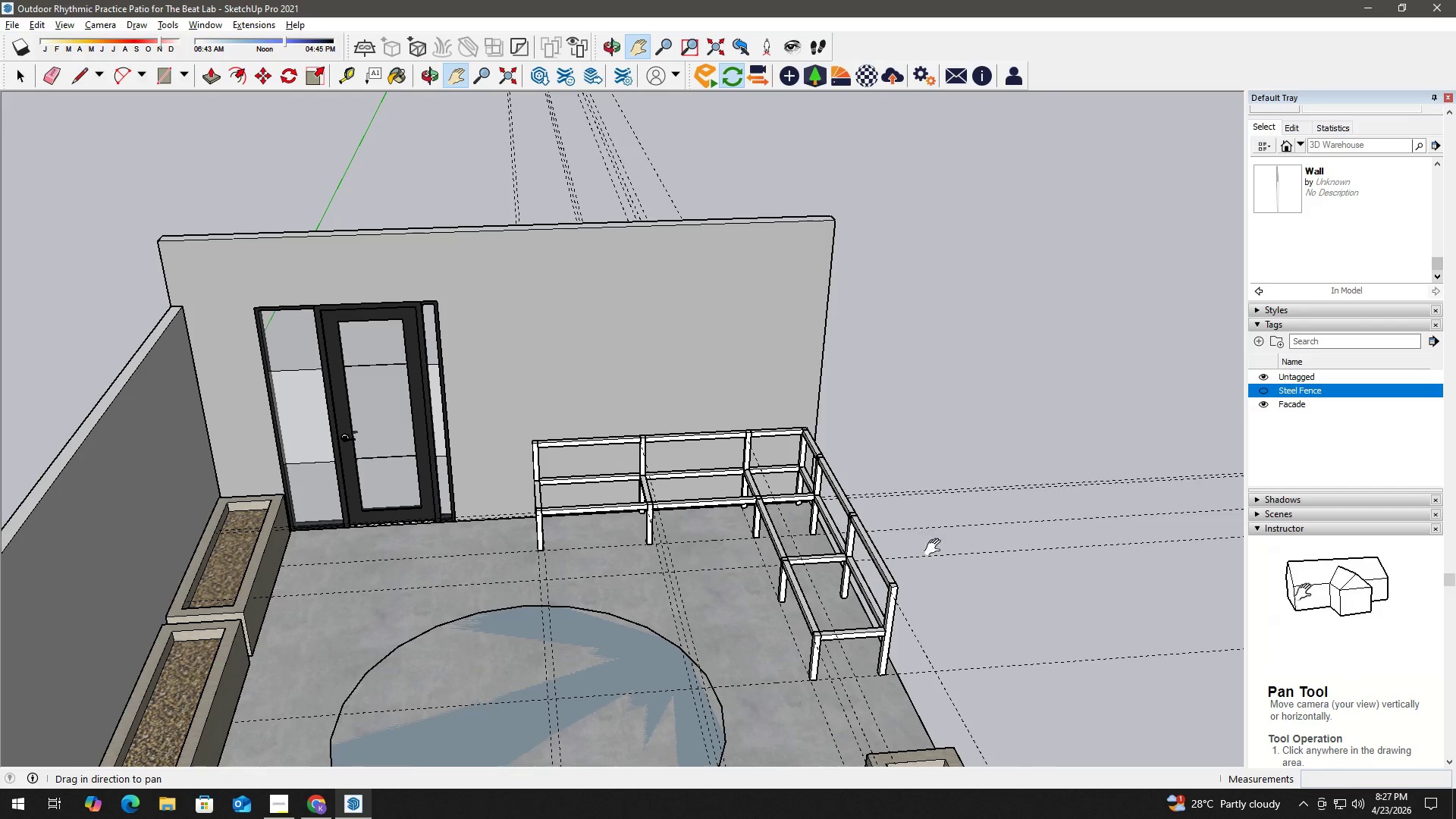 
key(Space)
 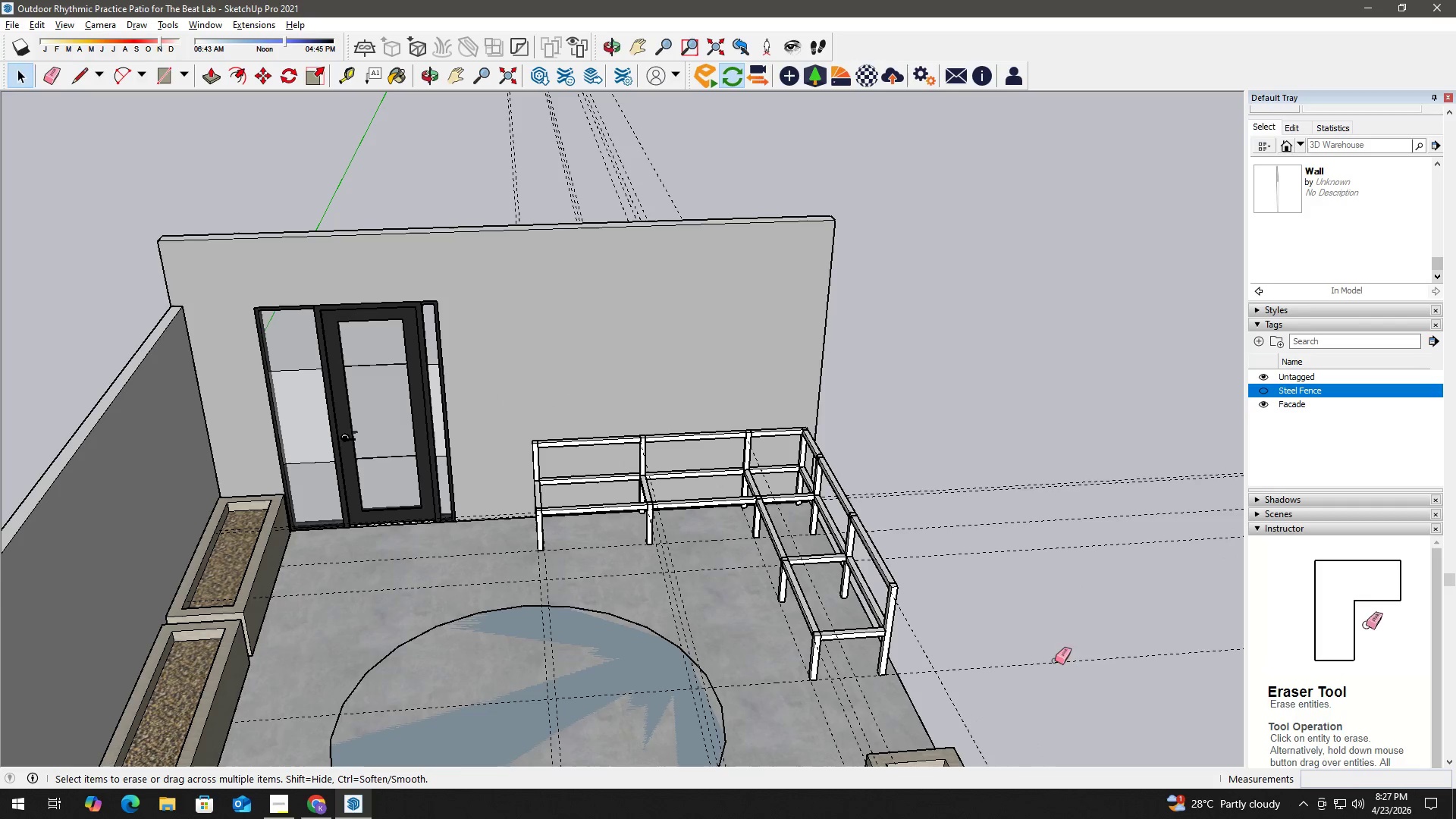 
scroll: coordinate [714, 513], scroll_direction: down, amount: 2.0
 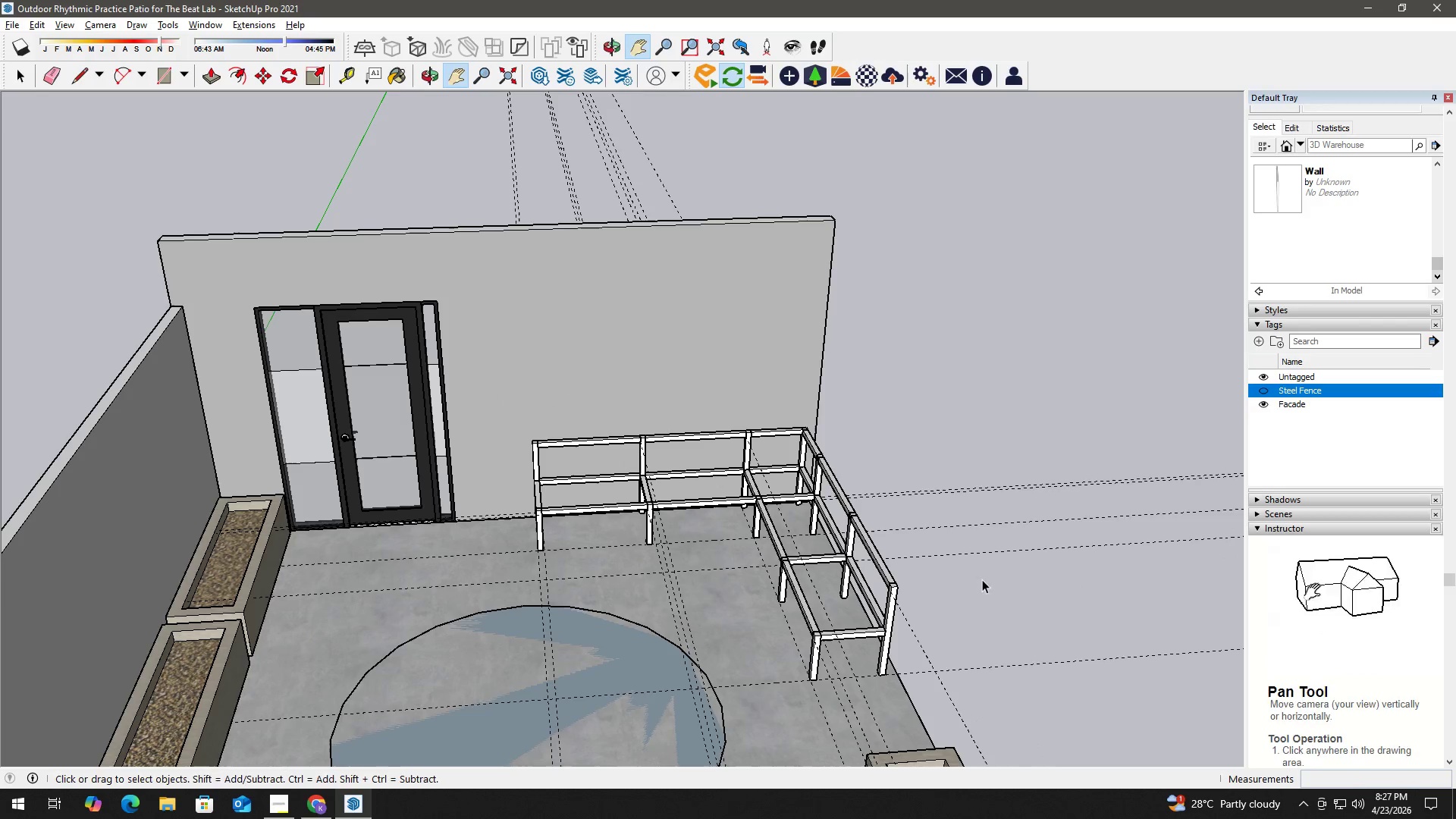 
left_click_drag(start_coordinate=[1061, 664], to_coordinate=[1006, 451])
 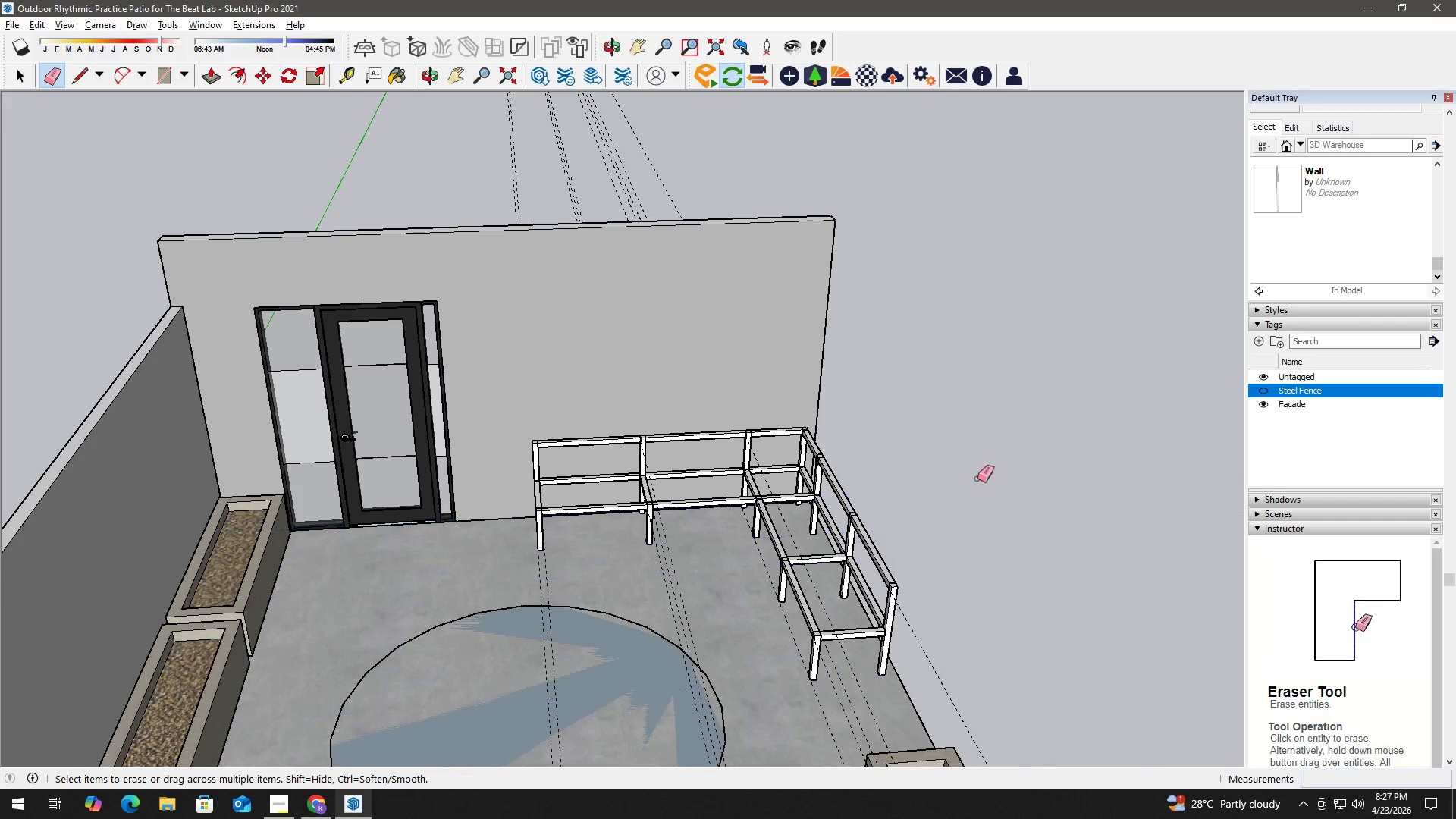 
key(Space)
 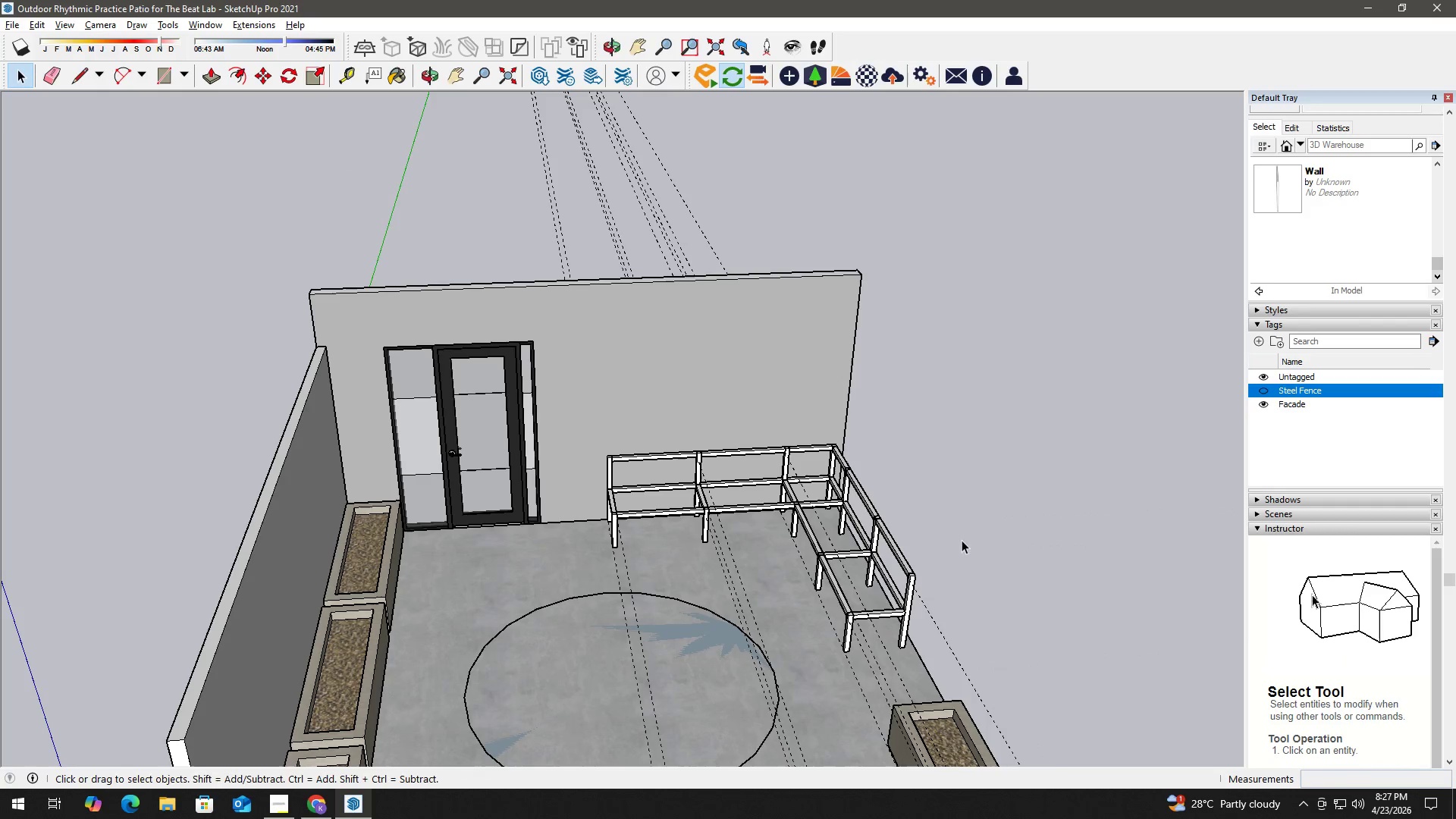 
key(E)
 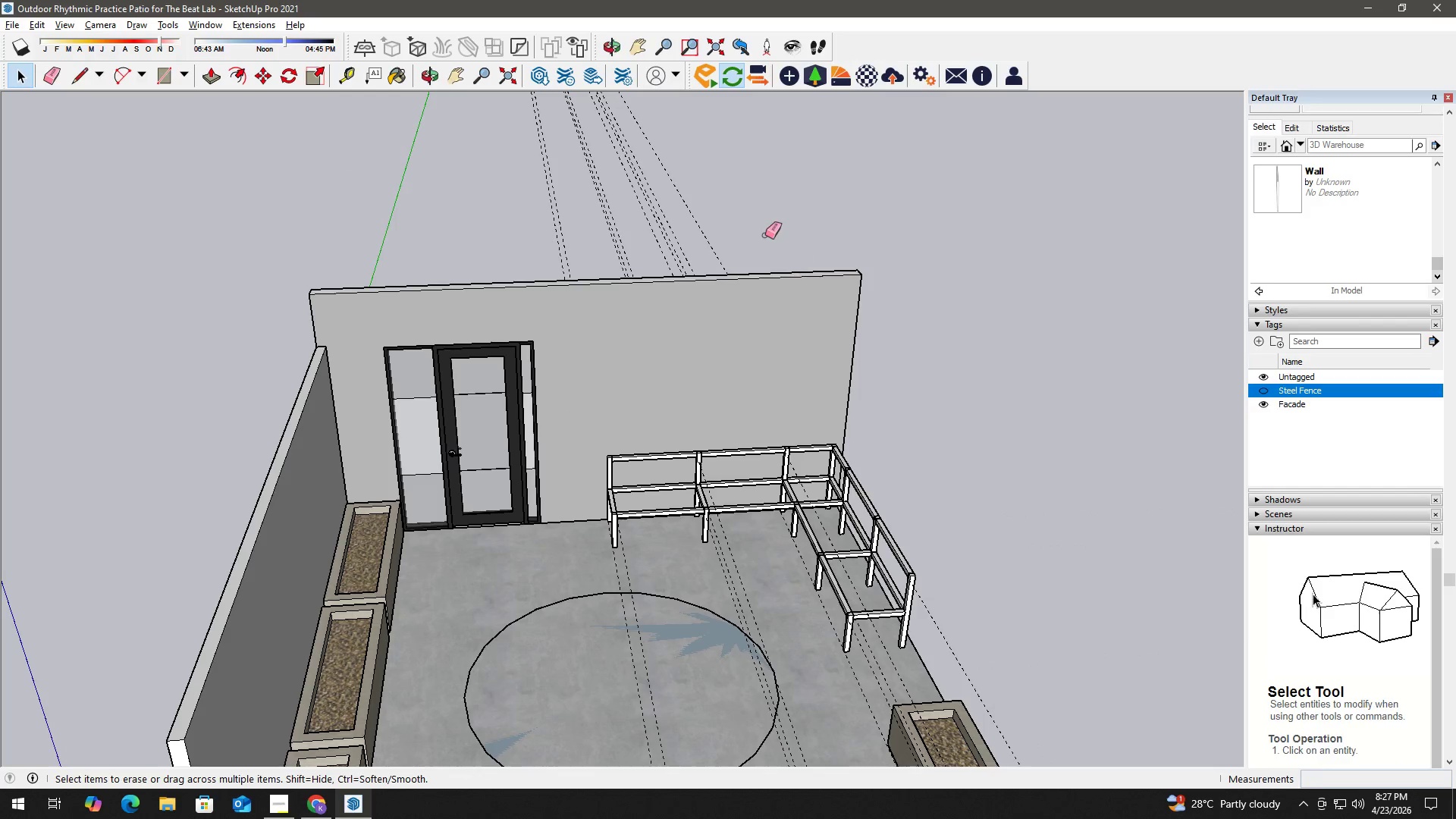 
scroll: coordinate [990, 544], scroll_direction: down, amount: 3.0
 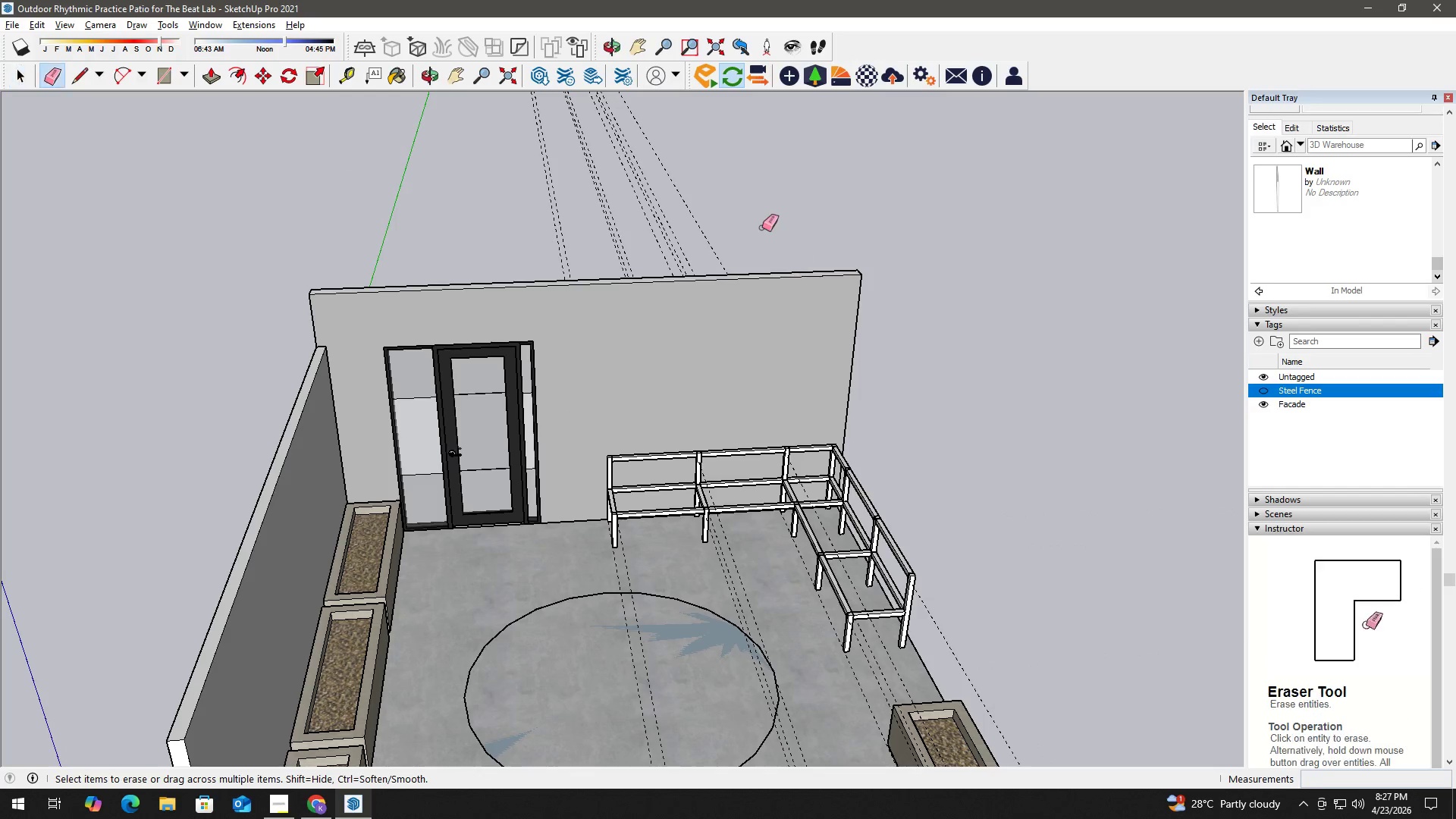 
left_click_drag(start_coordinate=[762, 228], to_coordinate=[721, 223])
 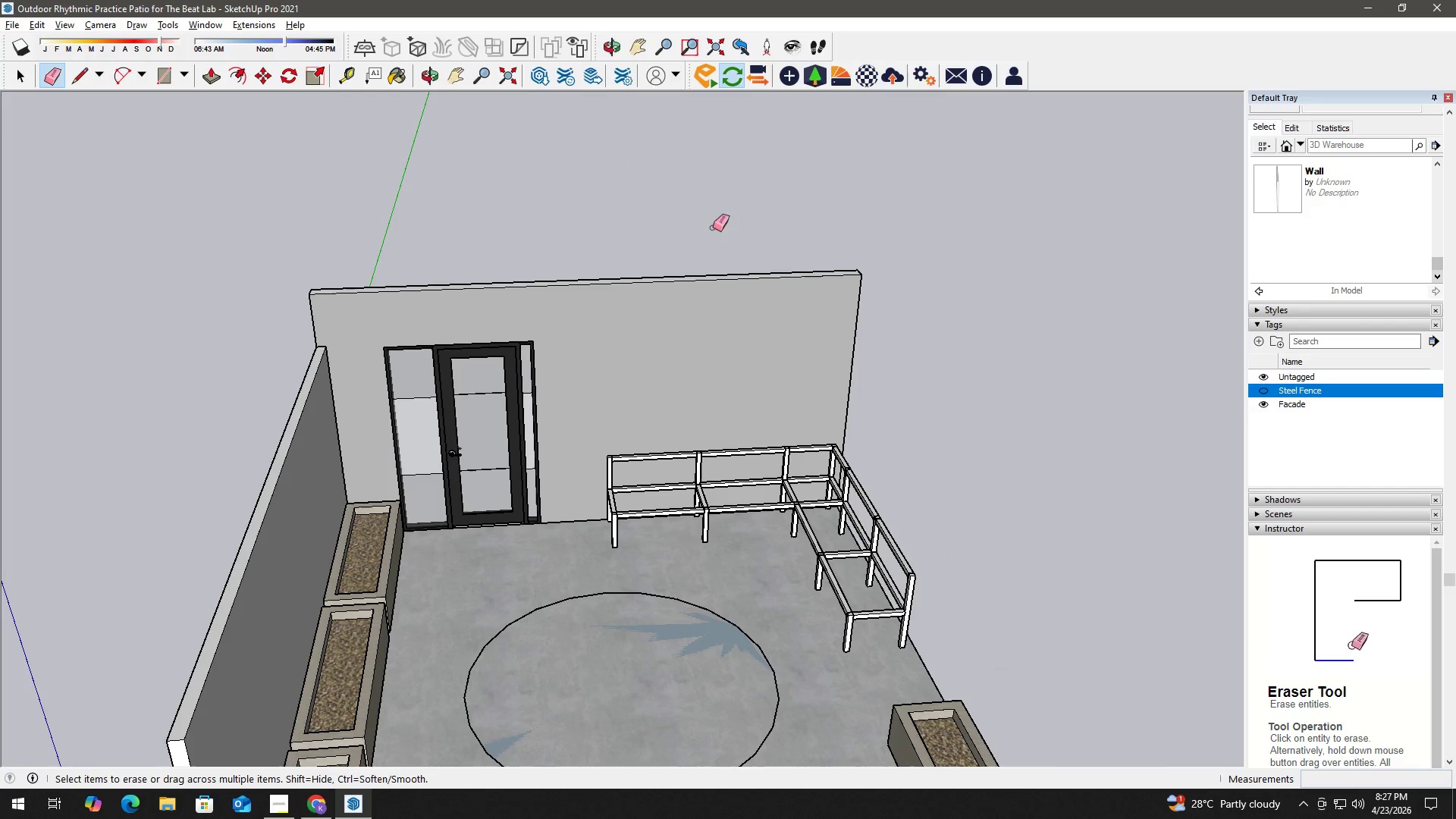 
key(Space)
 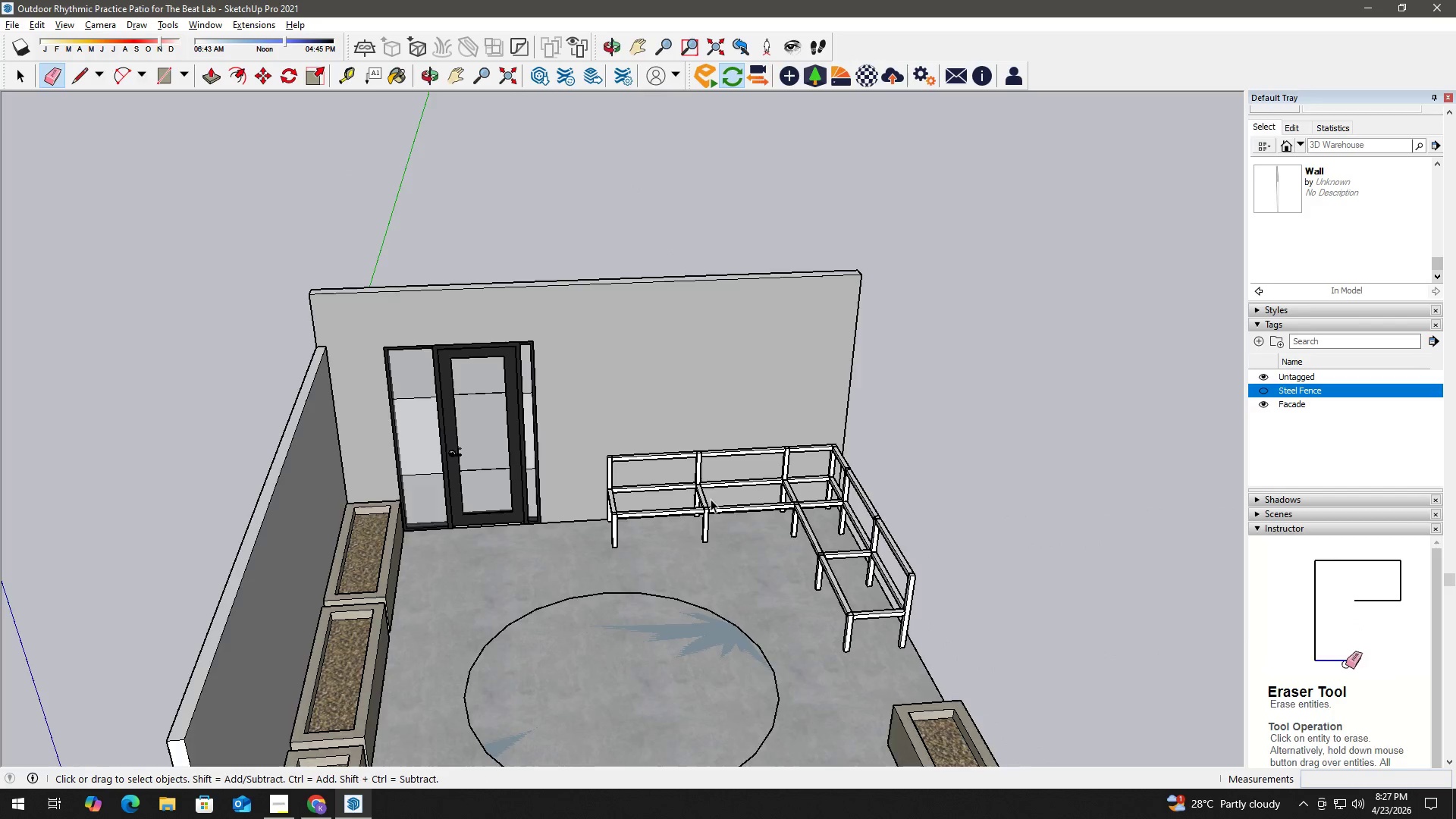 
scroll: coordinate [707, 576], scroll_direction: up, amount: 7.0
 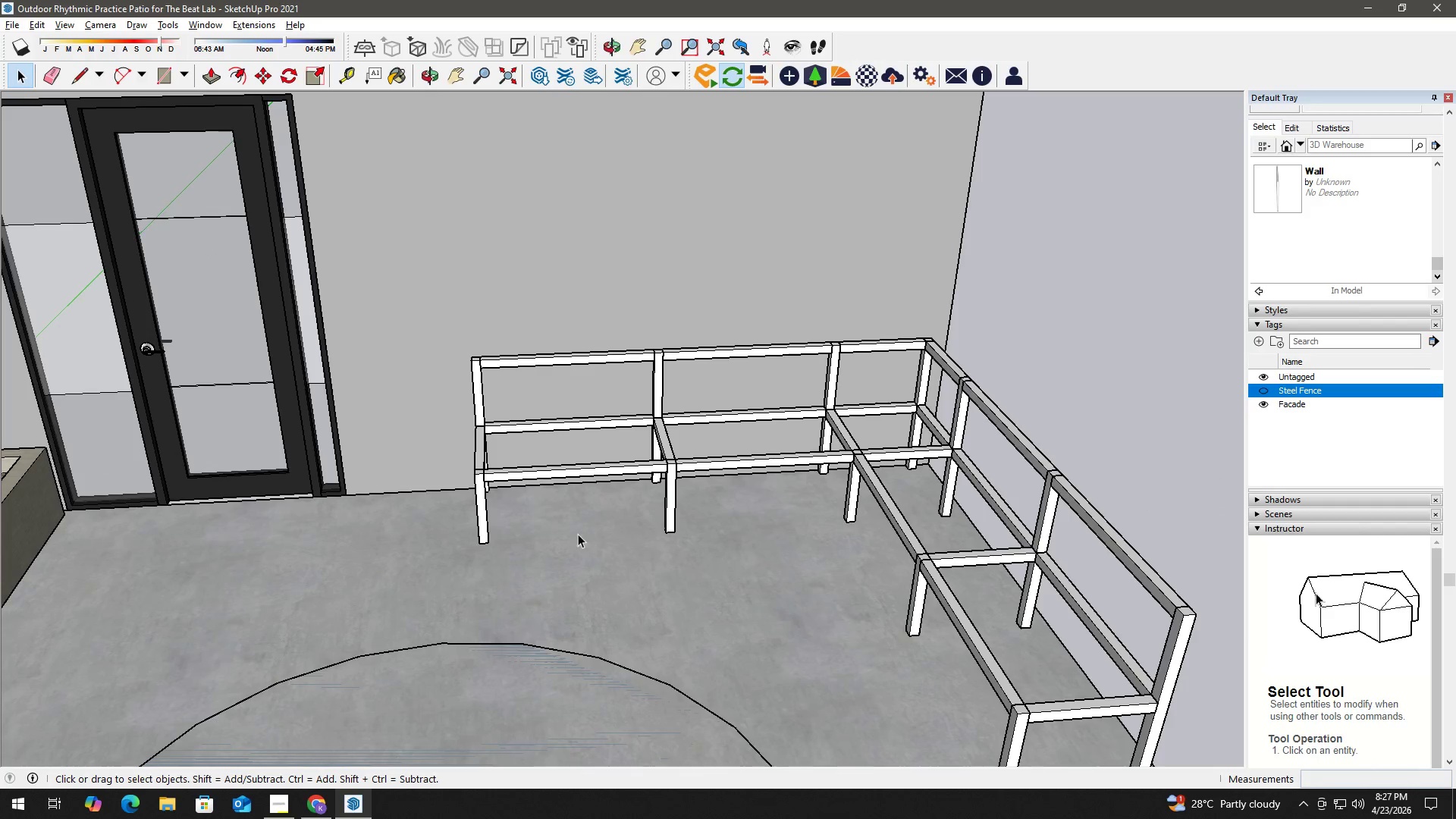 
key(H)
 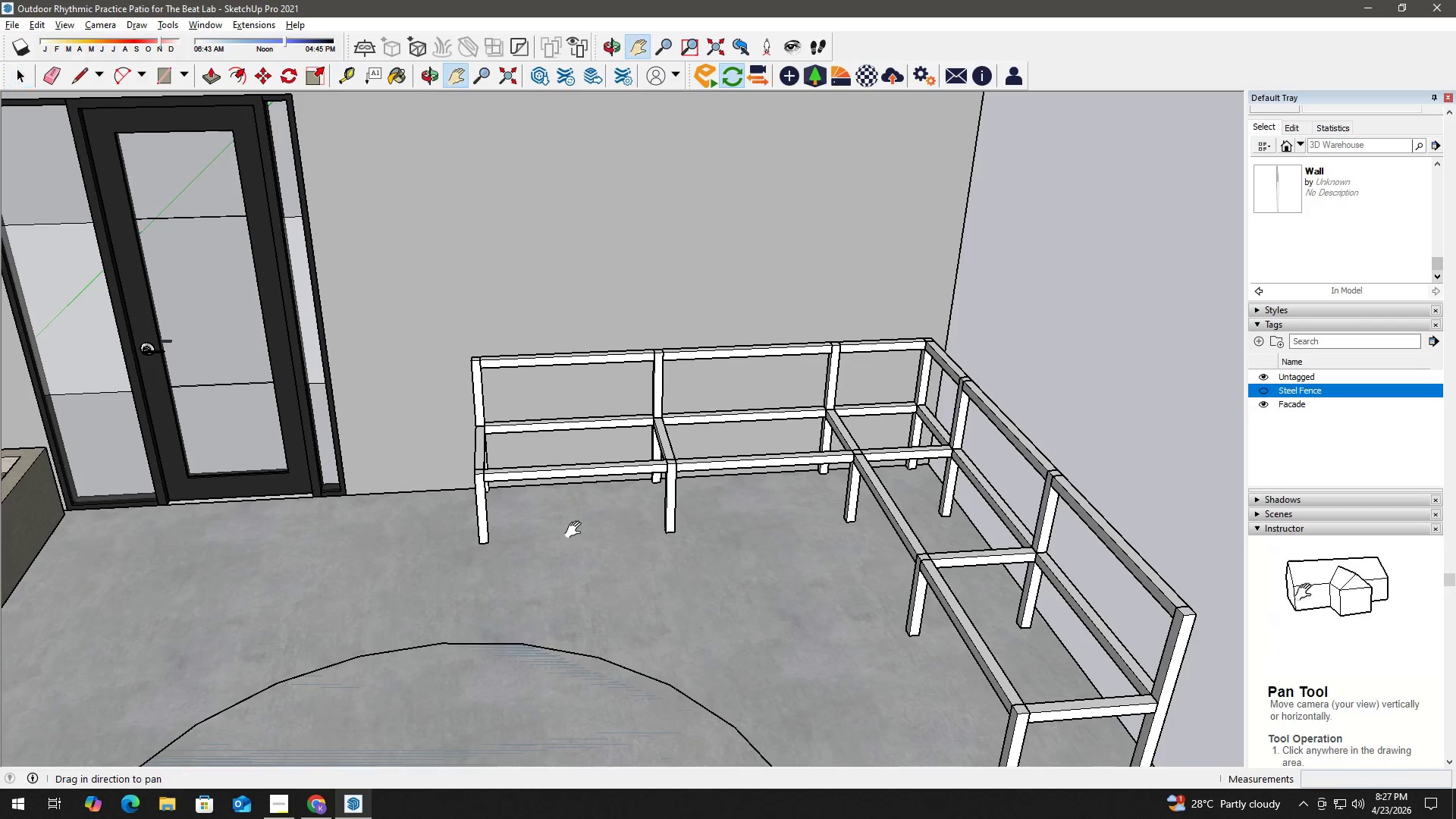 
left_click_drag(start_coordinate=[576, 531], to_coordinate=[669, 522])
 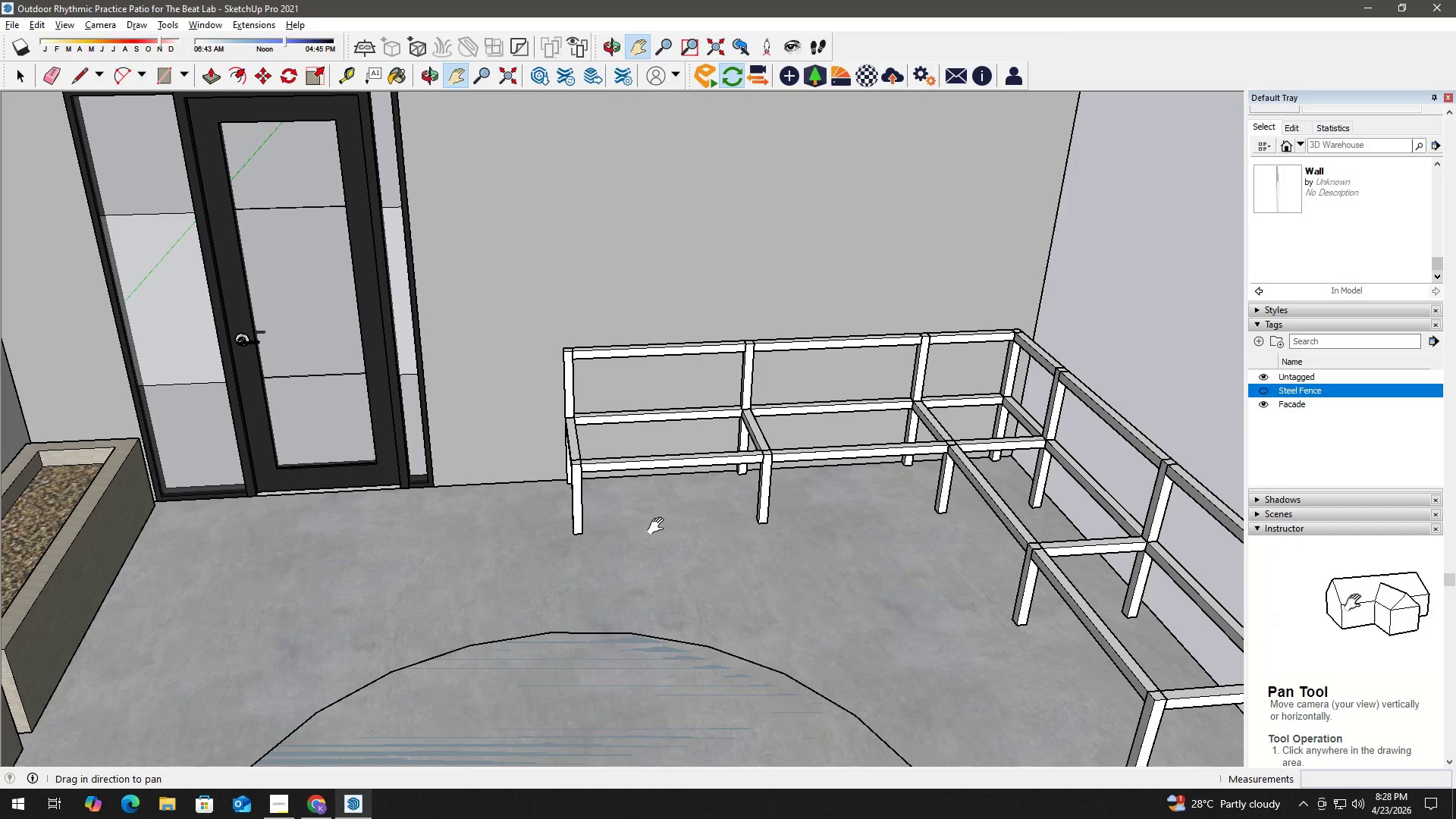 
wait(7.39)
 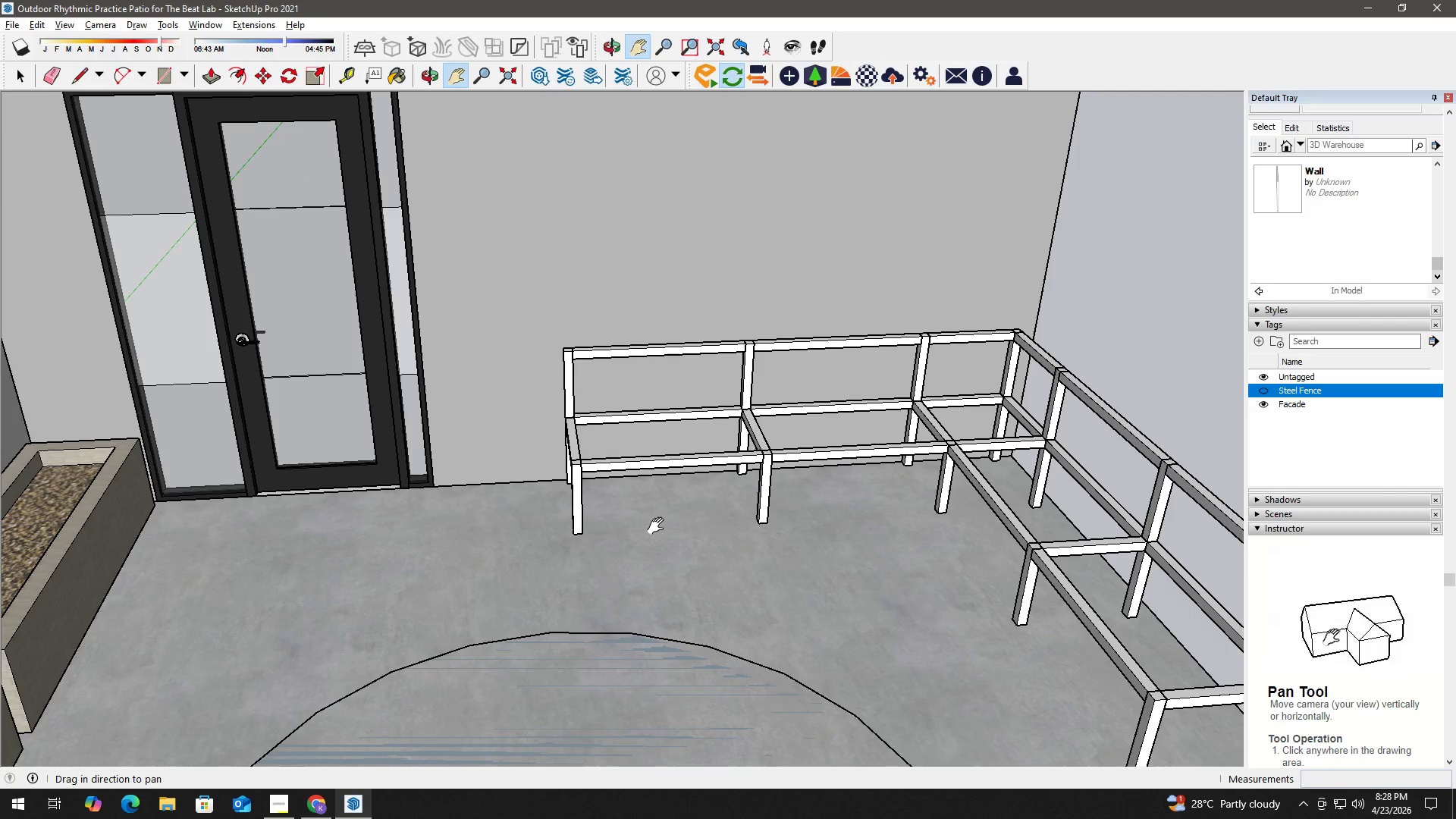 
key(Space)
 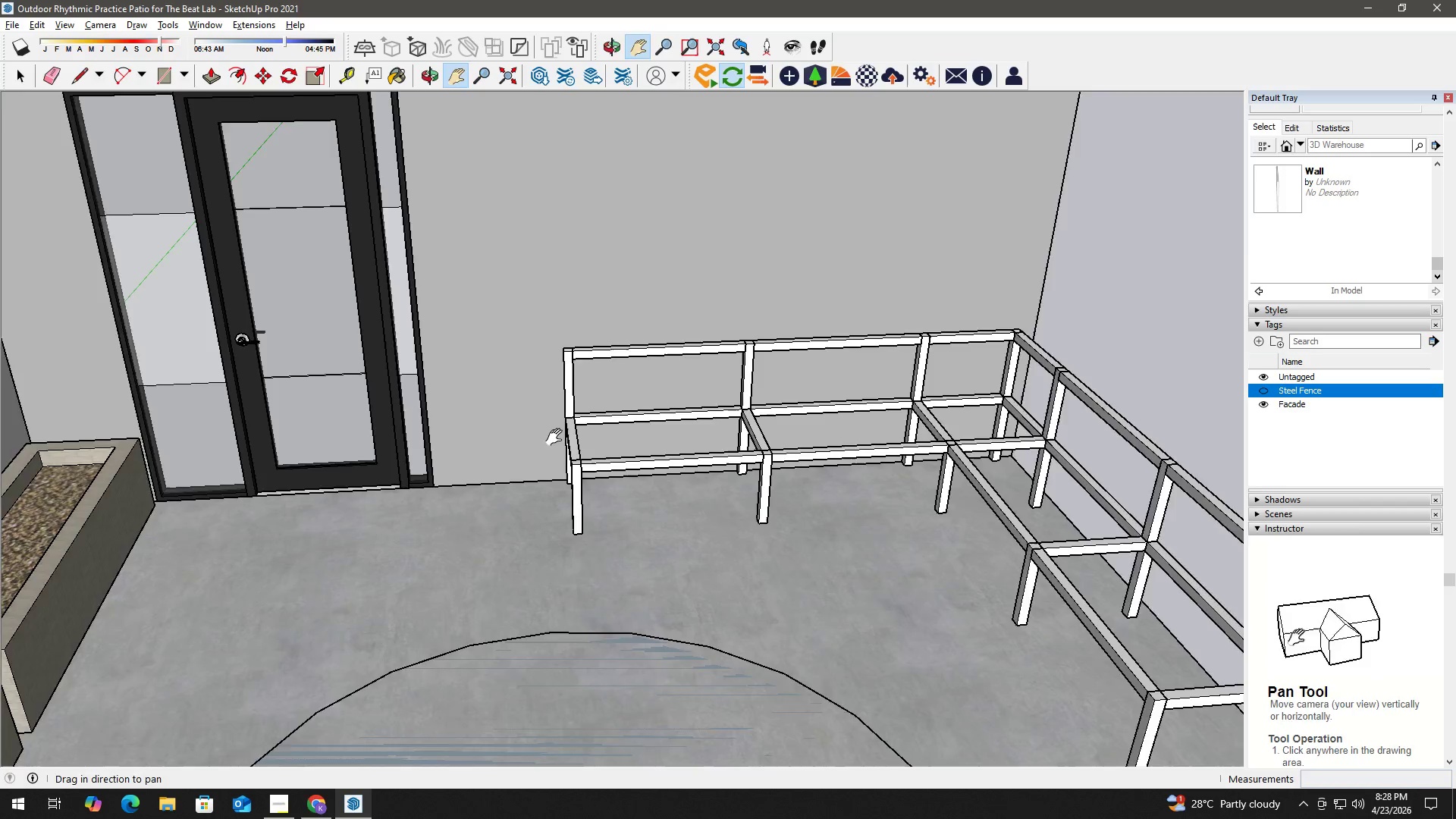 
scroll: coordinate [588, 439], scroll_direction: up, amount: 7.0
 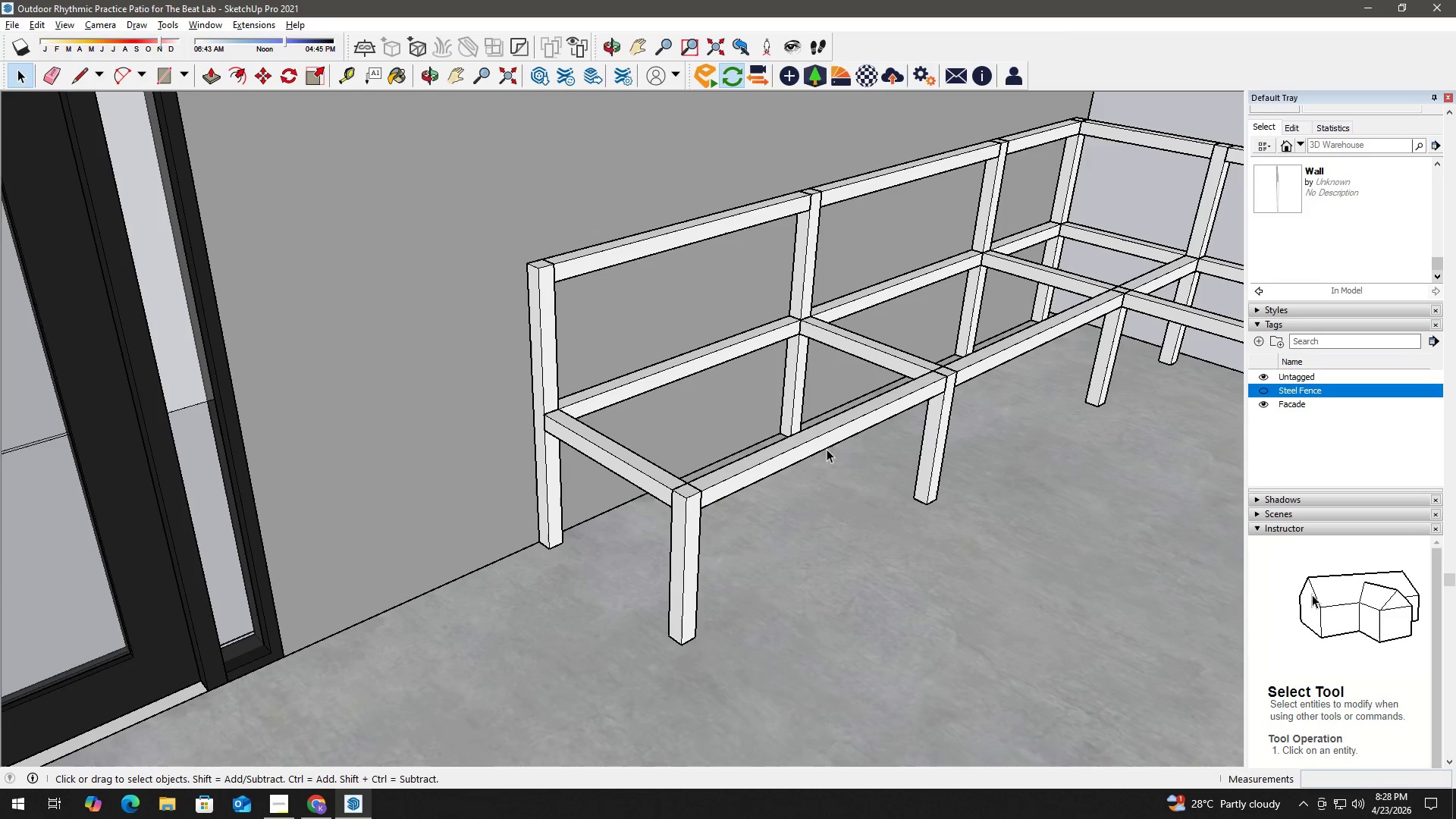 
key(Space)
 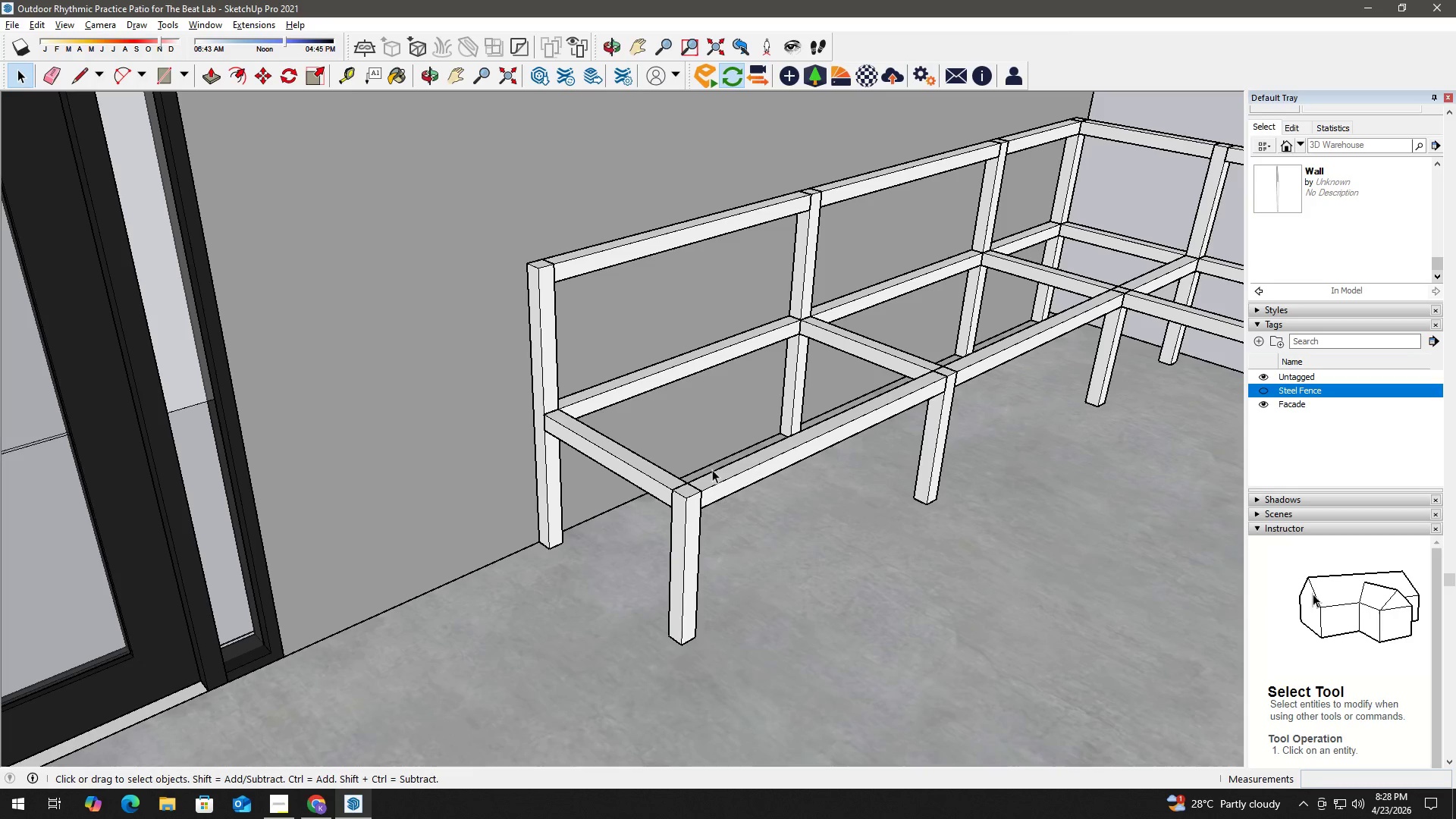 
left_click([711, 469])
 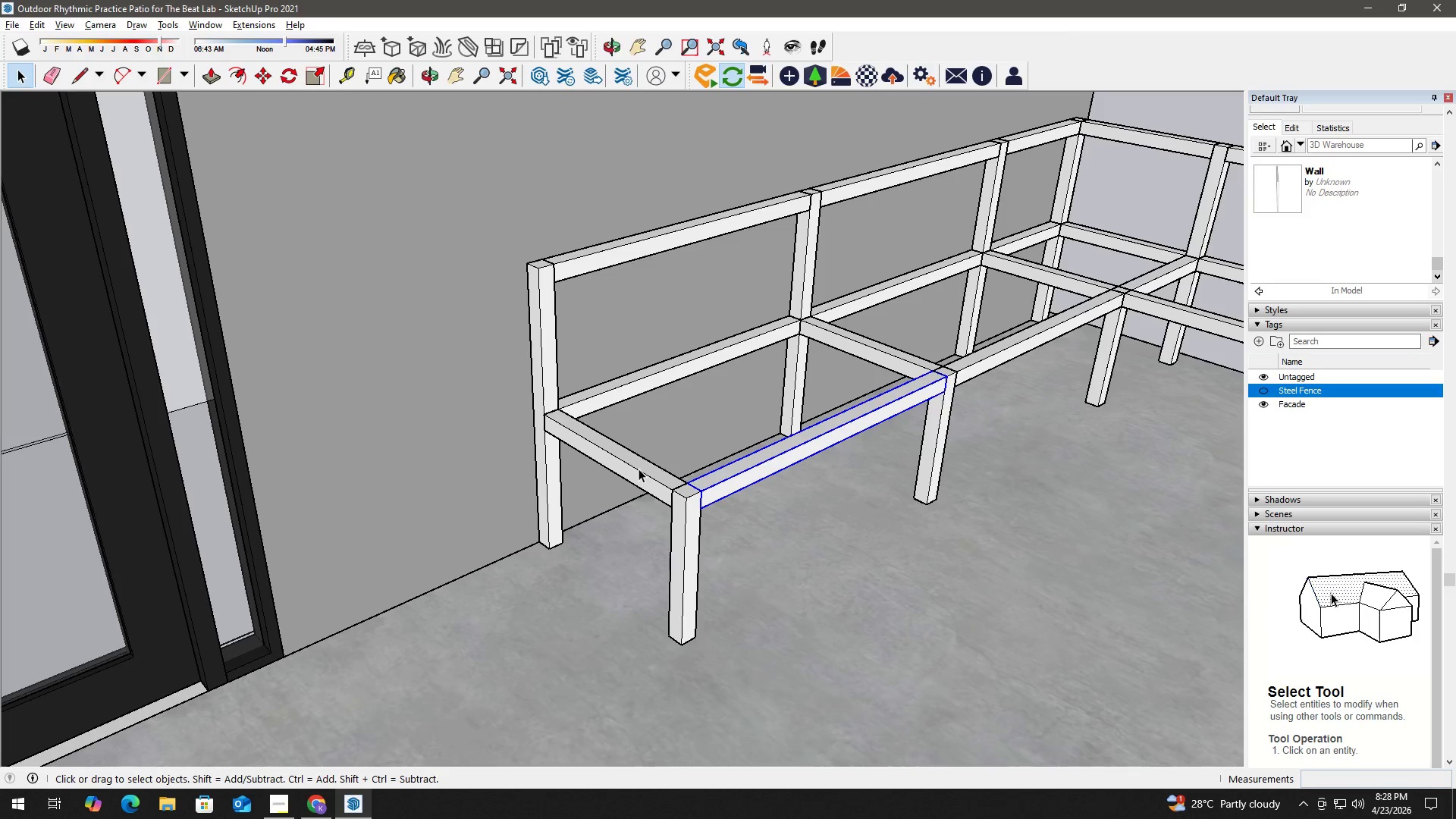 
scroll: coordinate [595, 388], scroll_direction: none, amount: 0.0
 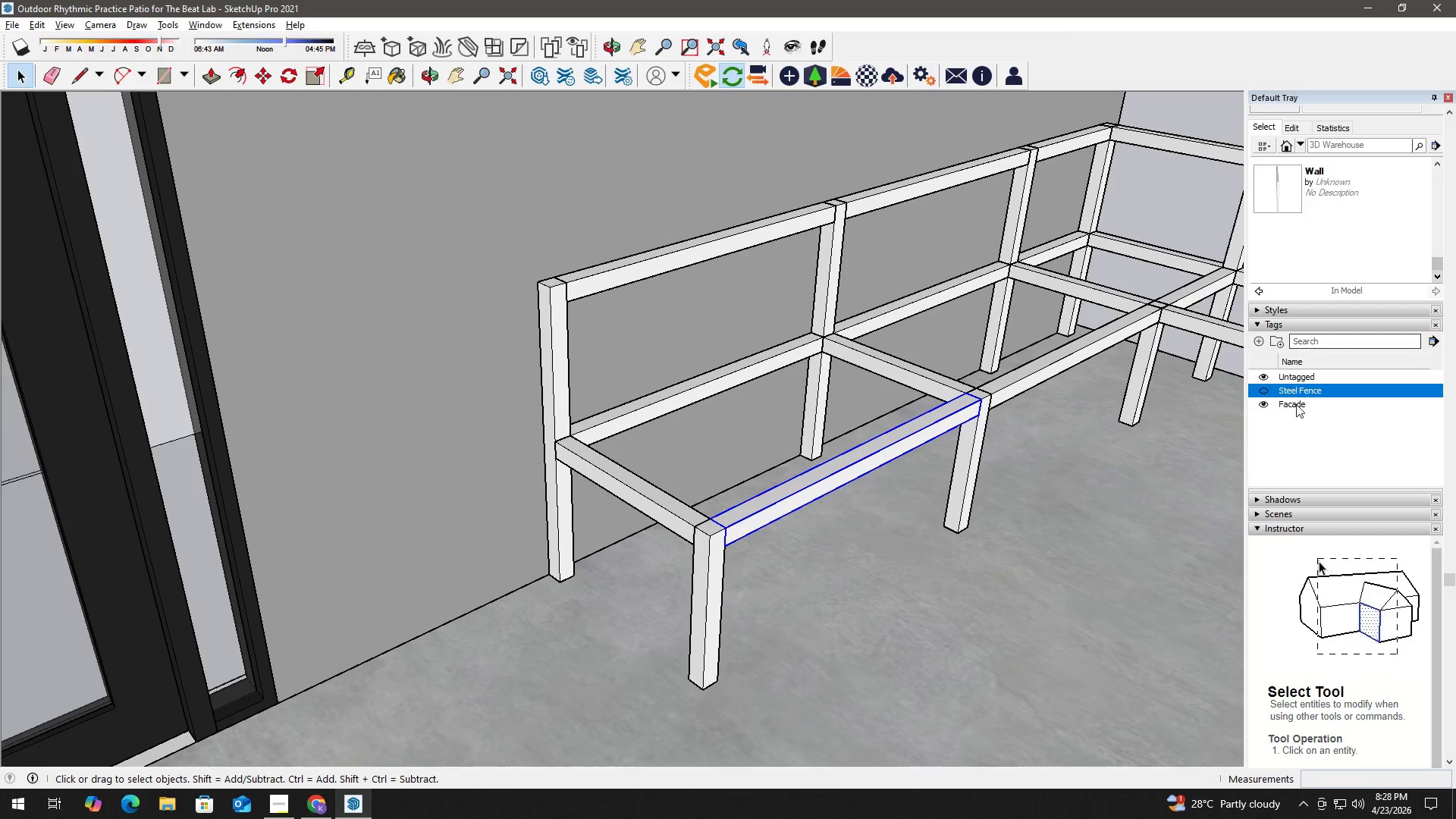 
key(B)
 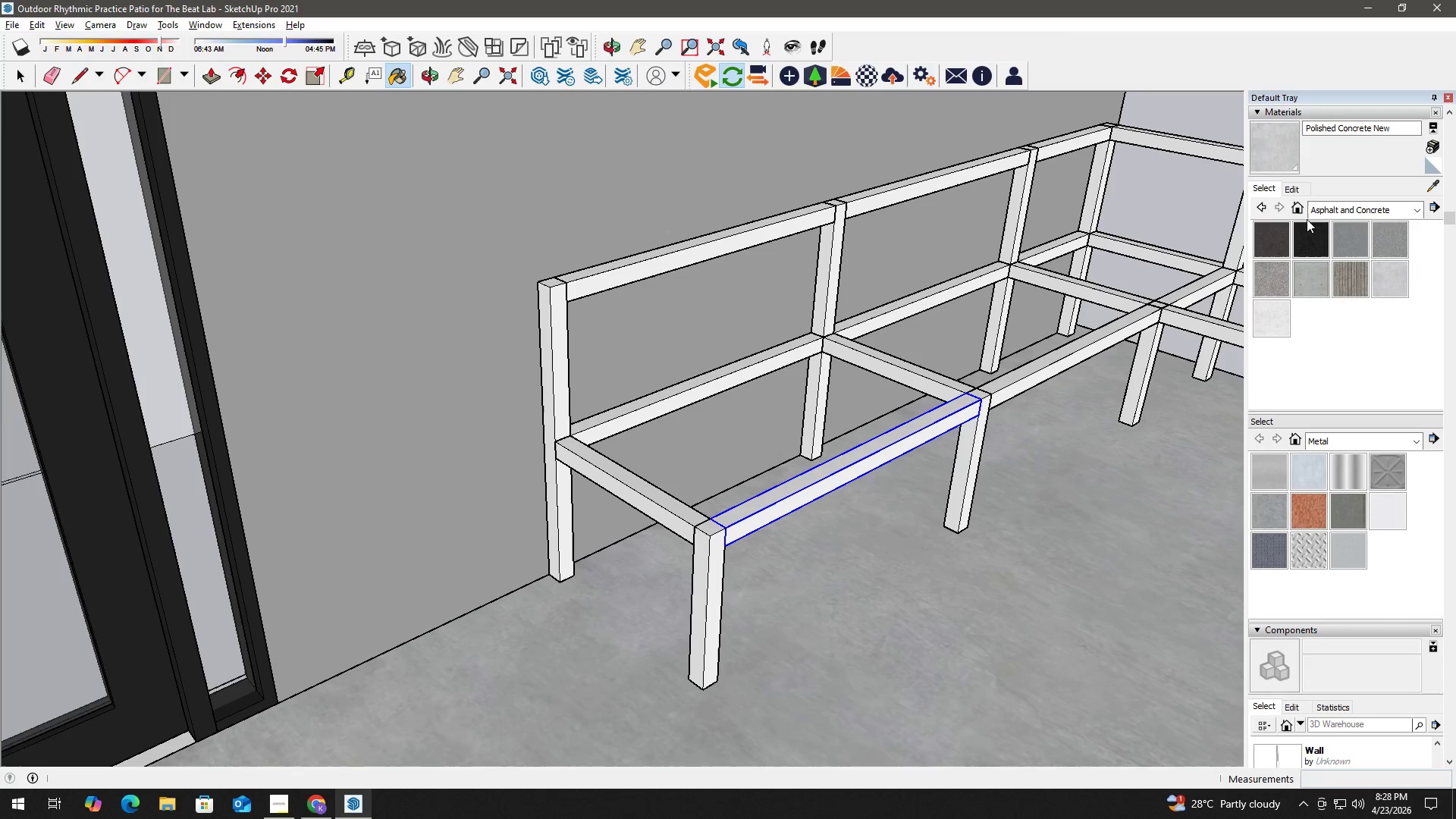 
left_click([1345, 201])
 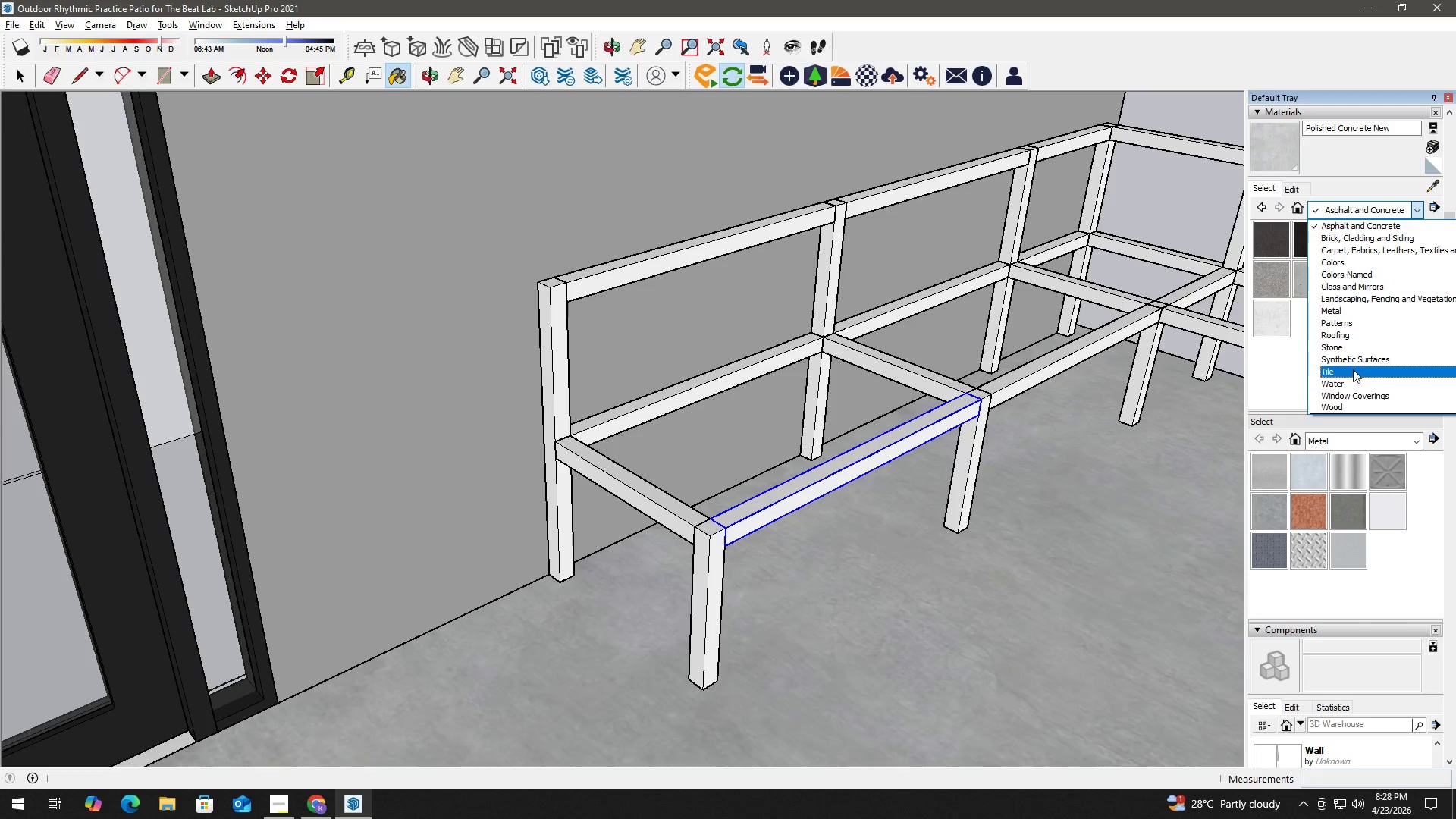 
left_click([1348, 404])
 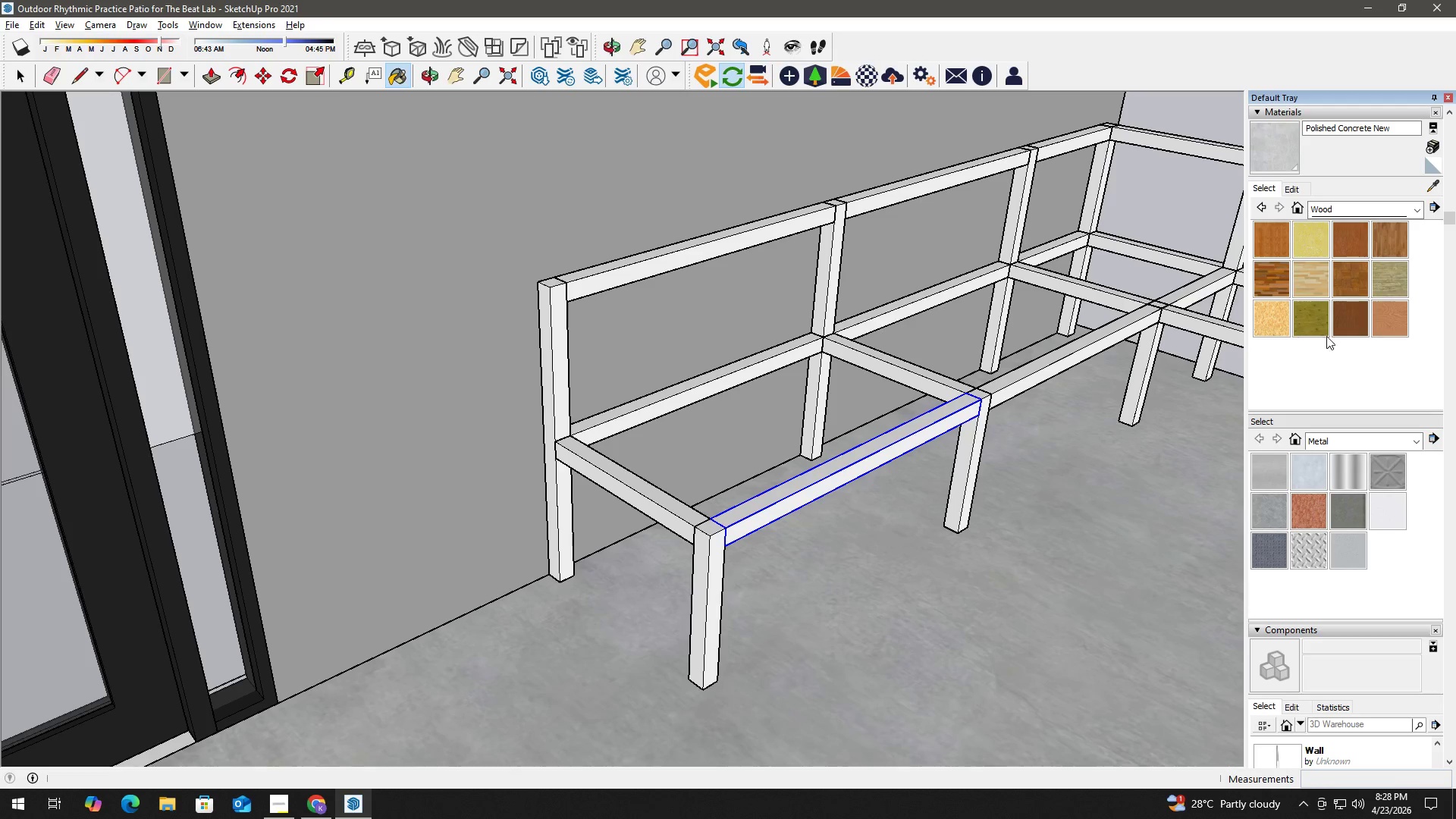 
mouse_move([1370, 320])
 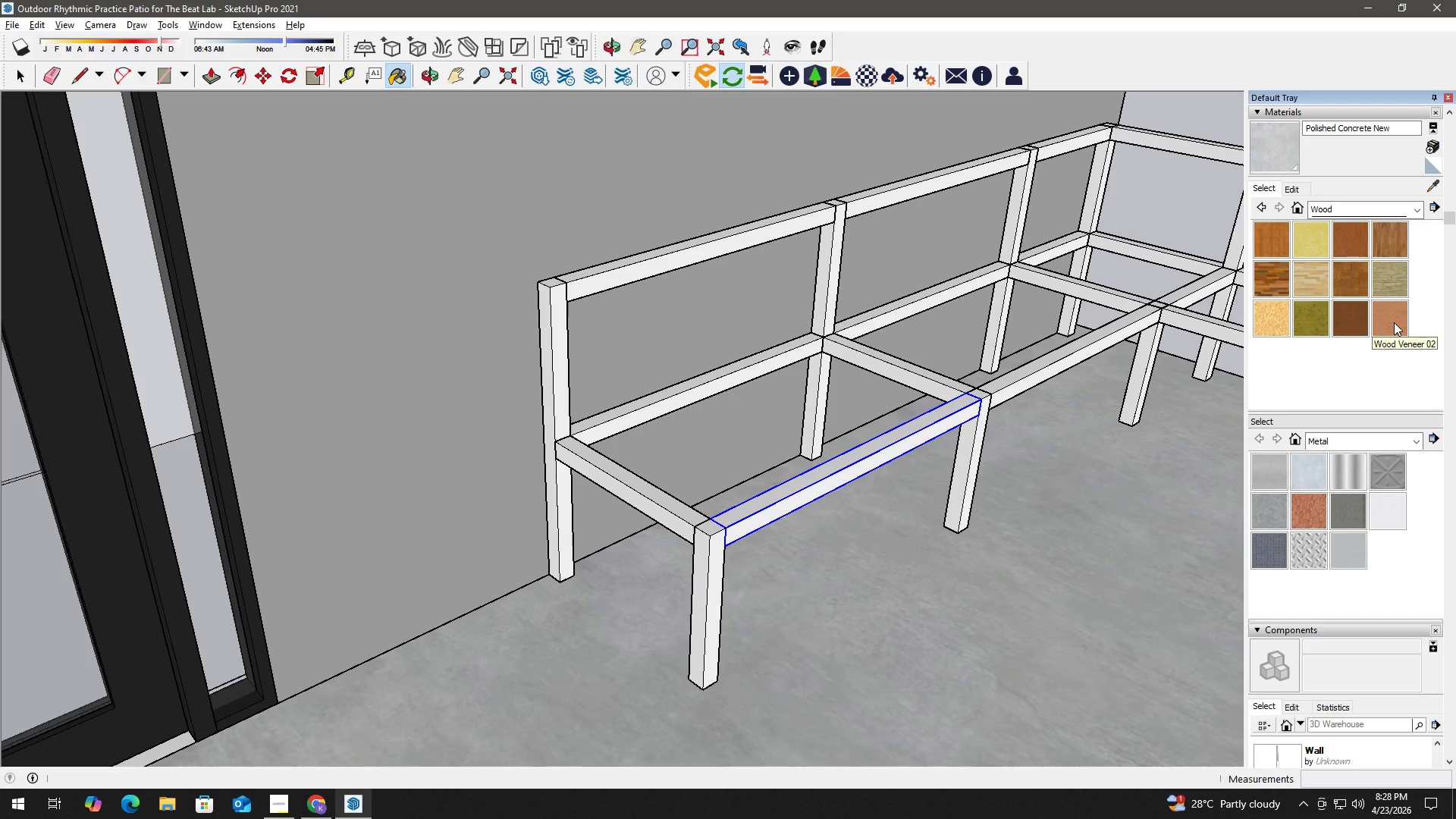 
left_click([1394, 322])
 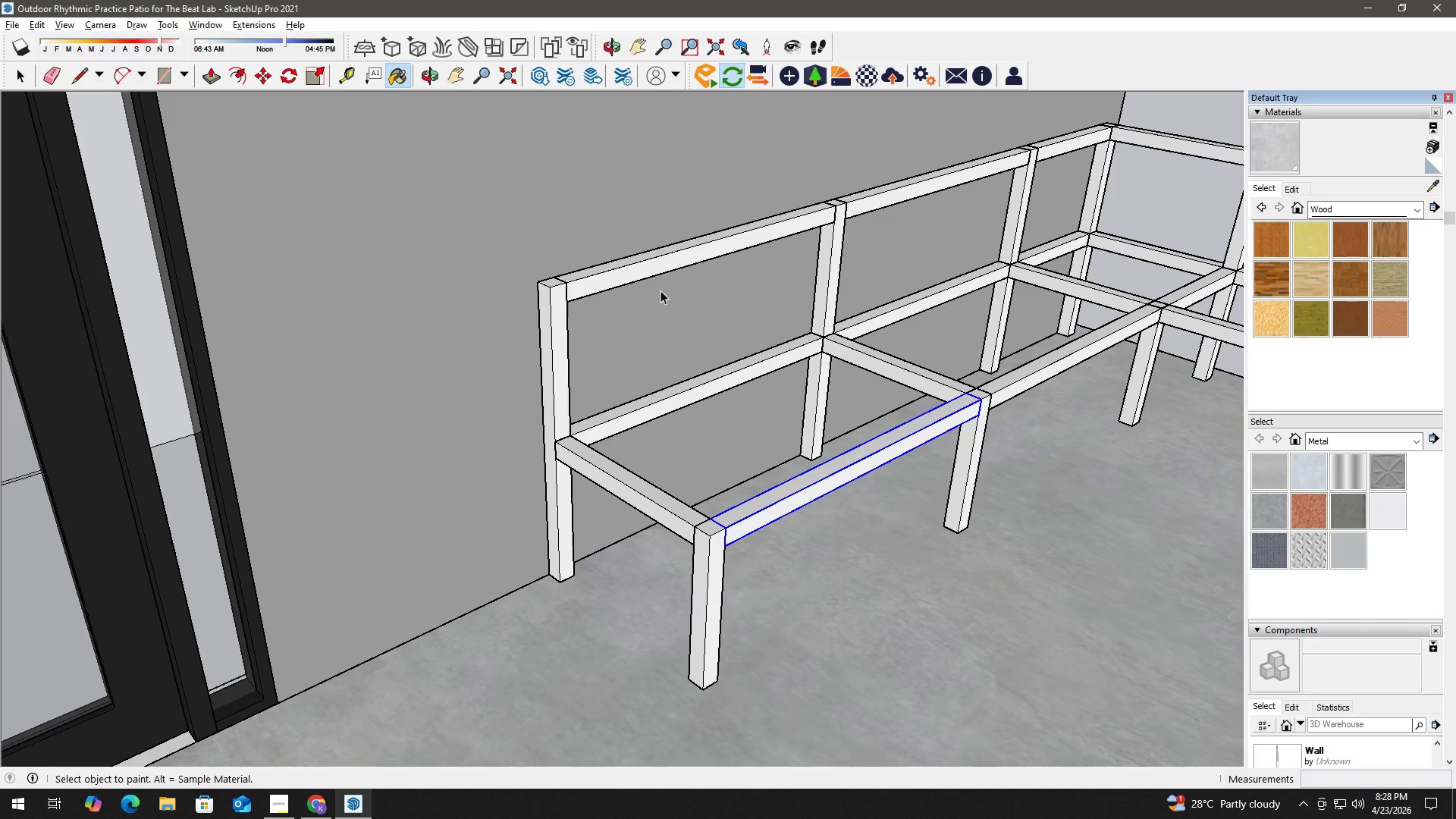 
key(Space)
 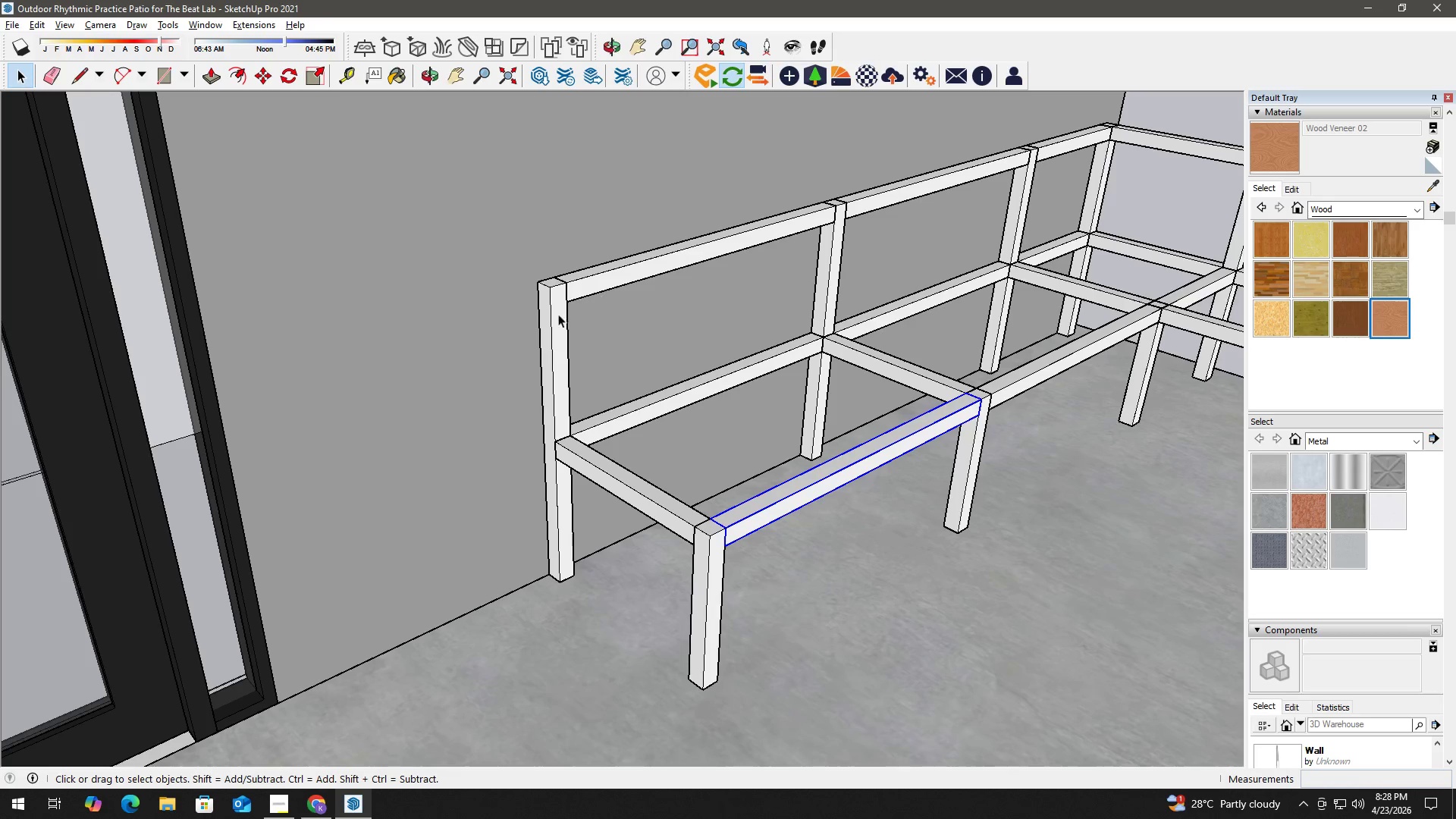 
left_click([553, 316])
 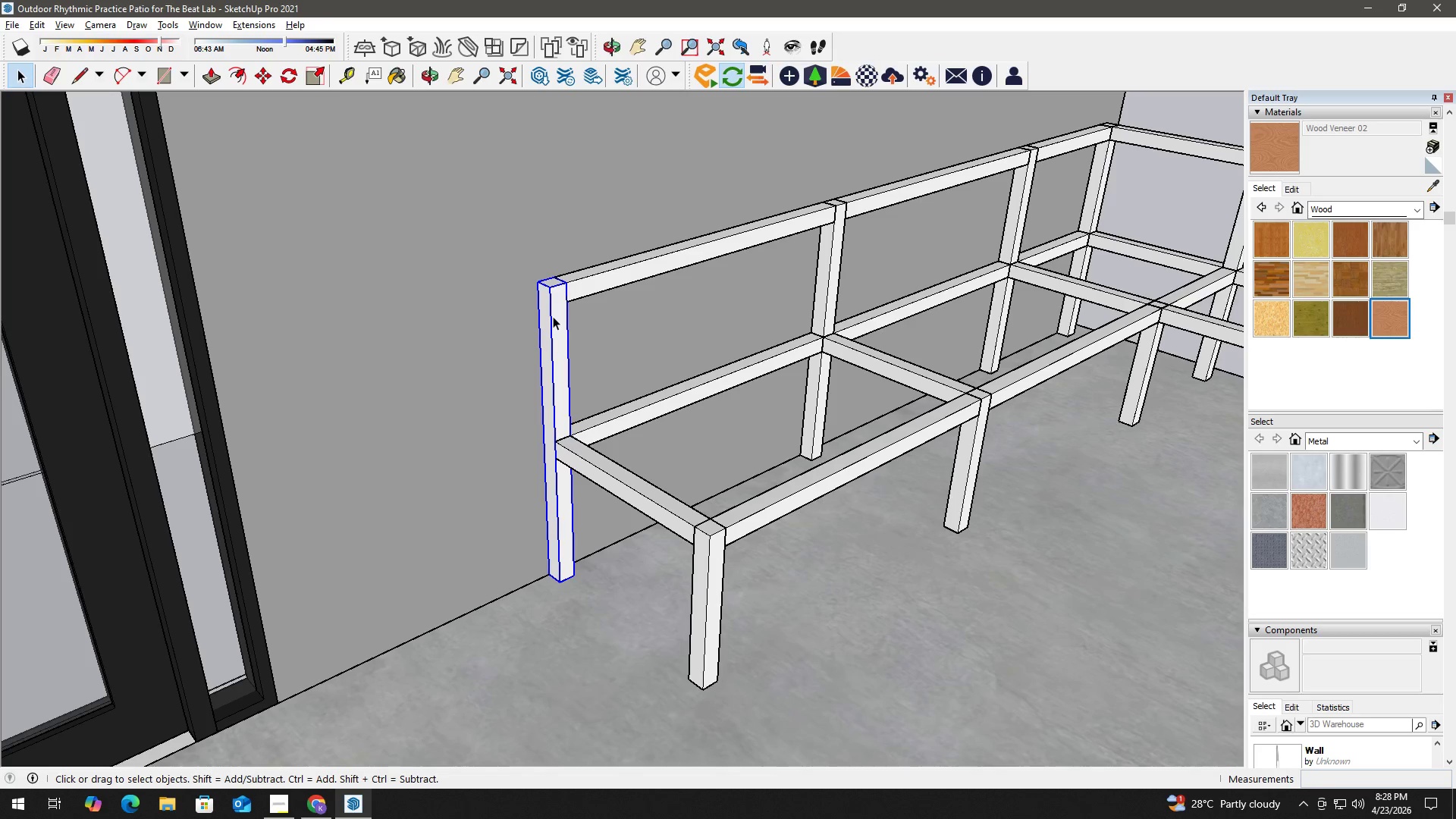 
right_click([553, 316])
 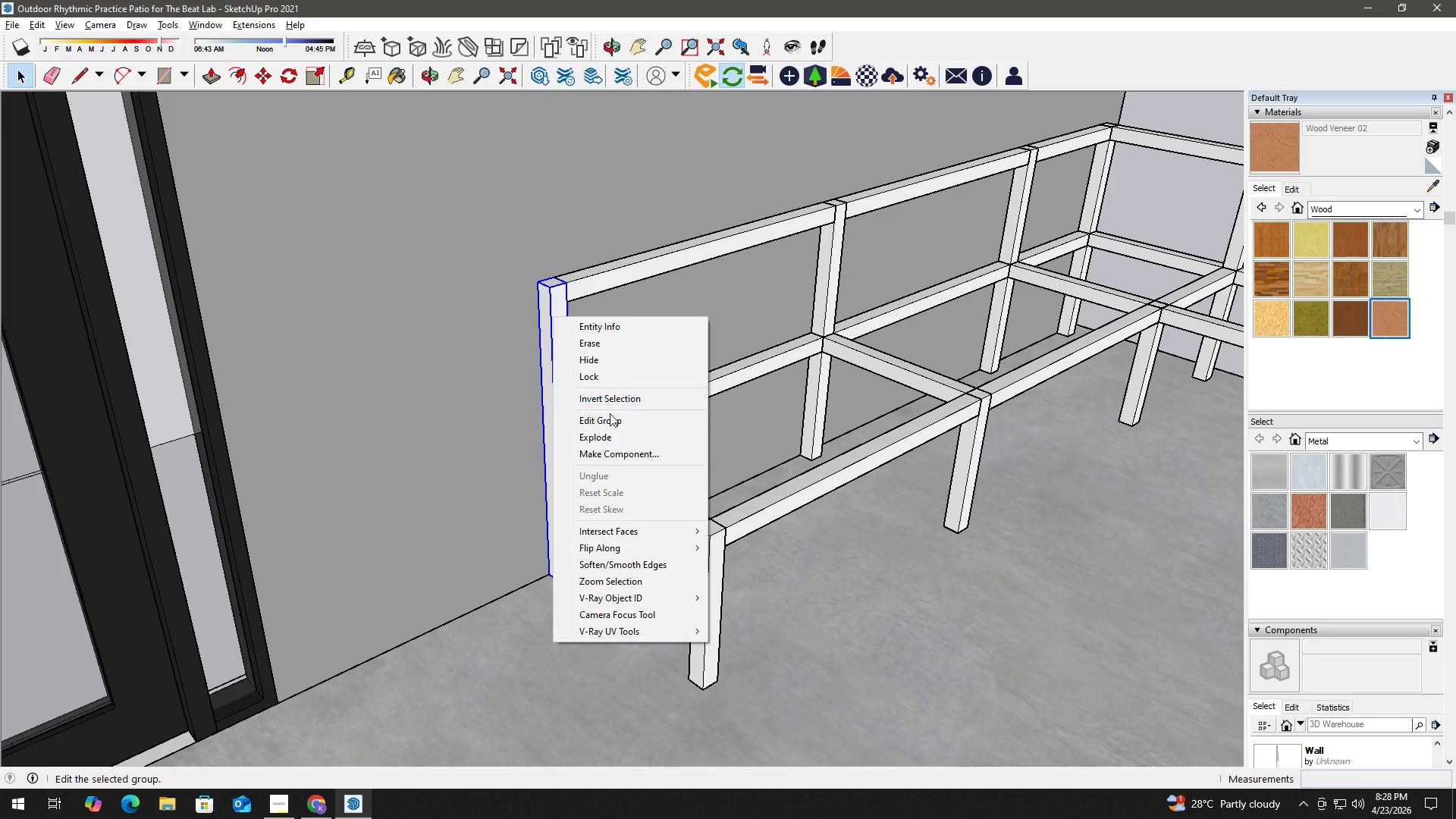 
left_click([610, 418])
 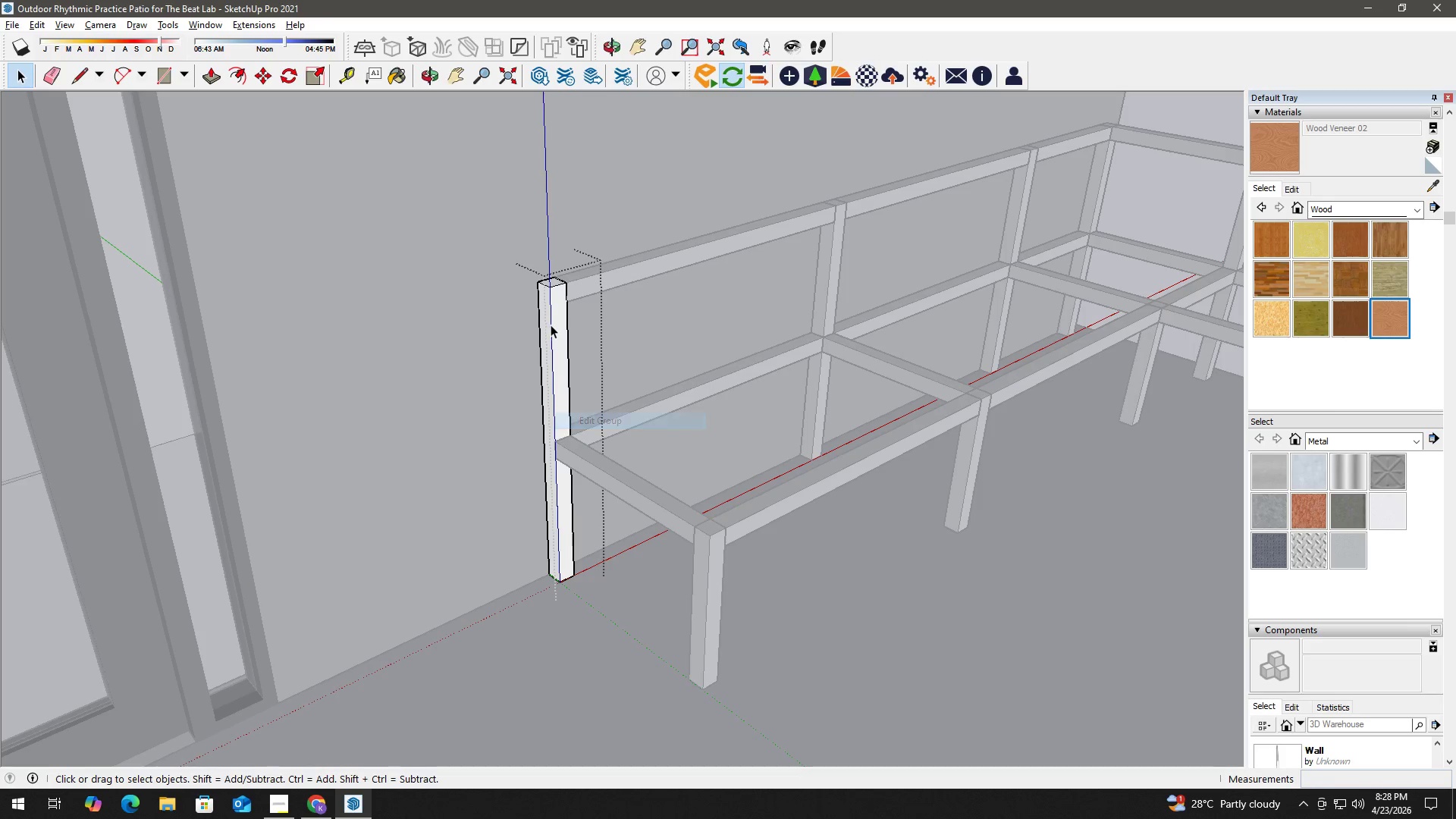 
right_click([551, 323])
 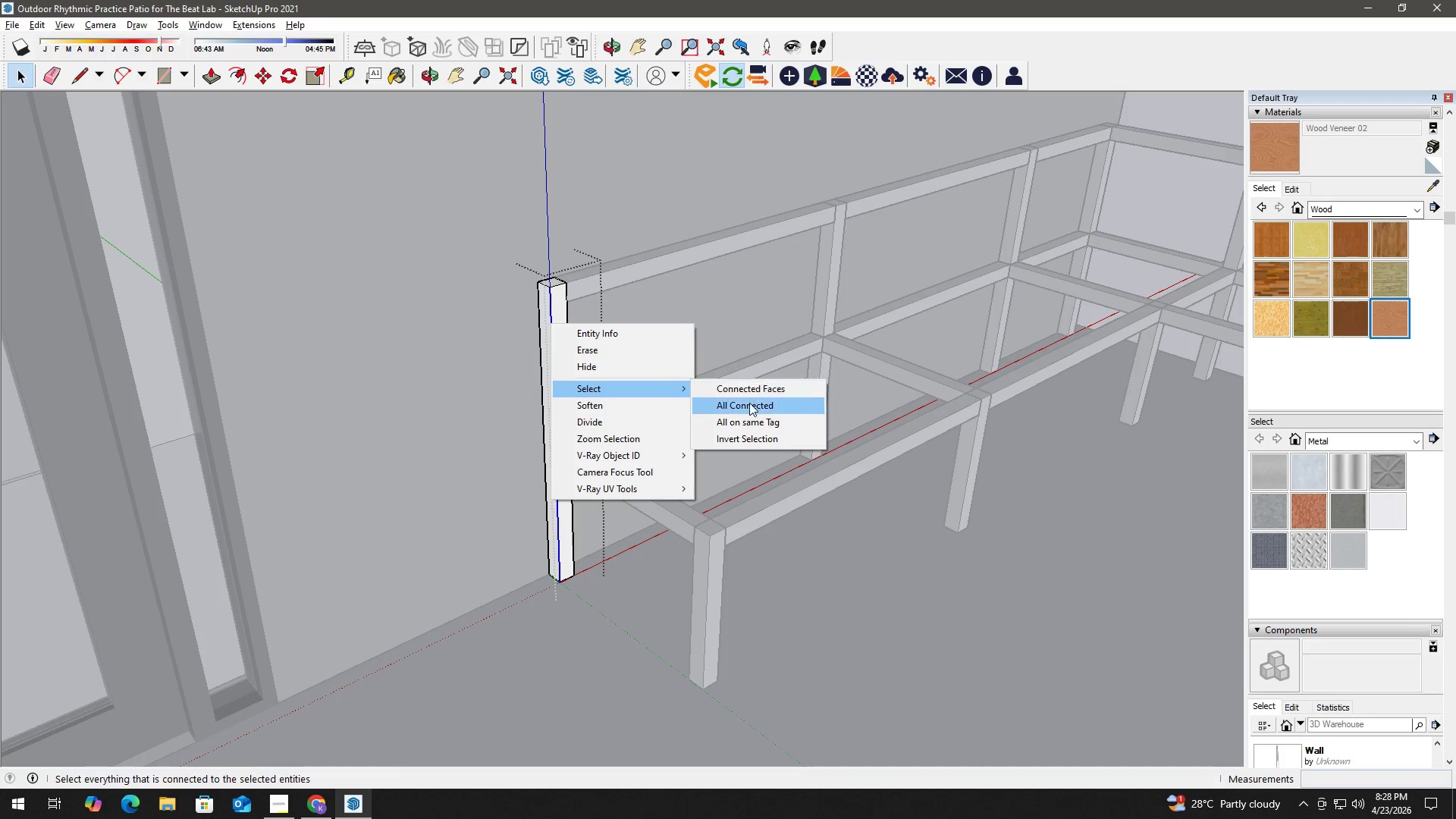 
left_click([751, 411])
 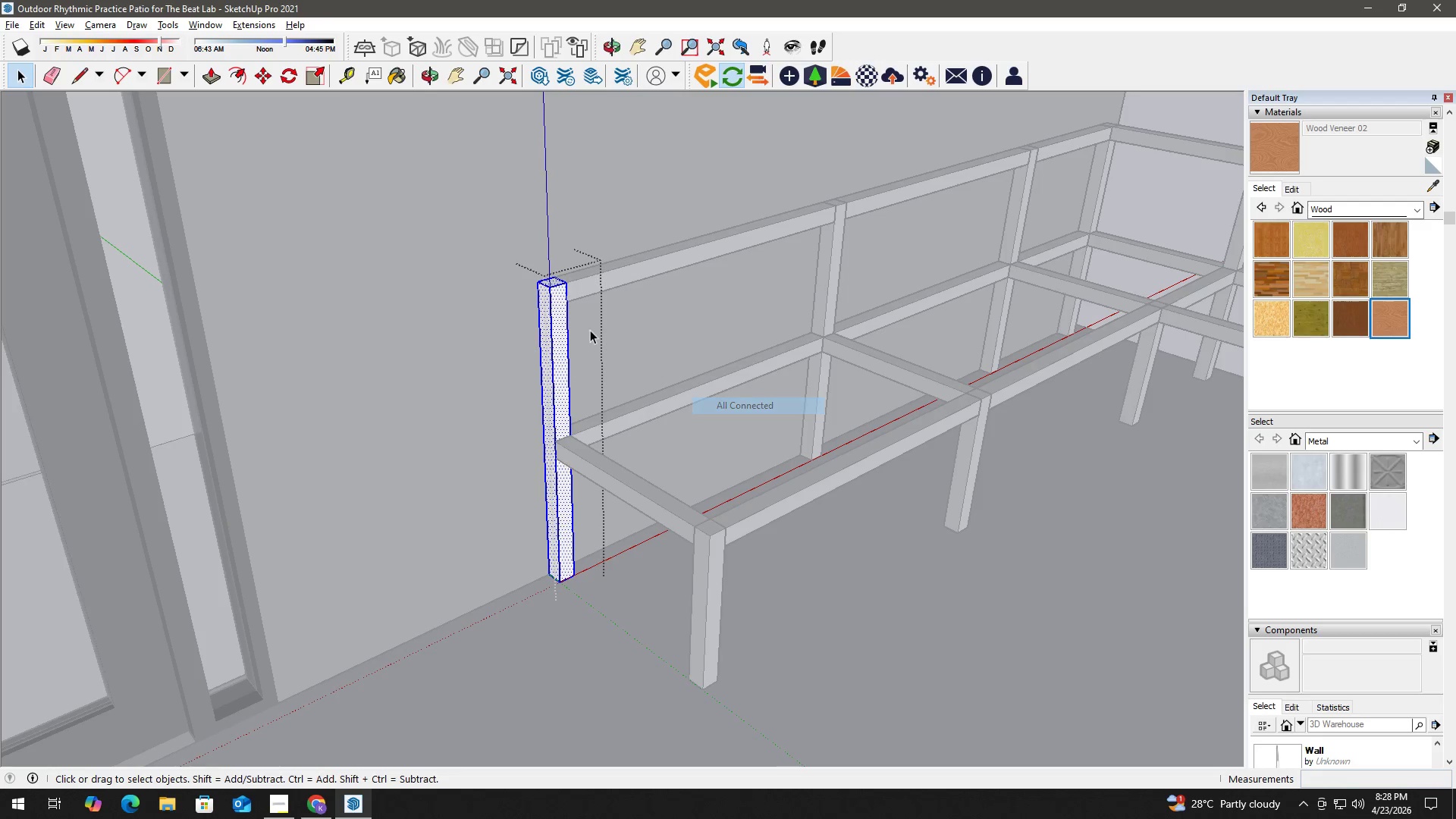 
key(B)
 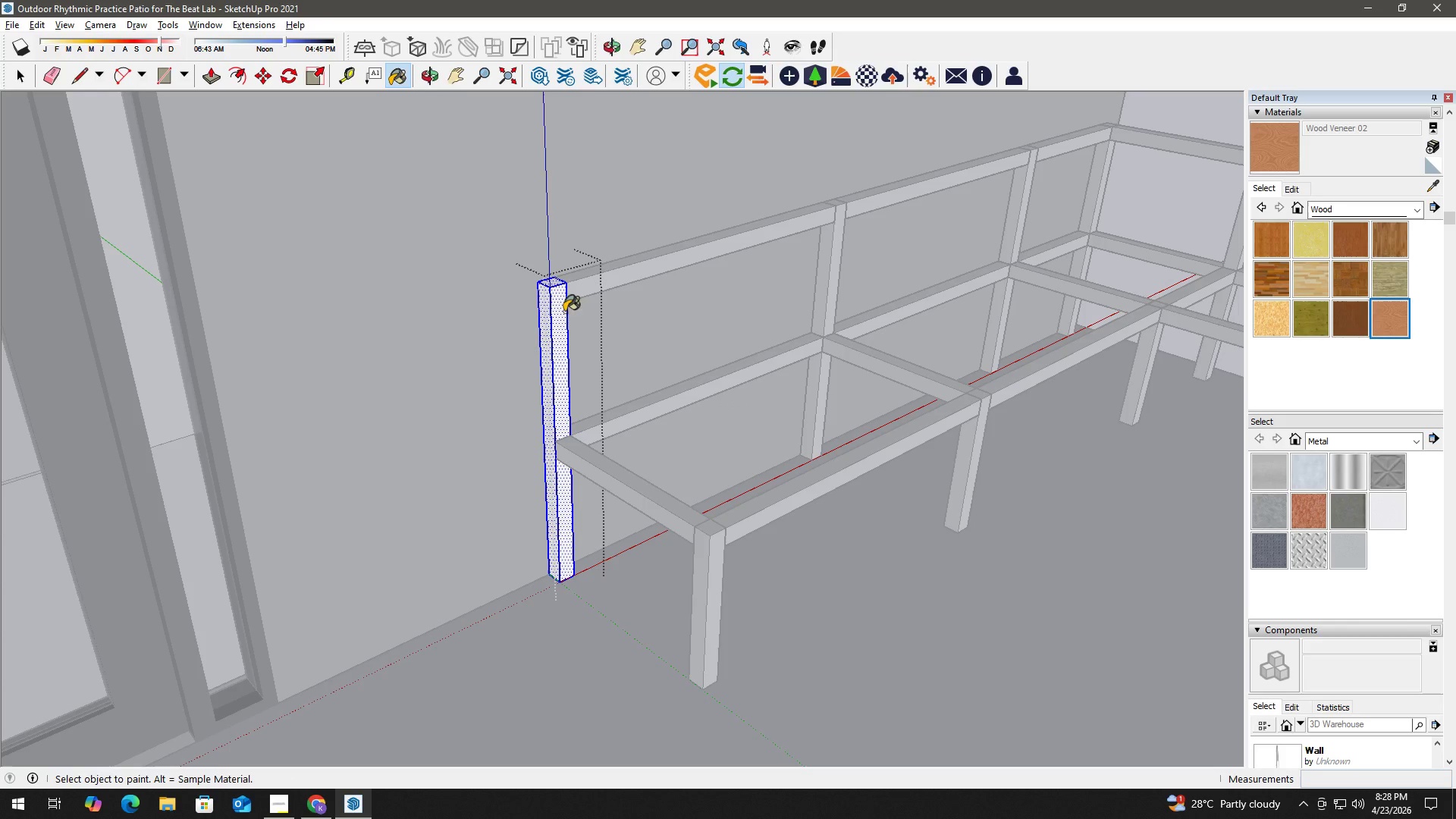 
left_click_drag(start_coordinate=[537, 314], to_coordinate=[547, 309])
 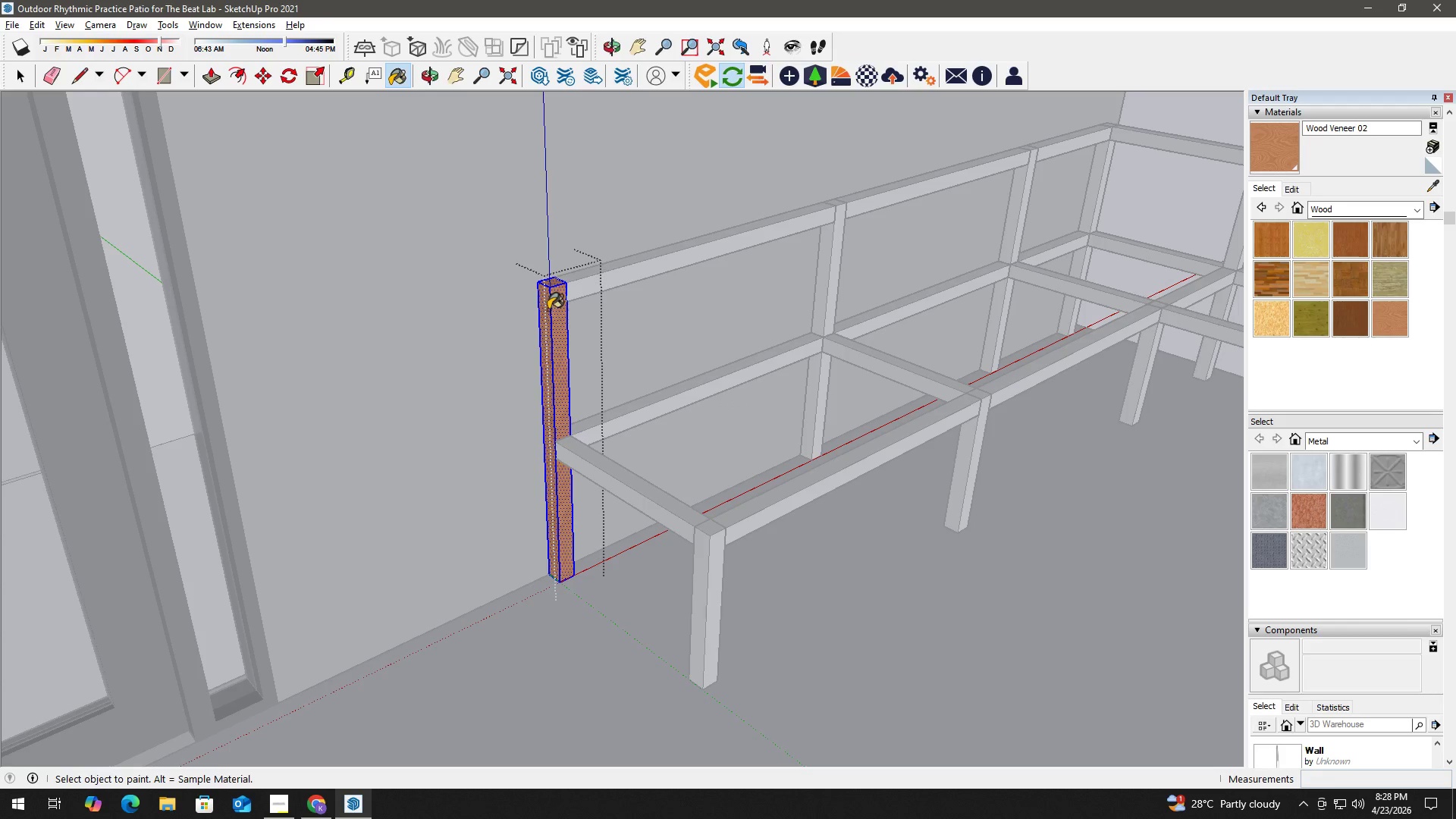 
key(Space)
 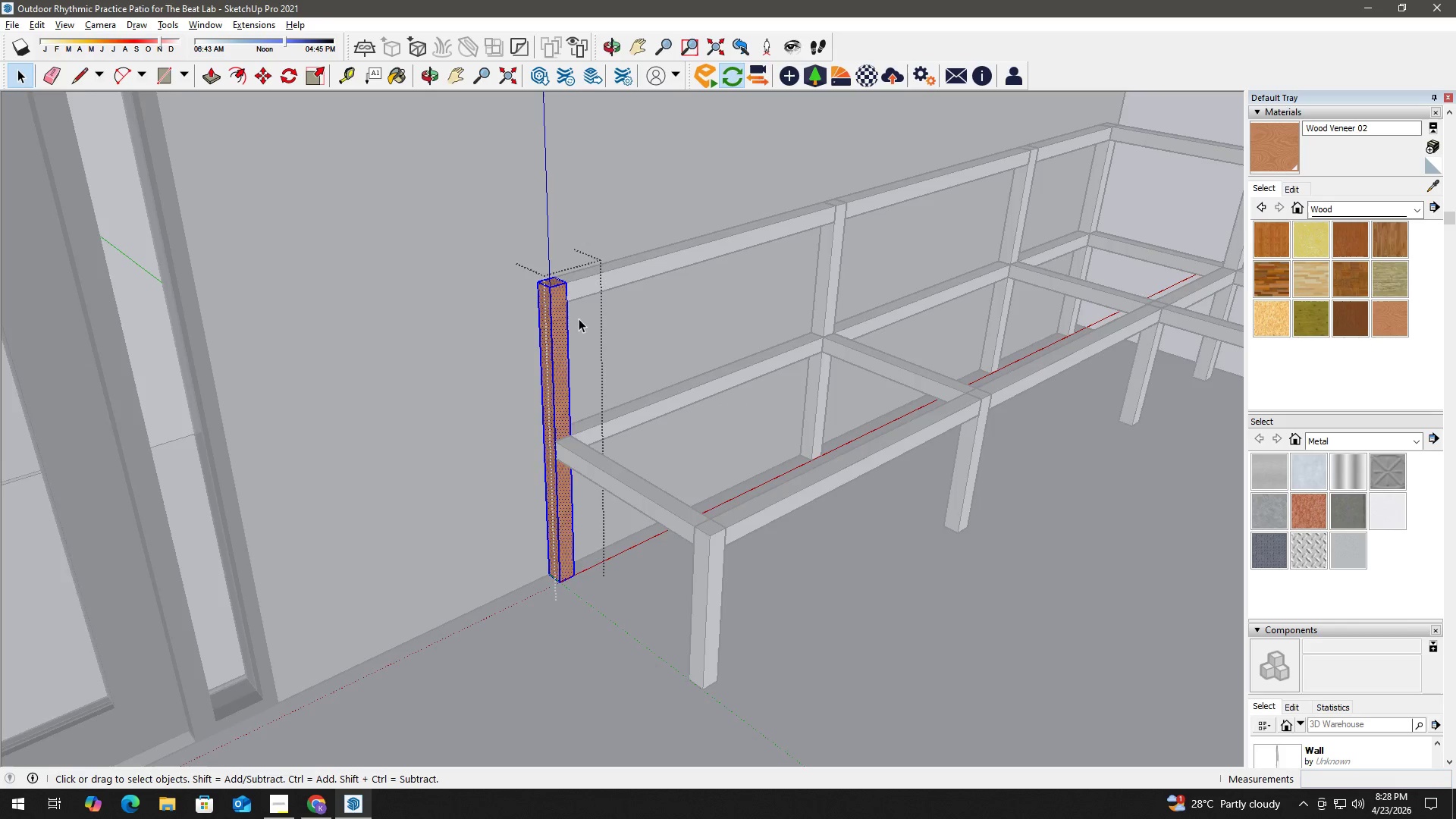 
key(Escape)
 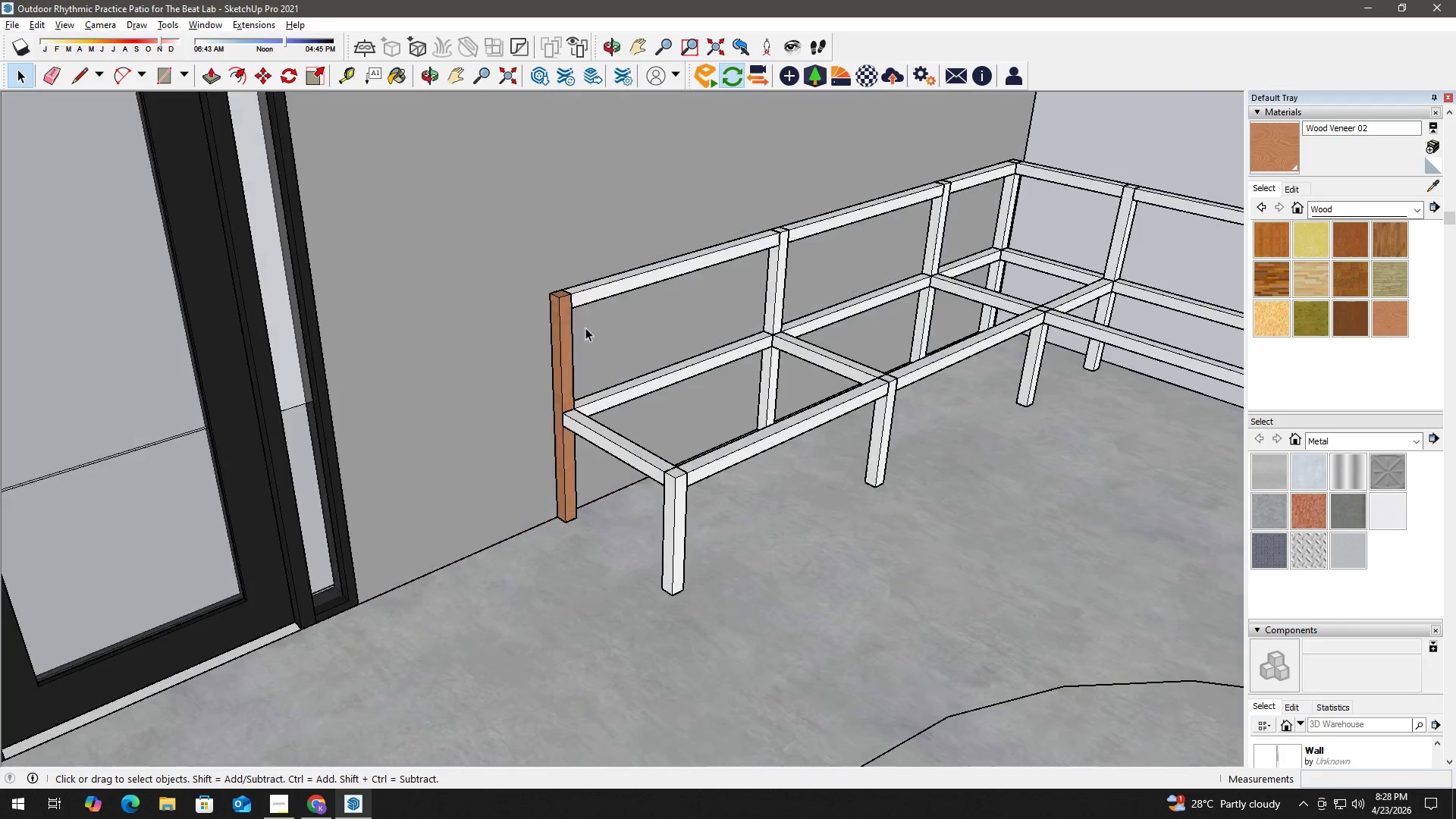 
key(Escape)
 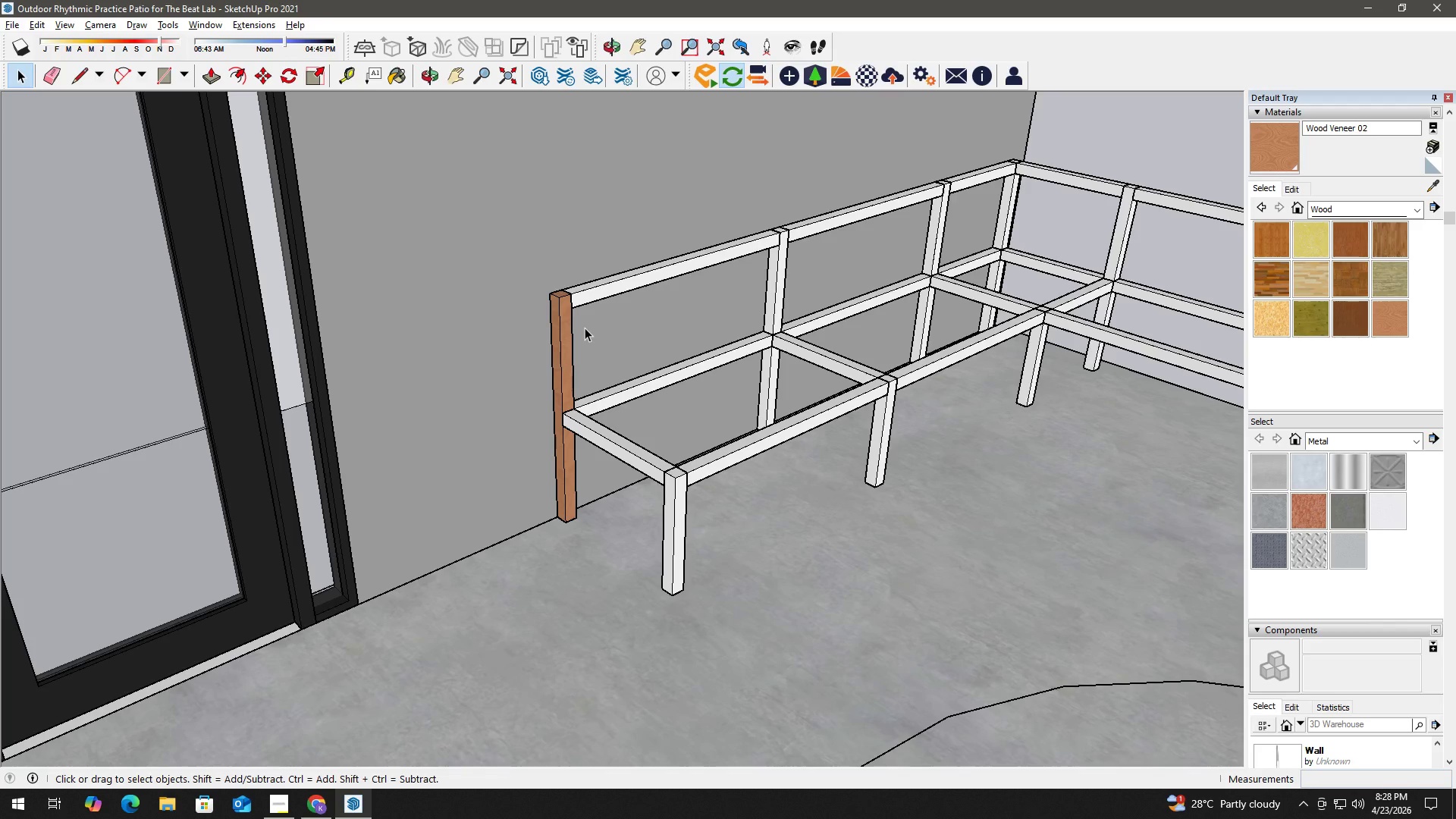 
scroll: coordinate [585, 328], scroll_direction: down, amount: 3.0
 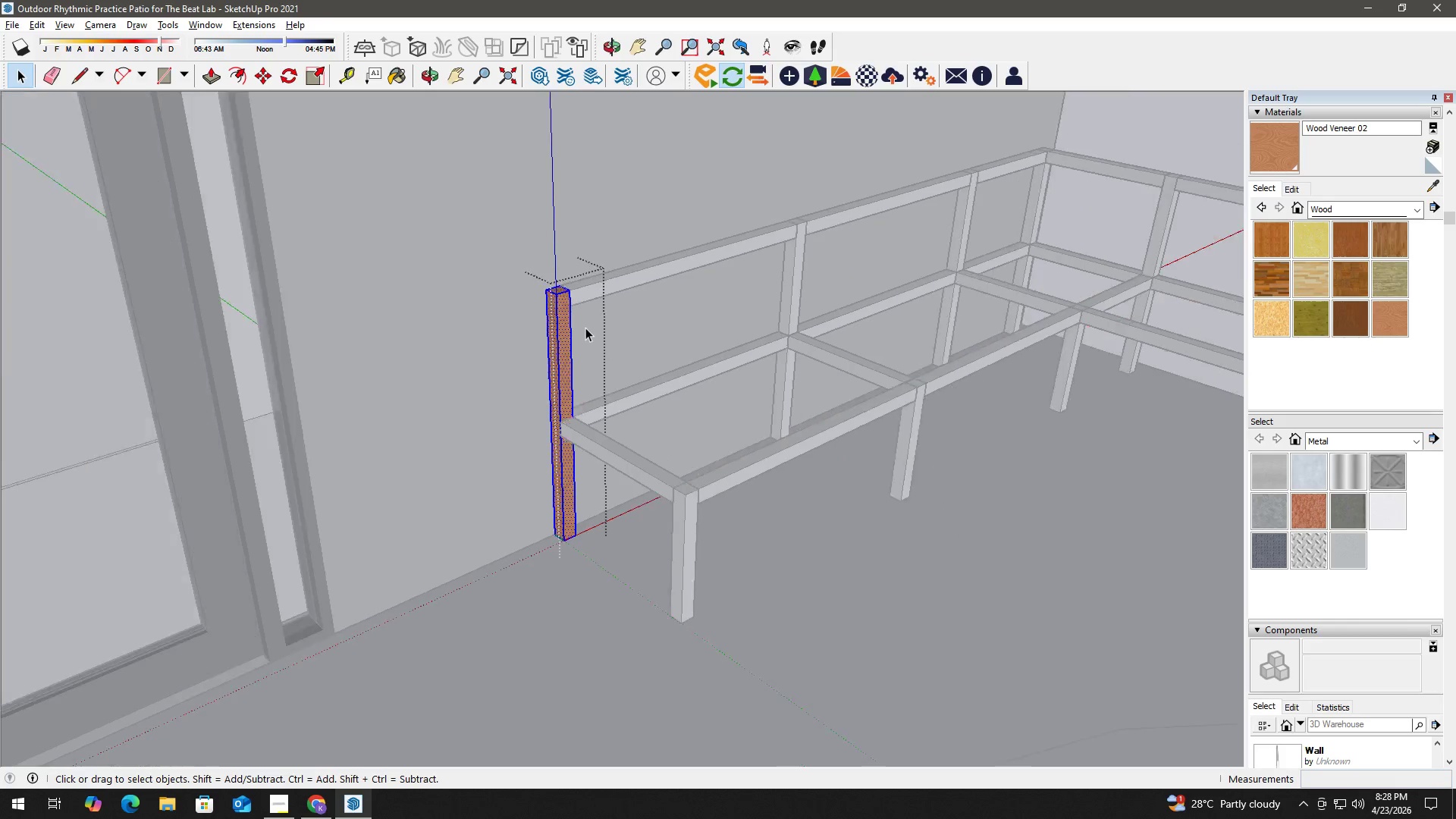 
wait(12.06)
 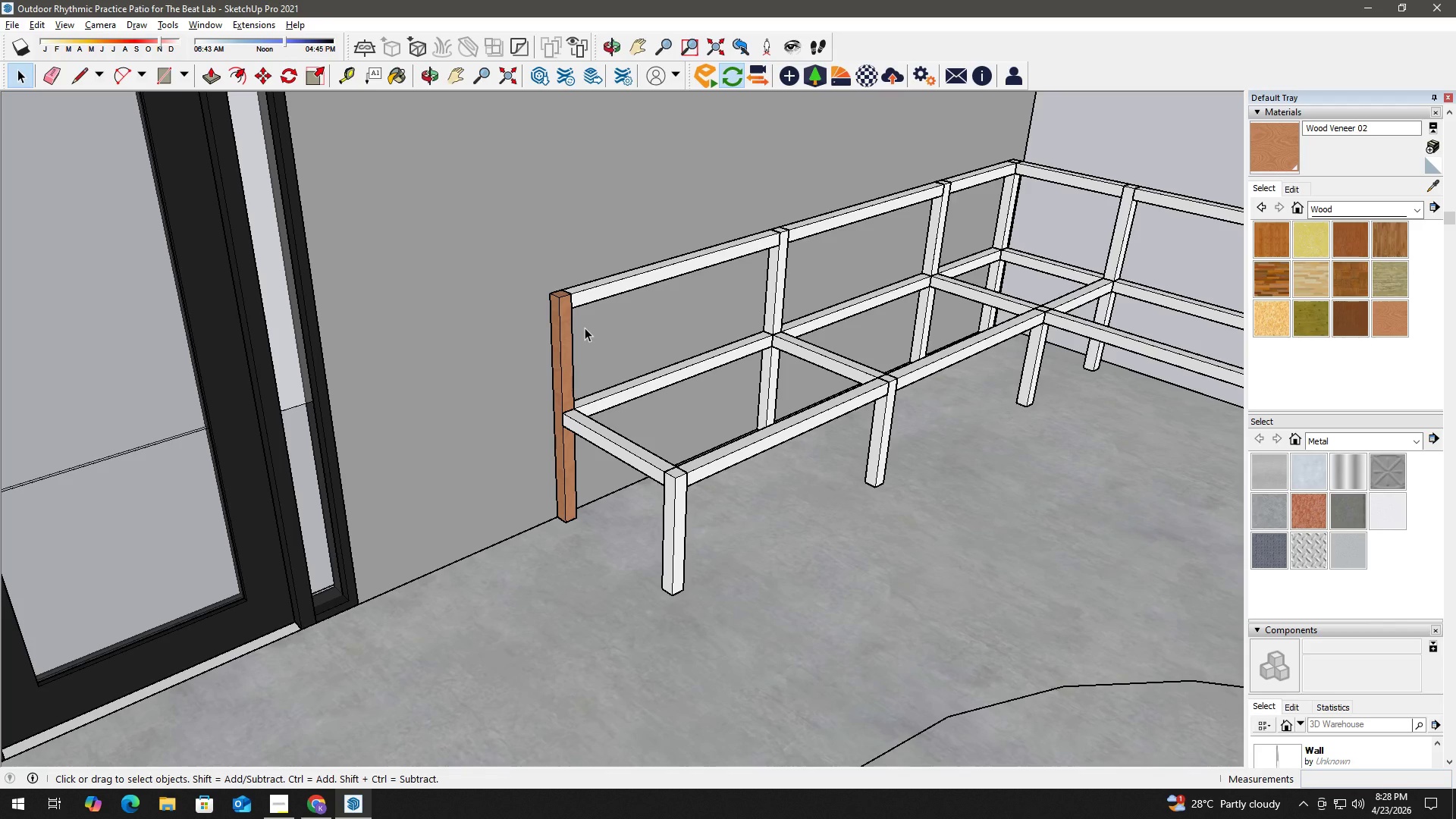 
key(Space)
 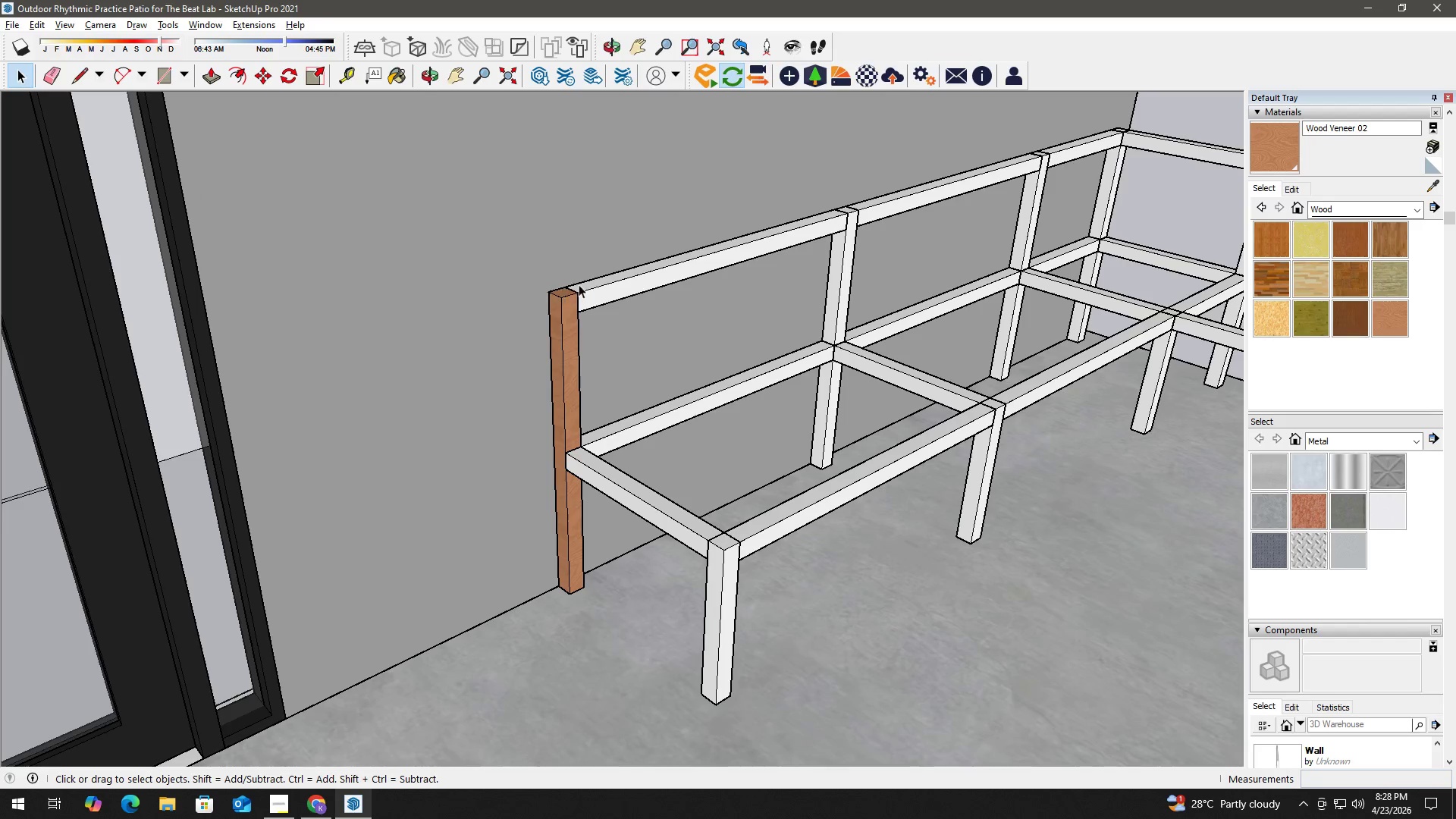 
left_click([598, 286])
 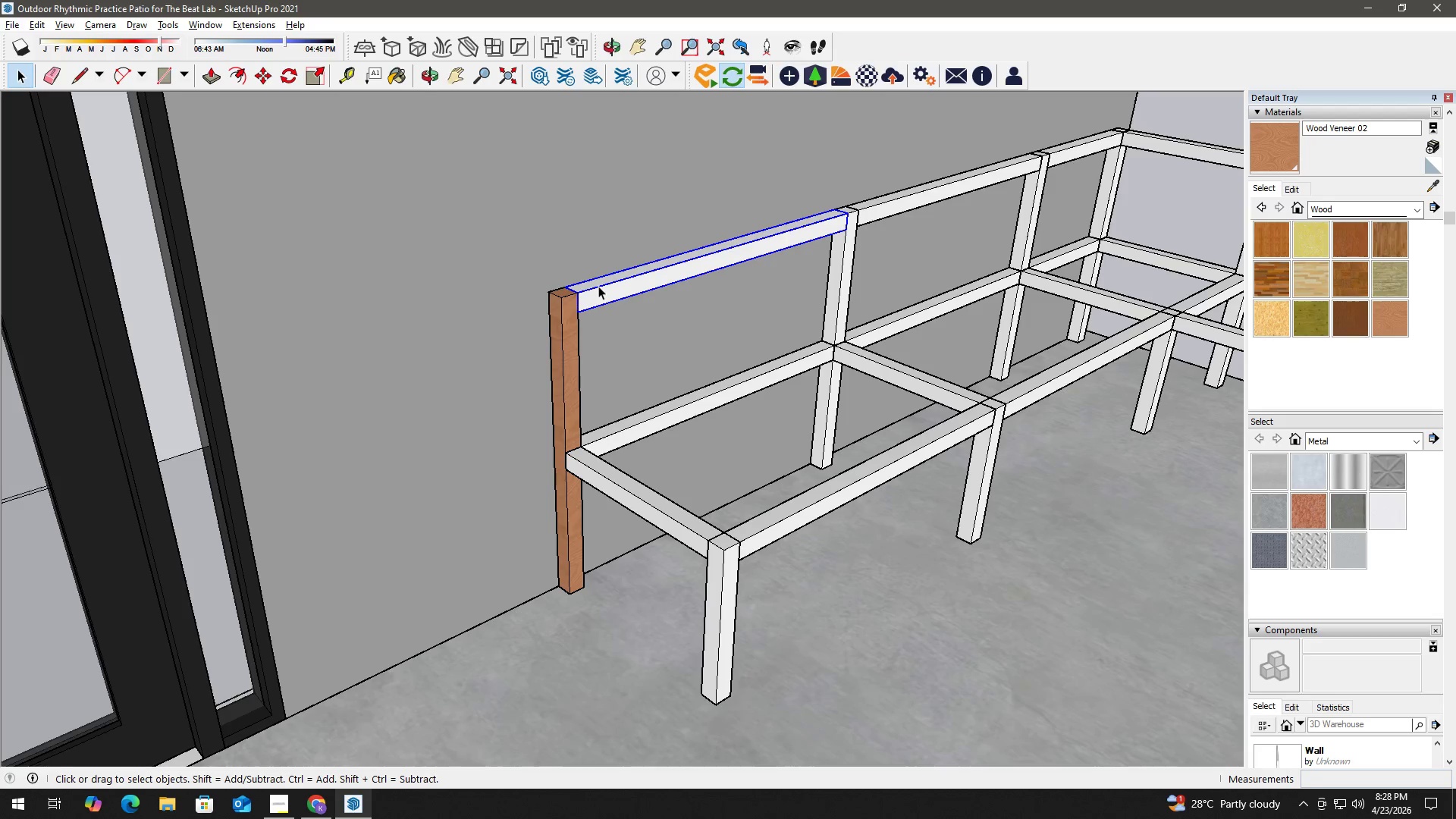 
scroll: coordinate [450, 342], scroll_direction: up, amount: 9.0
 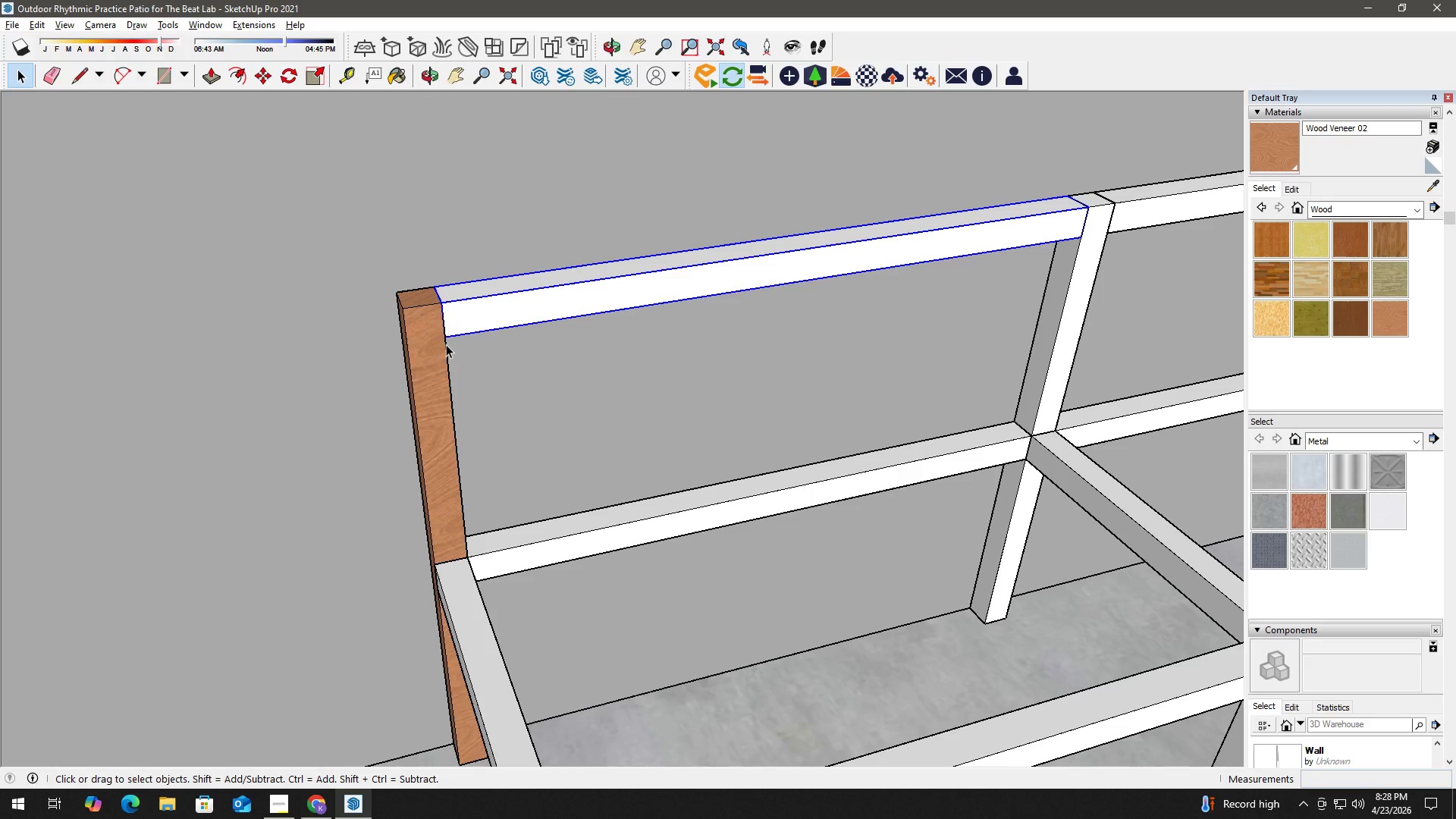 
key(Space)
 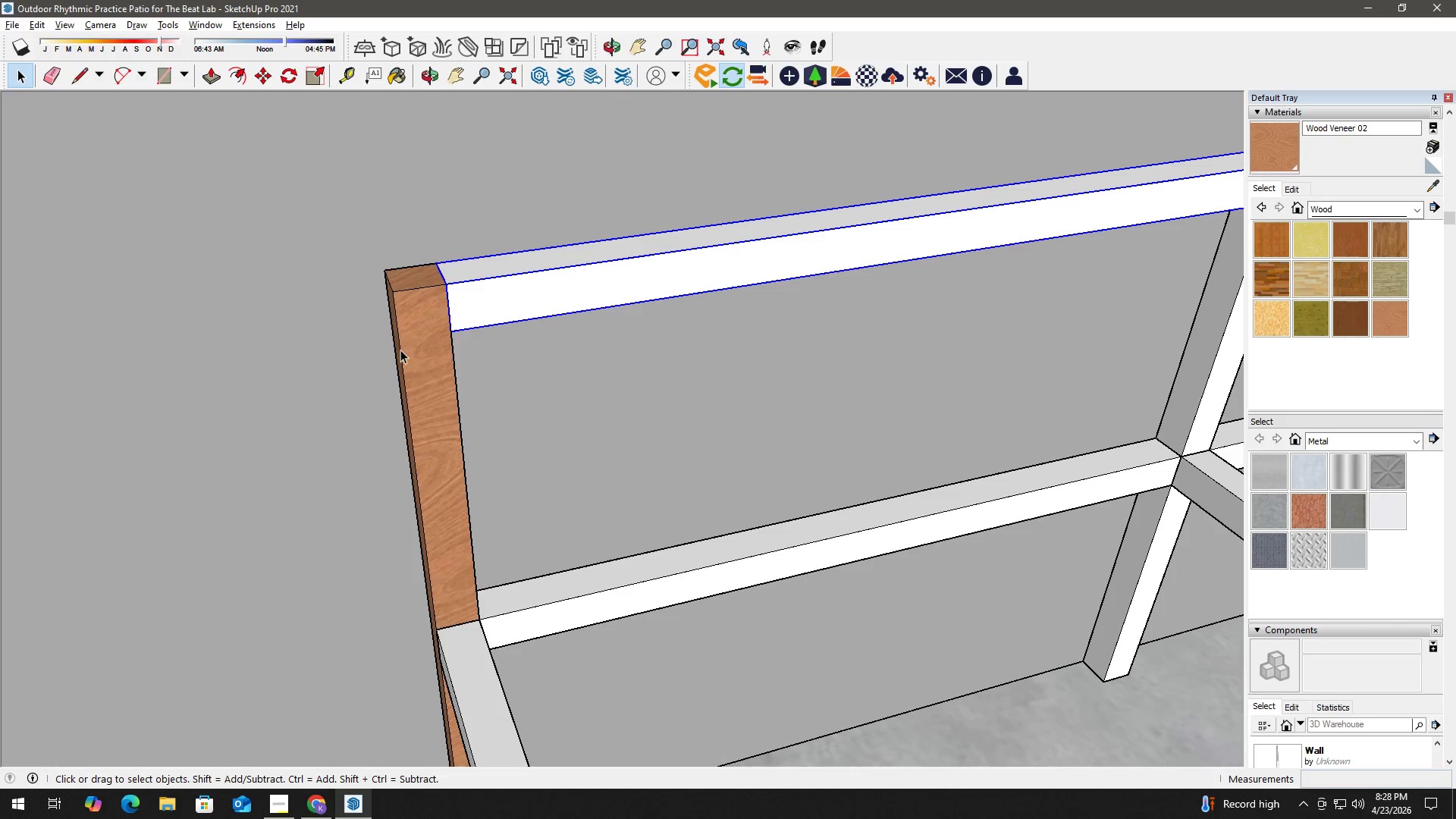 
key(T)
 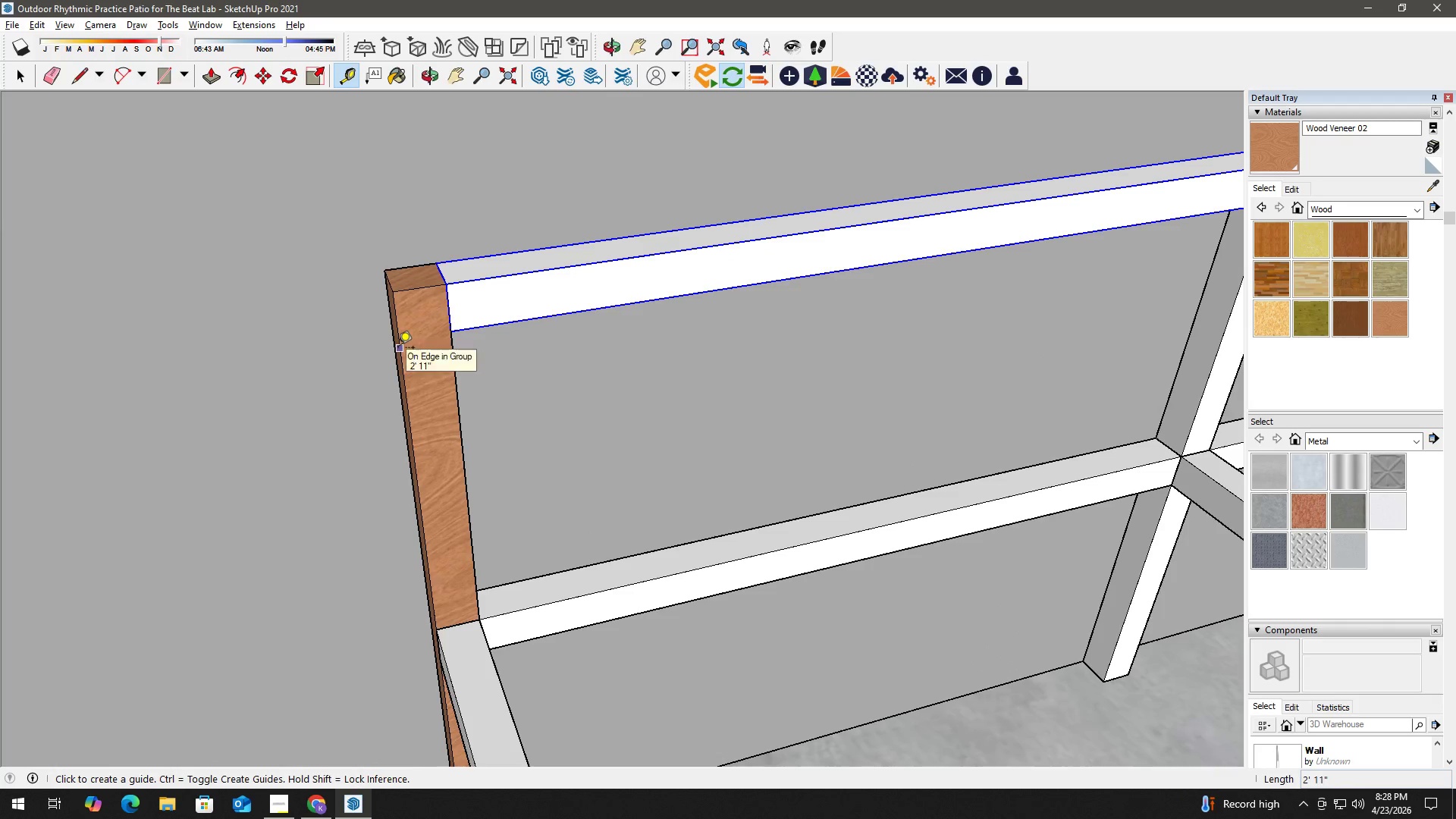 
scroll: coordinate [426, 353], scroll_direction: up, amount: 3.0
 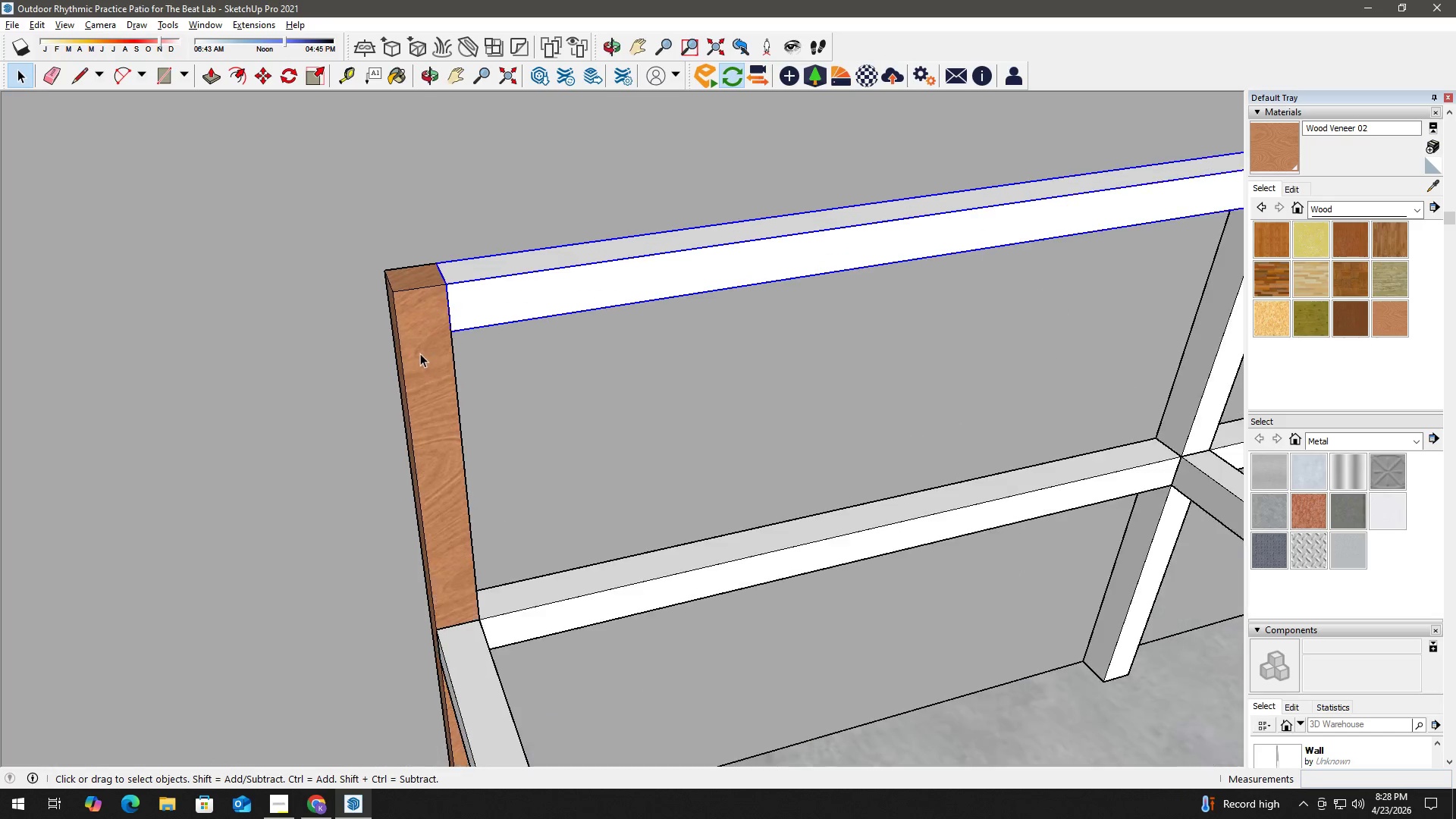 
left_click([398, 349])
 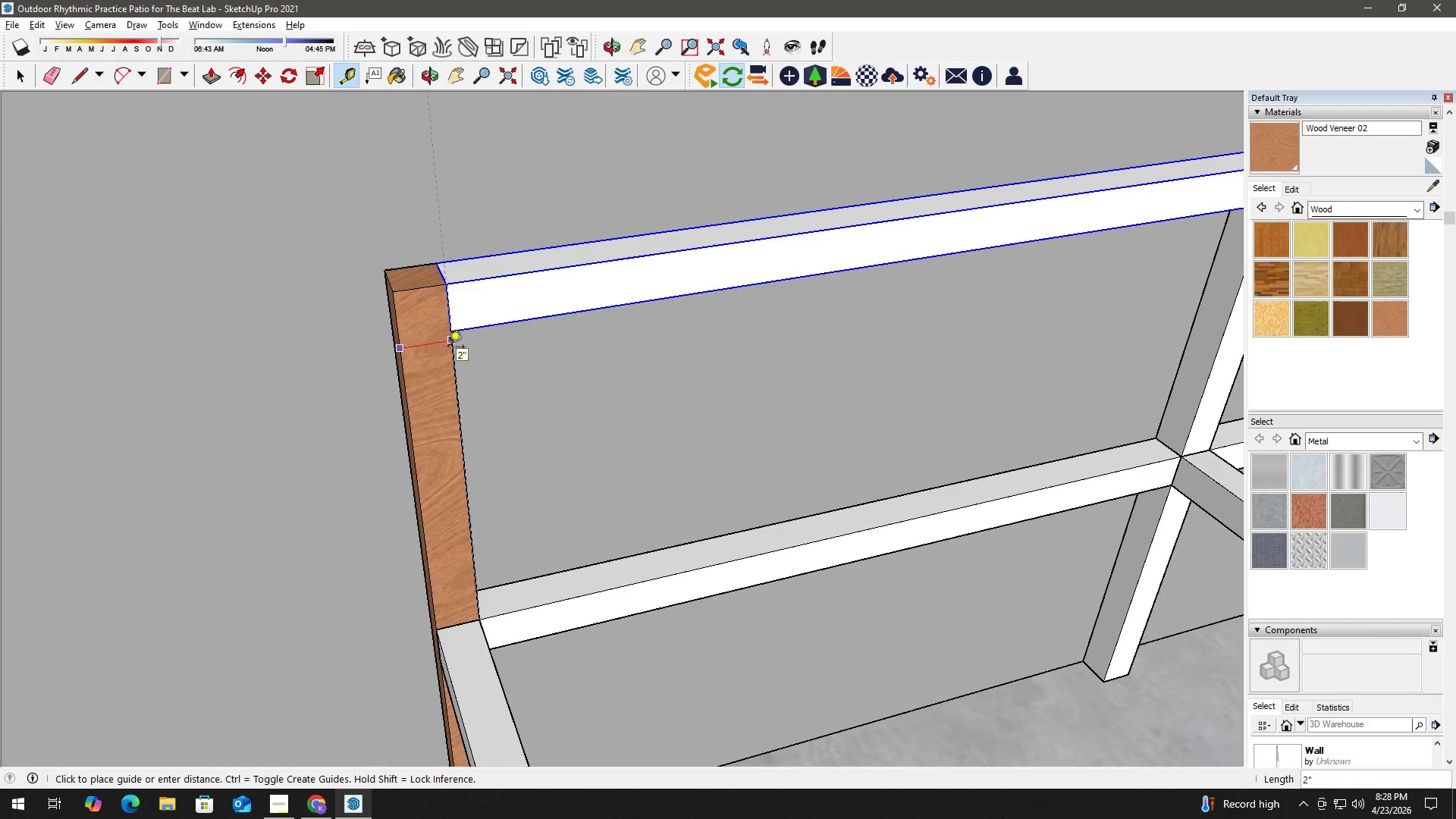 
key(Space)
 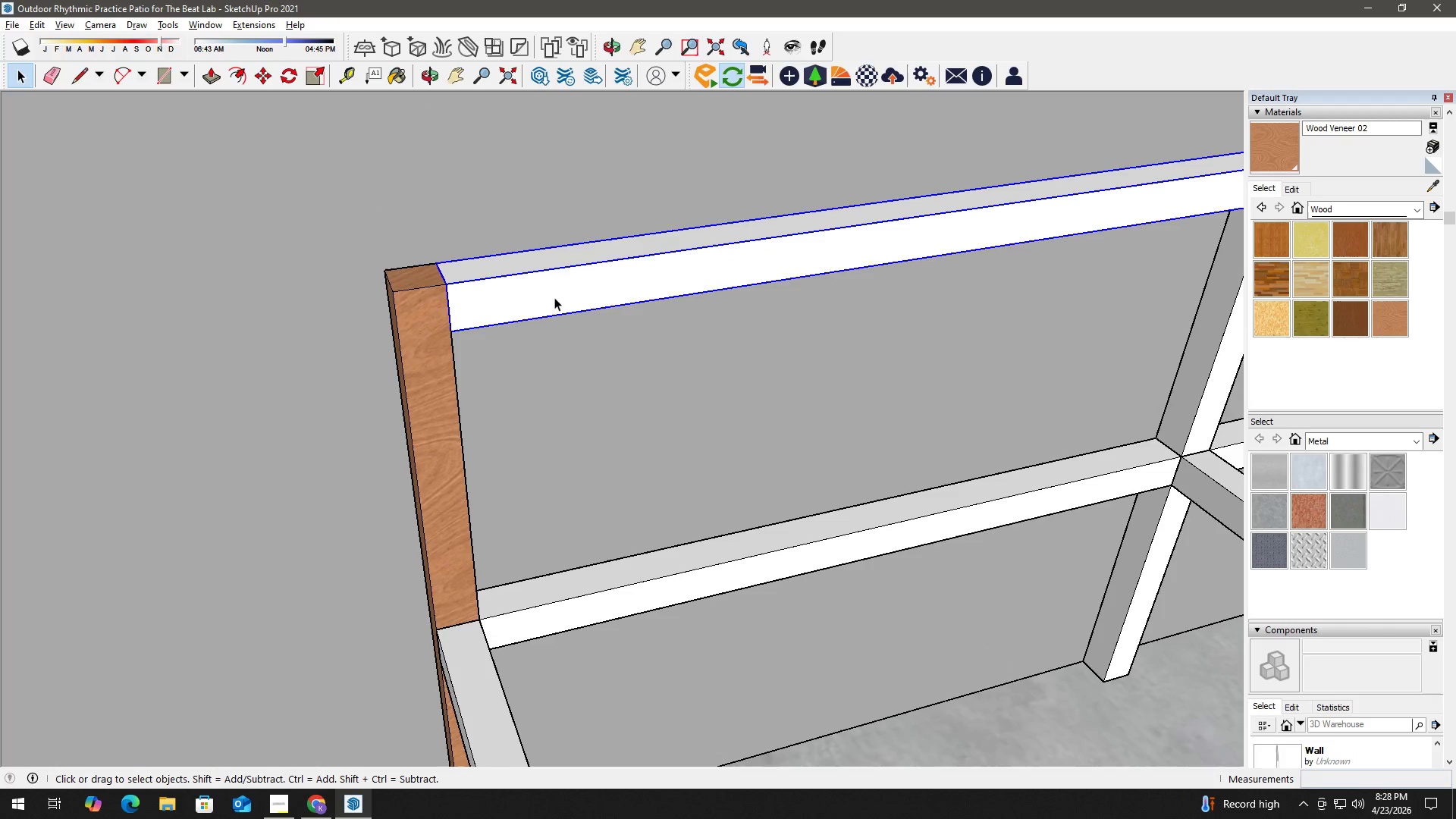 
left_click([554, 297])
 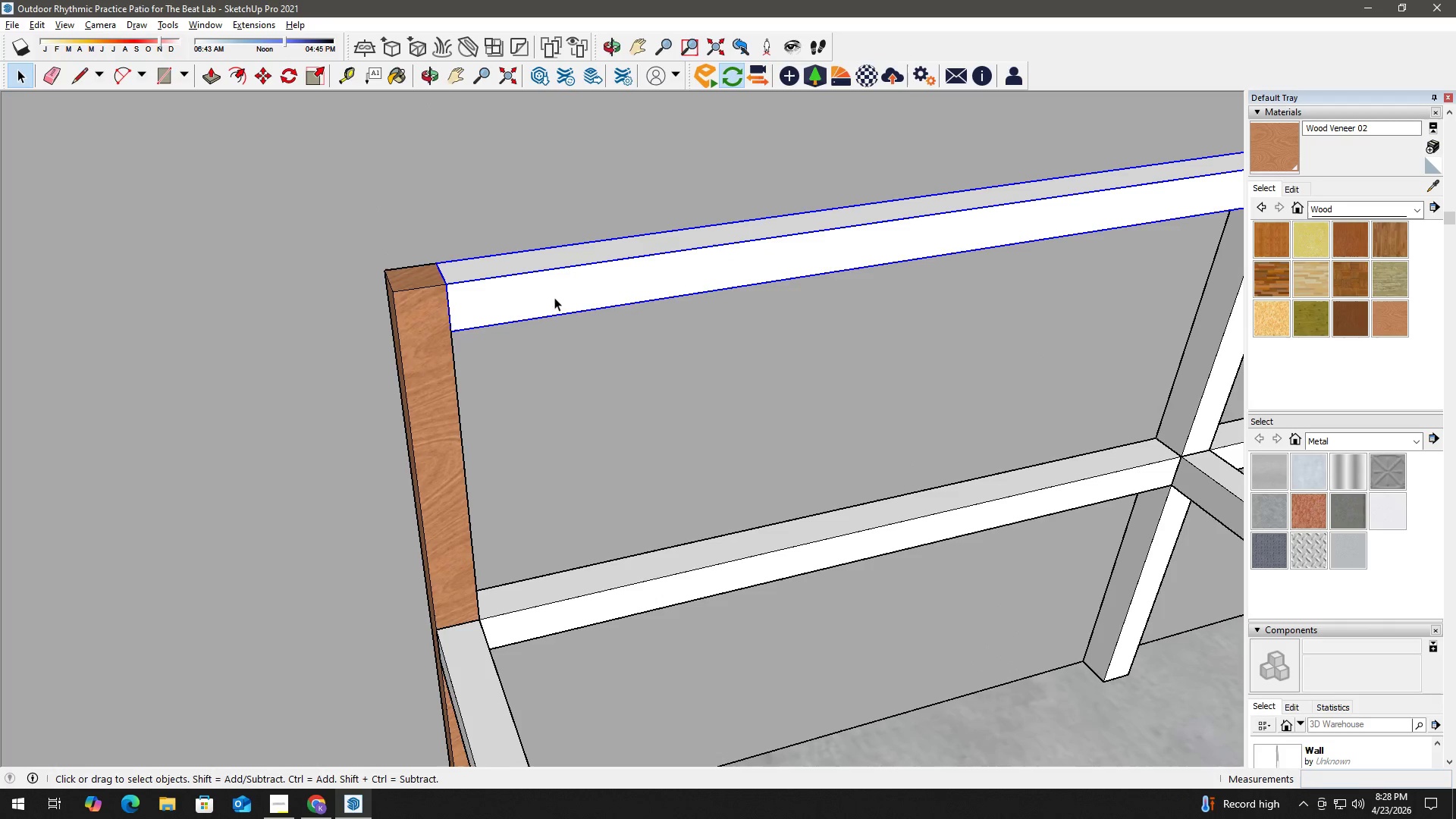 
right_click([554, 297])
 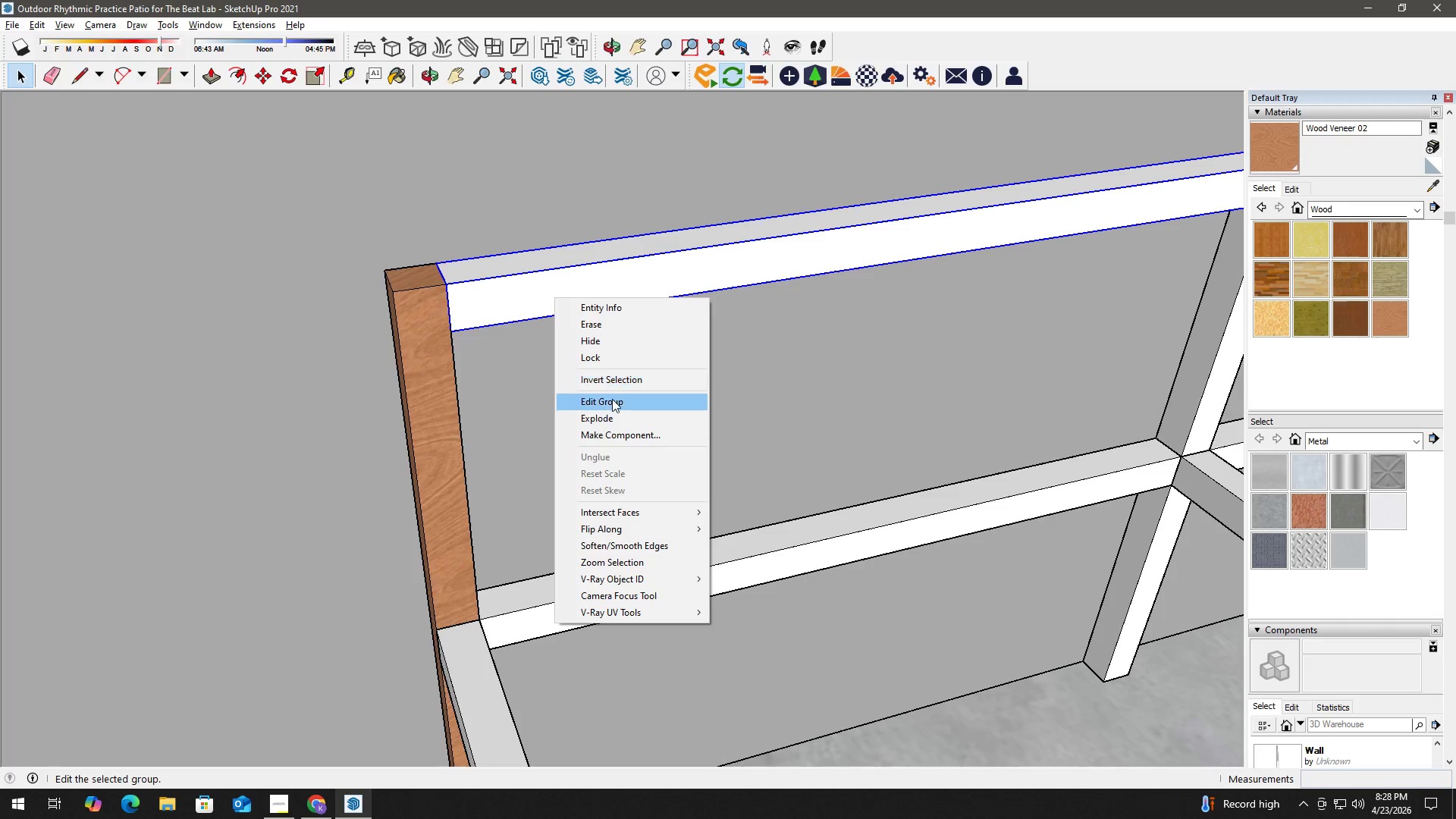 
key(B)
 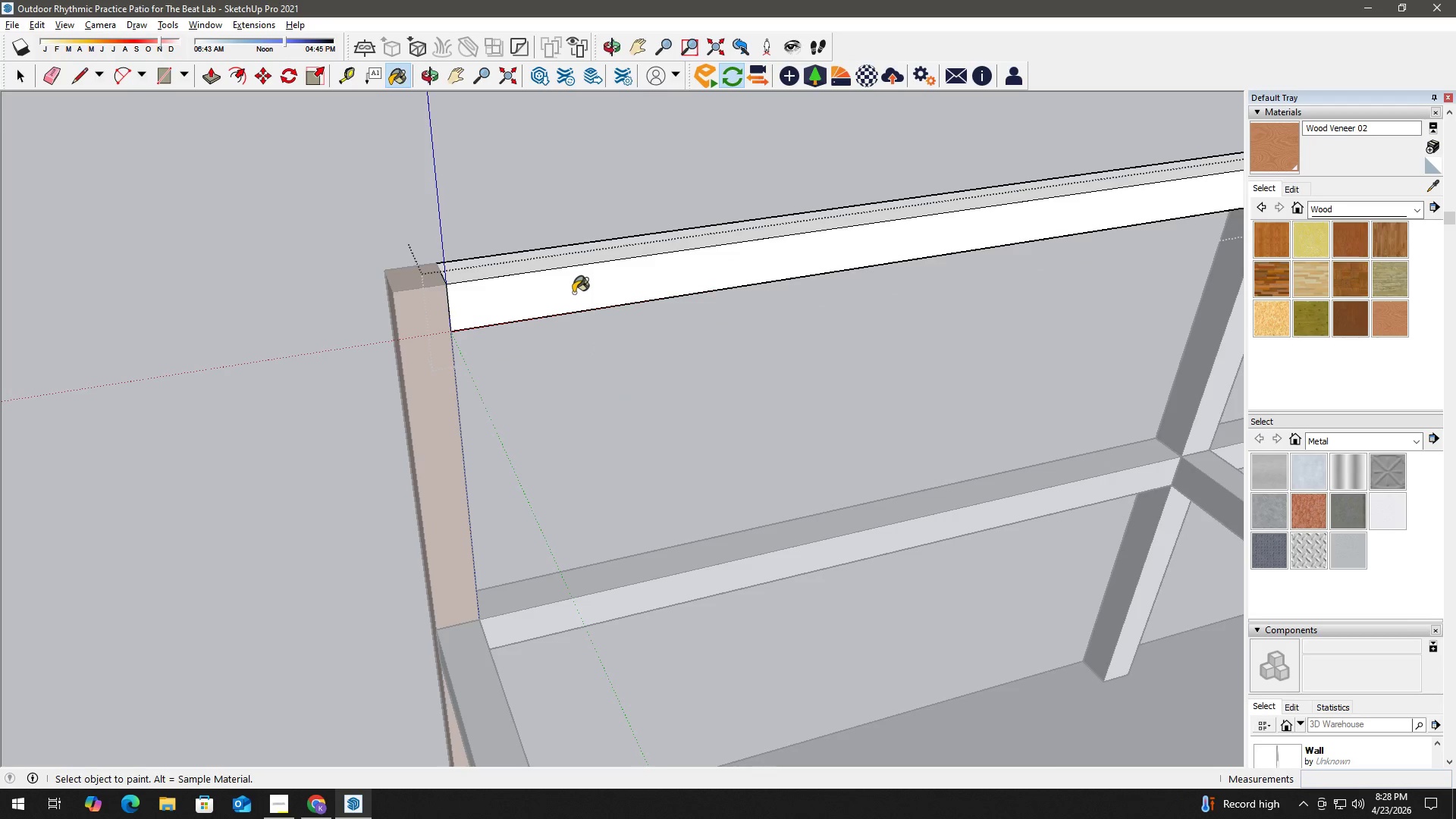 
left_click([573, 291])
 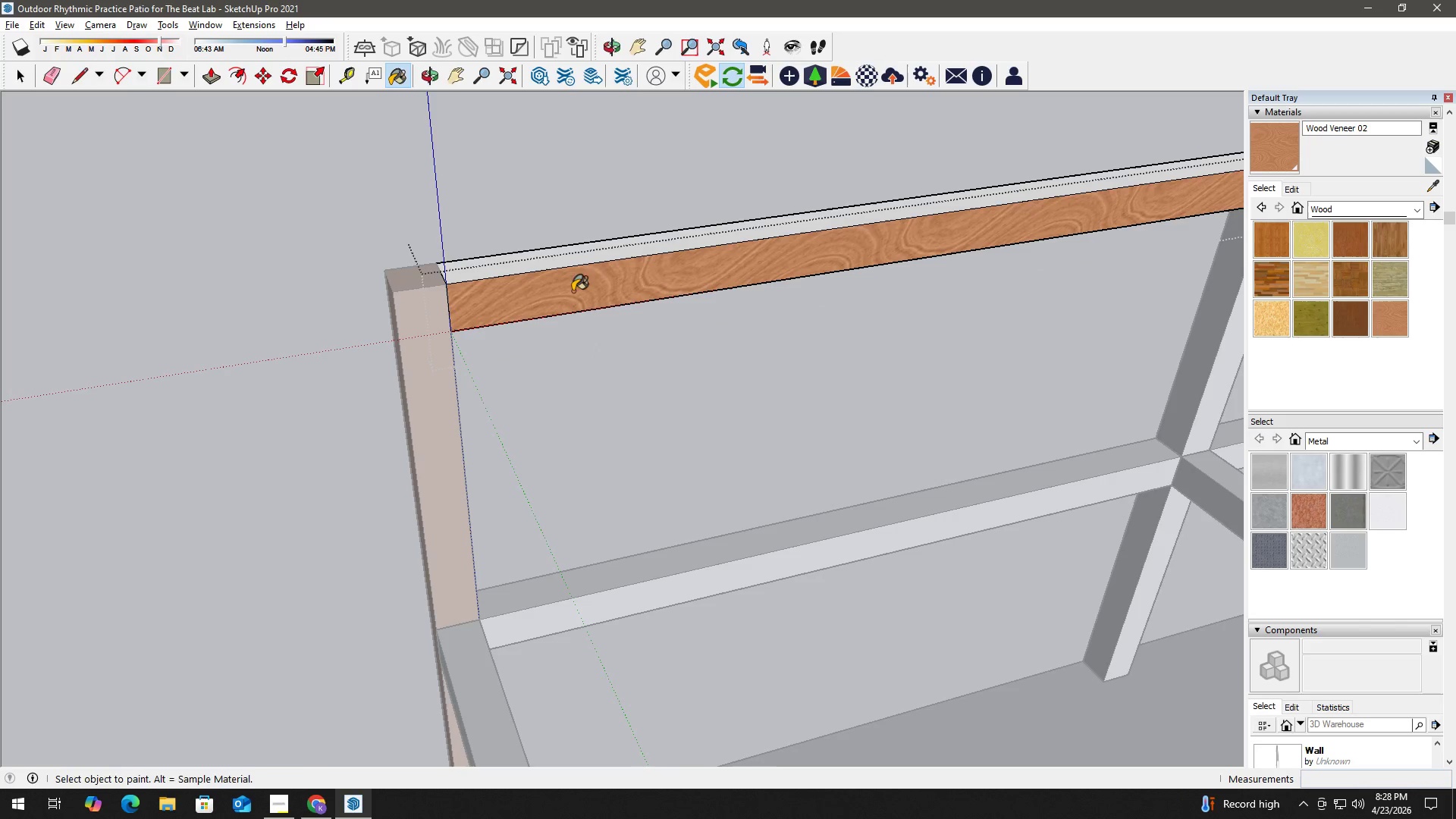 
key(Space)
 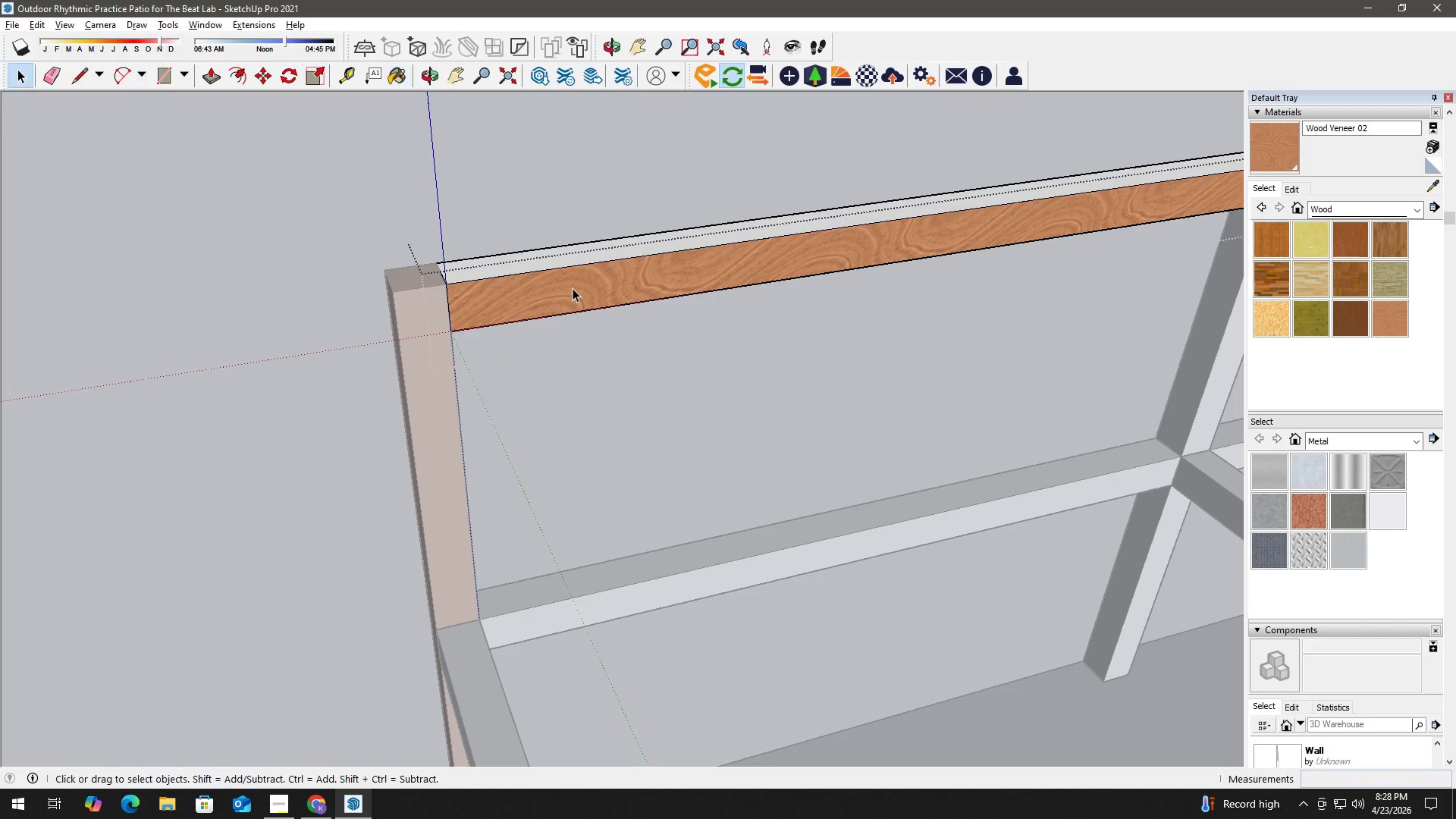 
double_click([573, 288])
 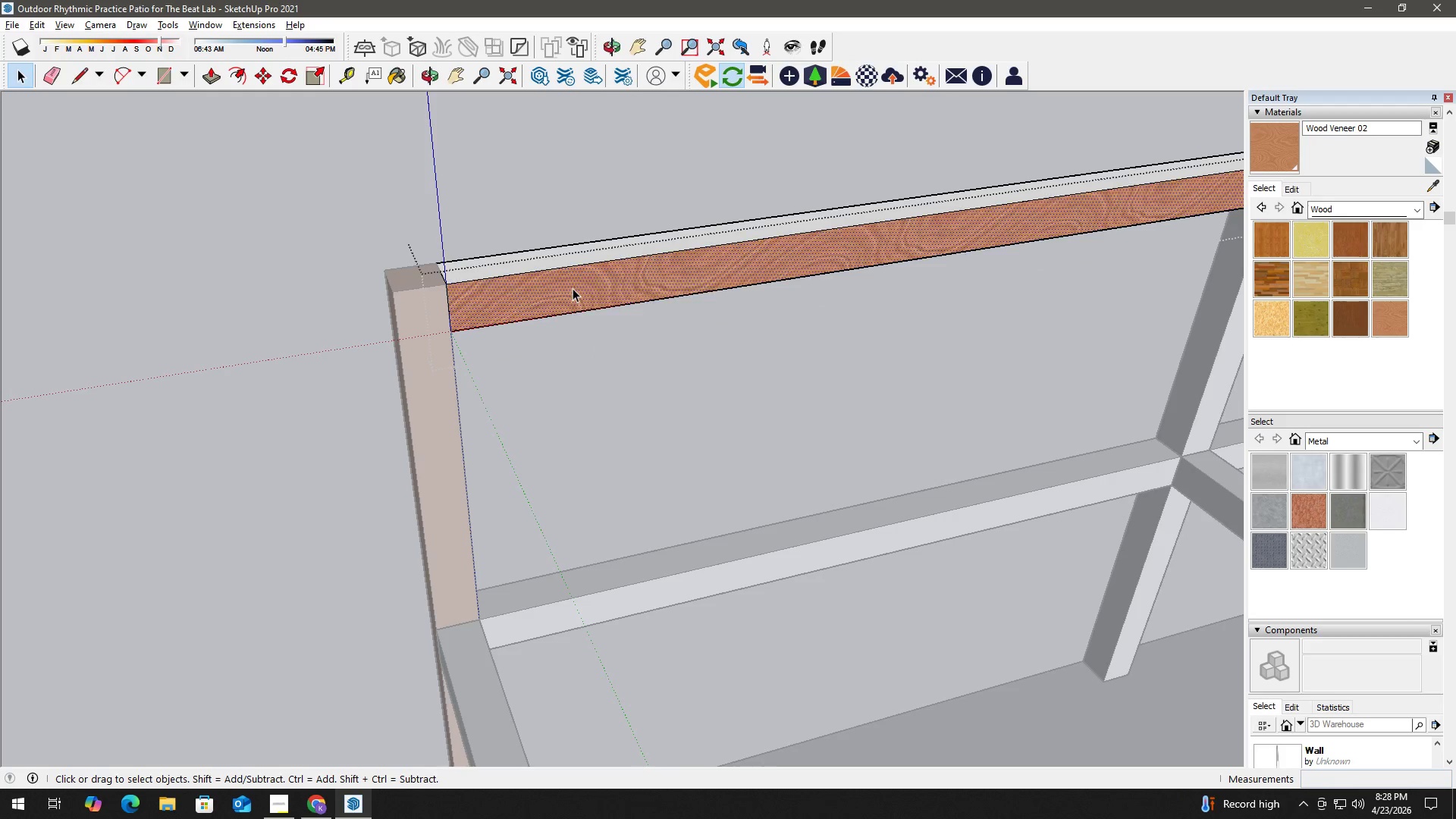 
right_click([573, 288])
 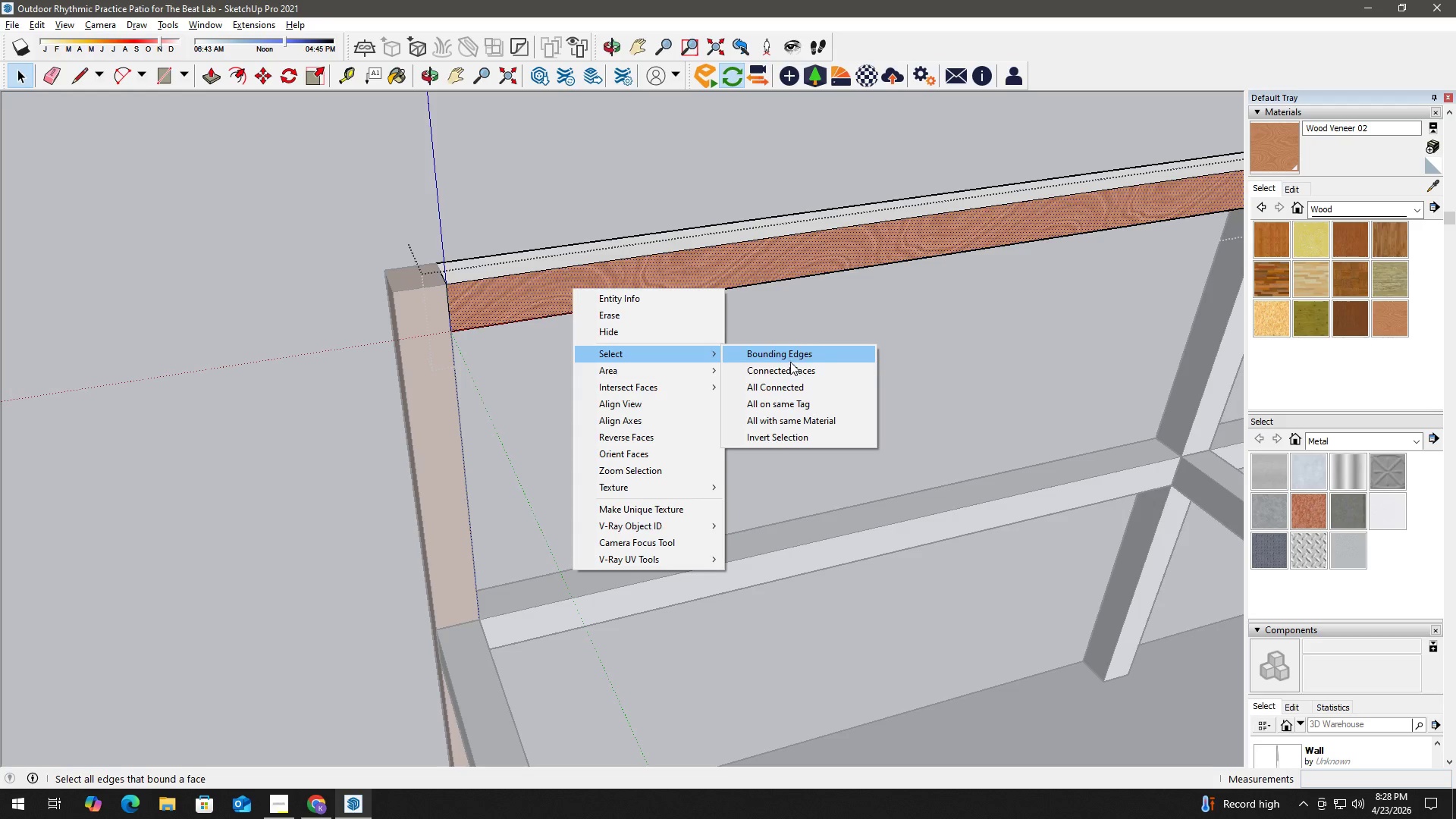 
left_click([795, 385])
 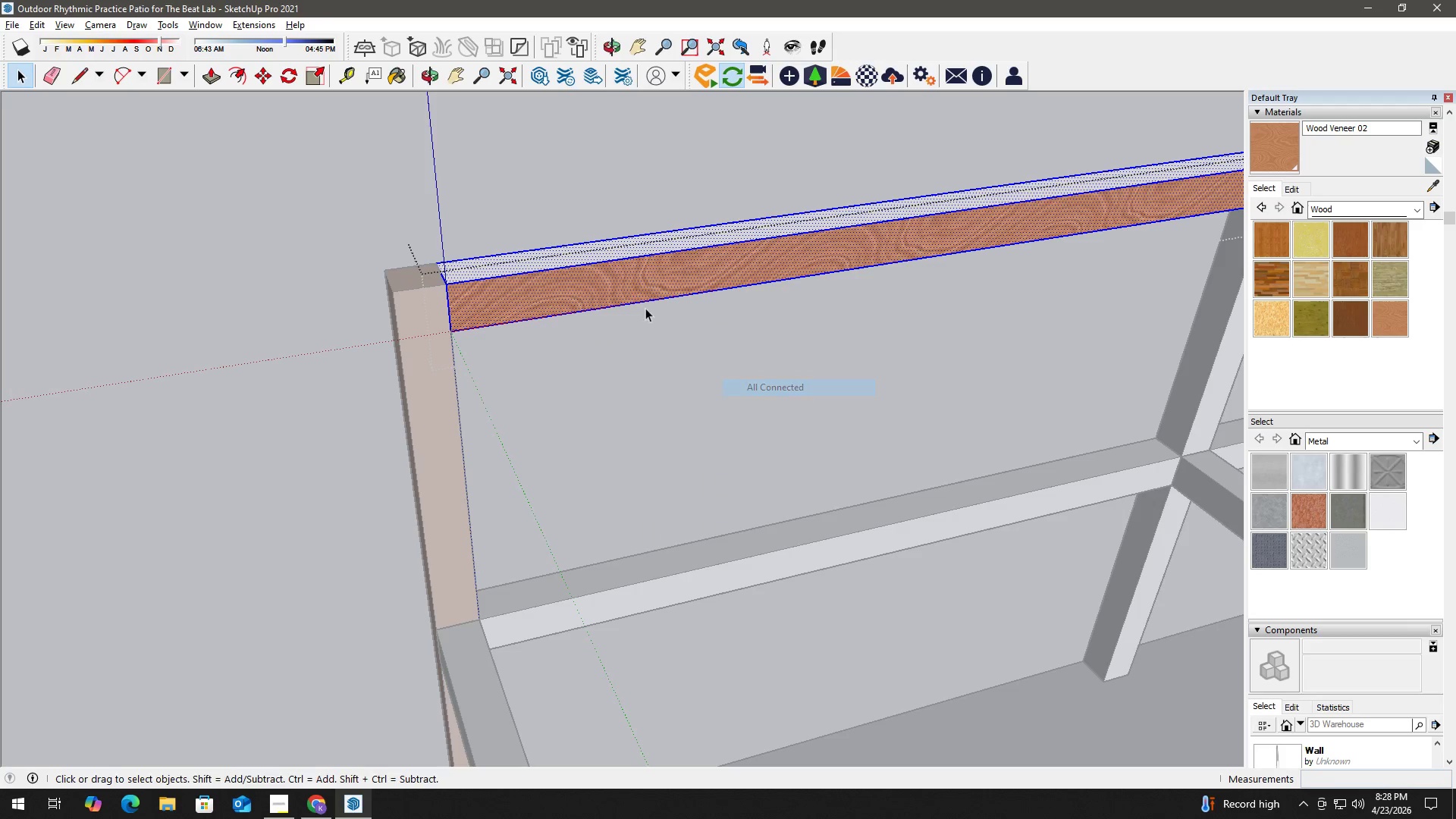 
key(B)
 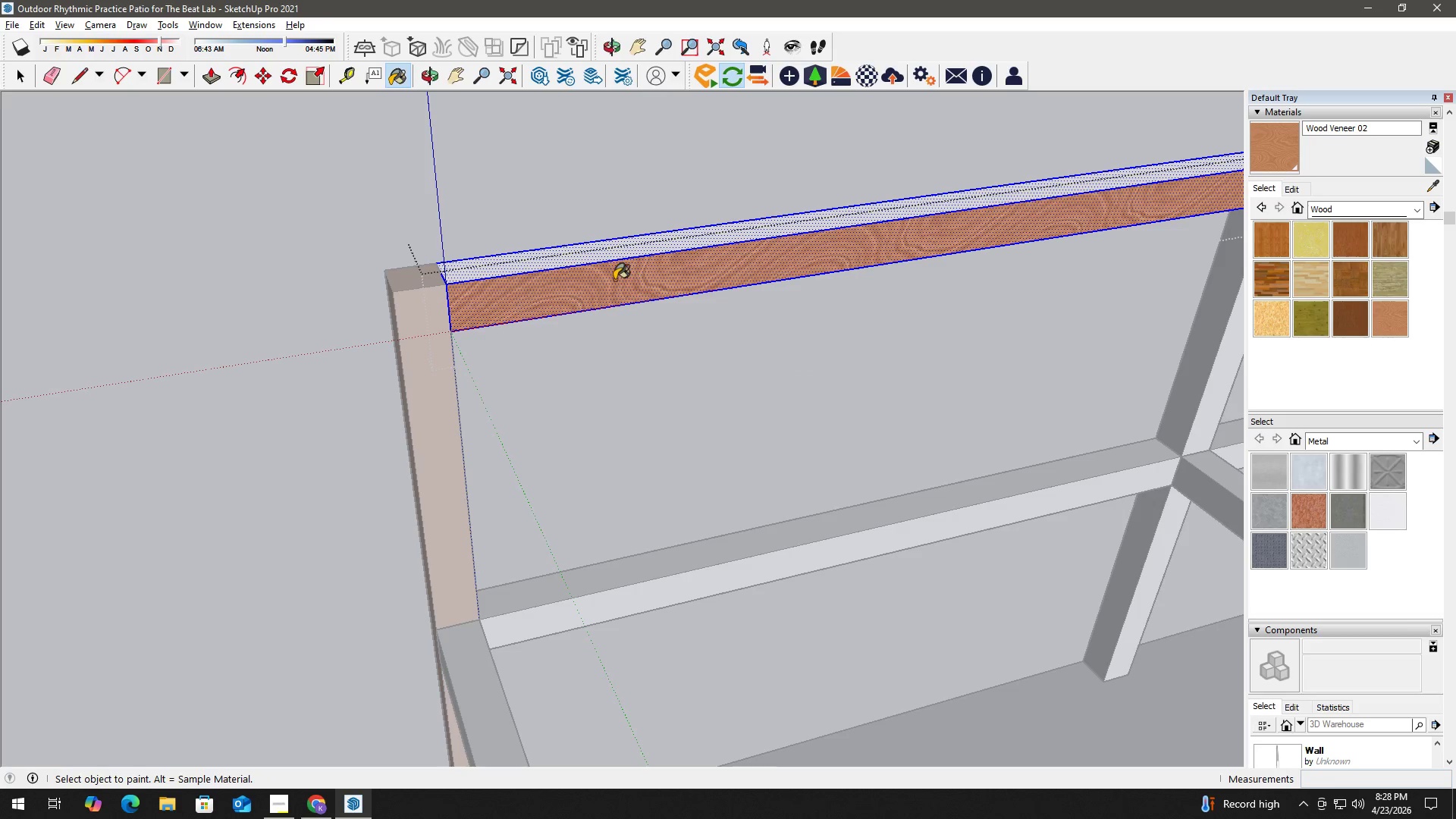 
double_click([614, 280])
 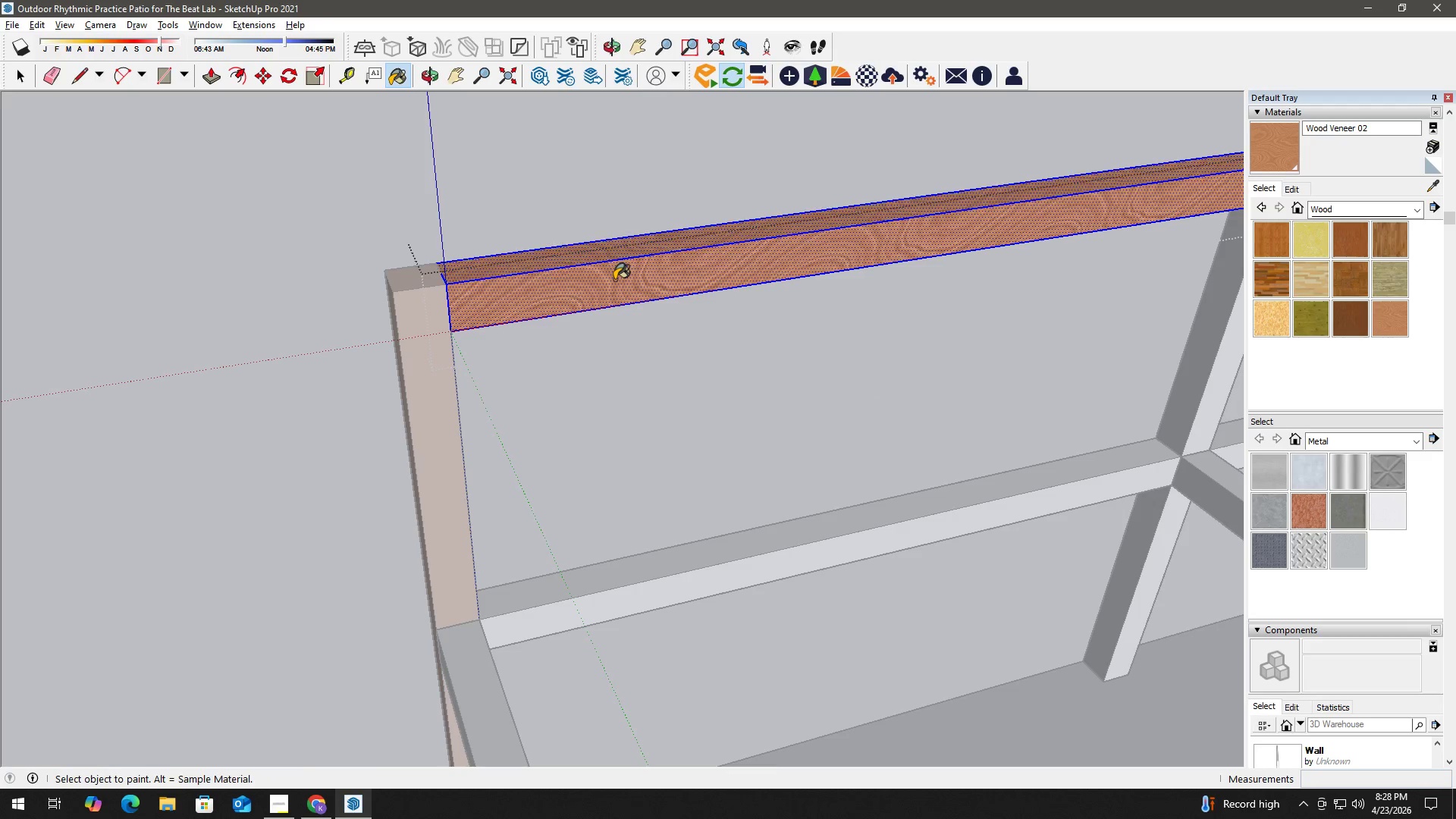 
key(Space)
 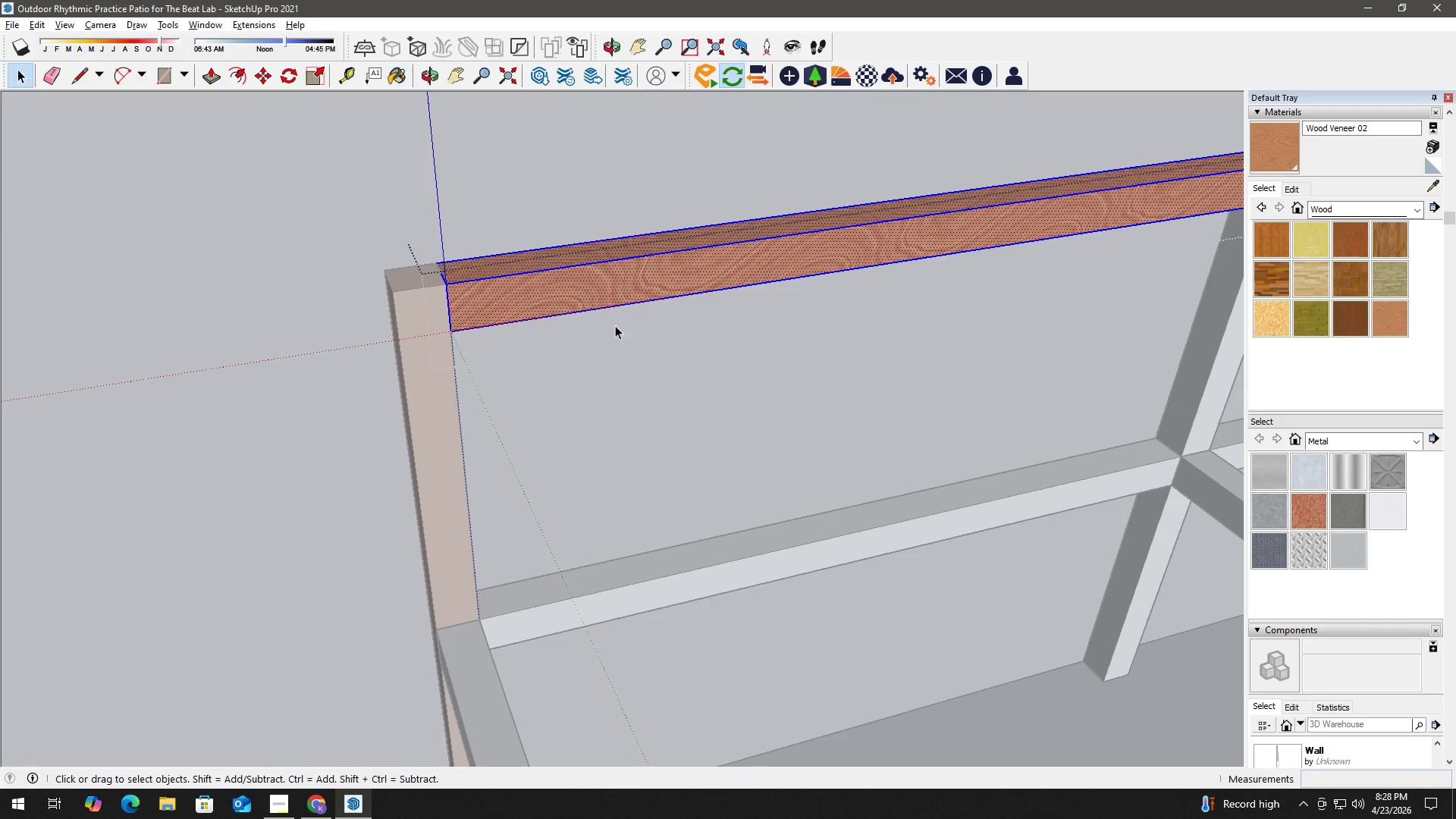 
key(Escape)
 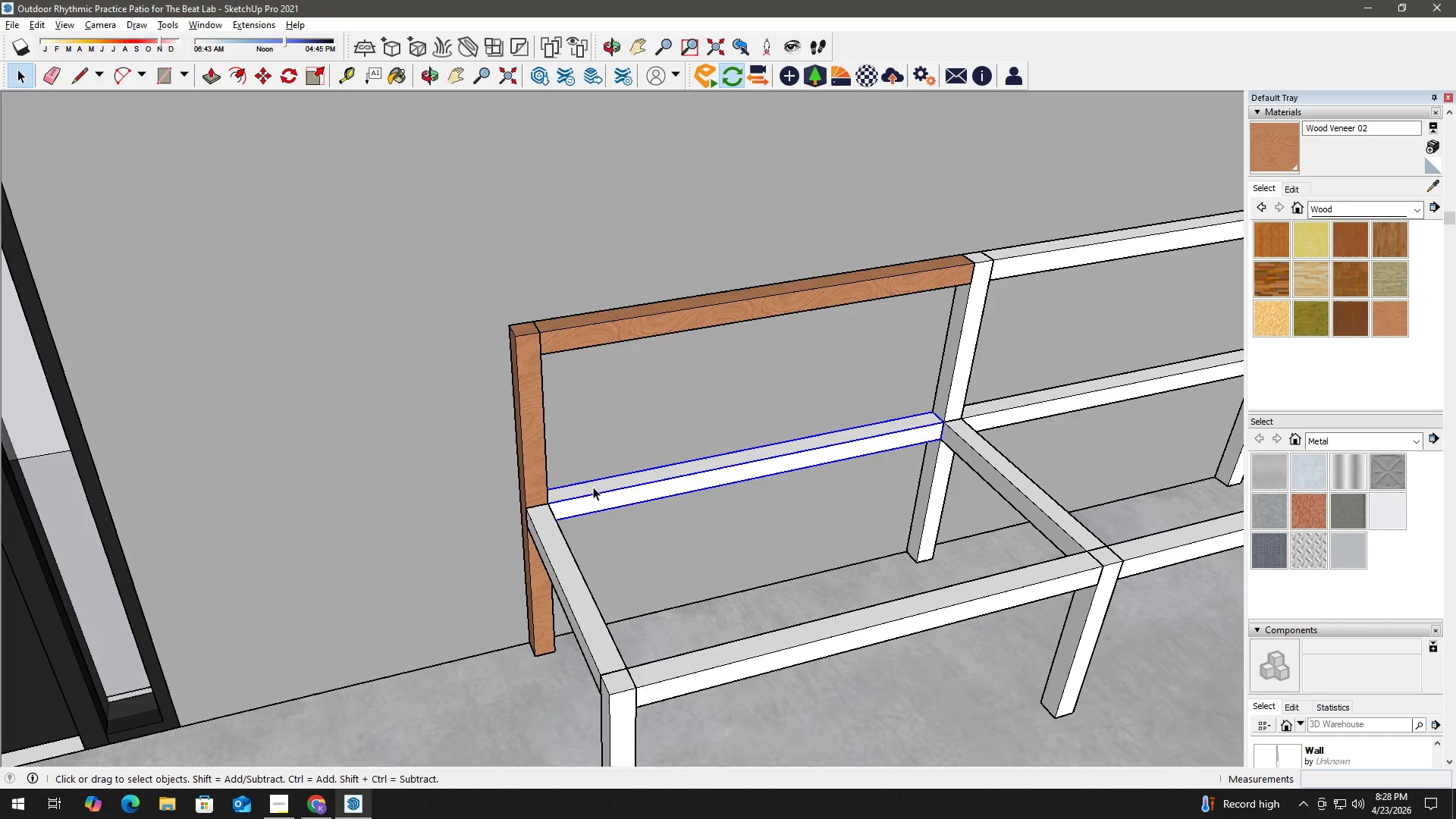 
scroll: coordinate [626, 409], scroll_direction: down, amount: 7.0
 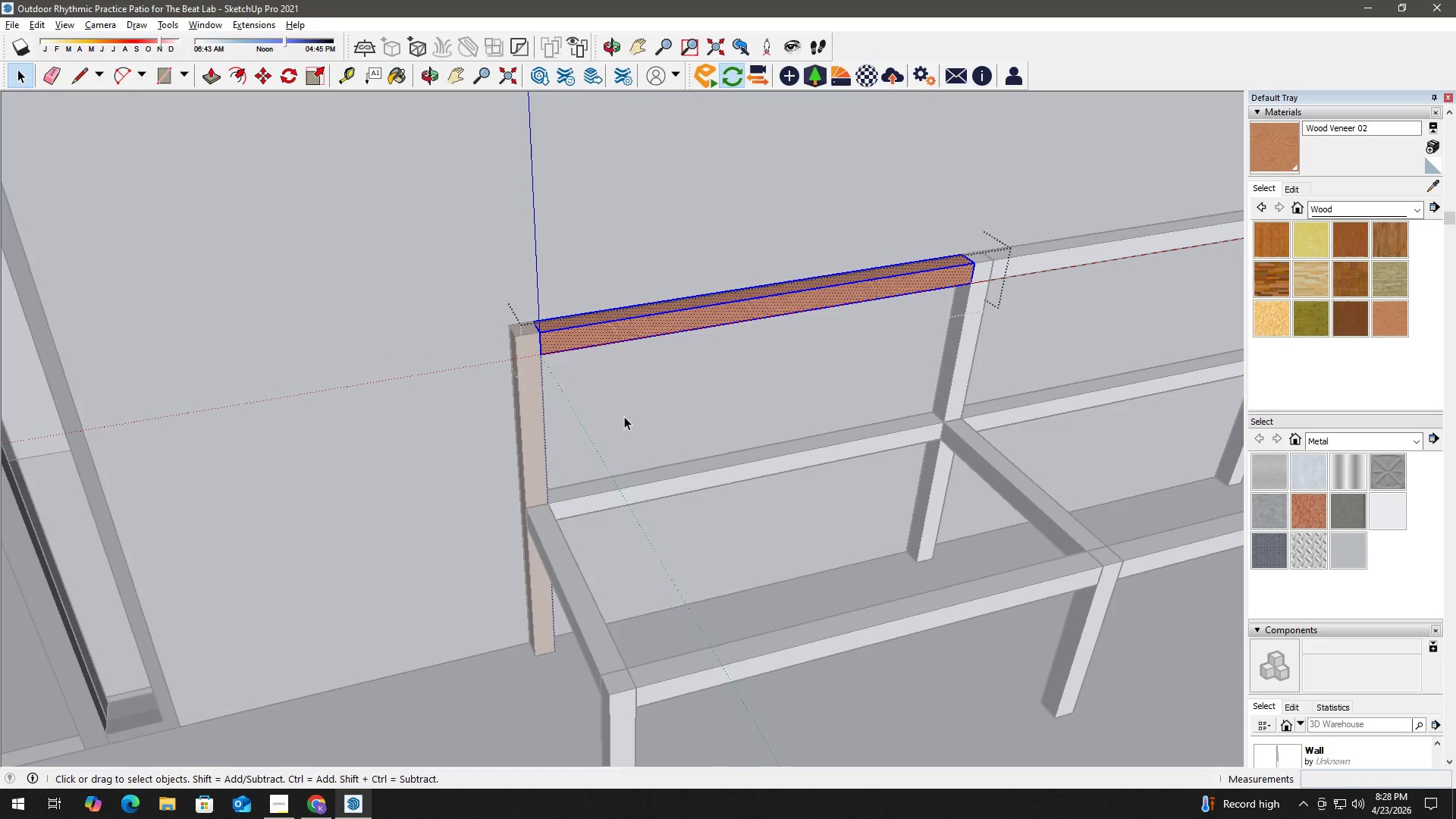 
double_click([594, 487])
 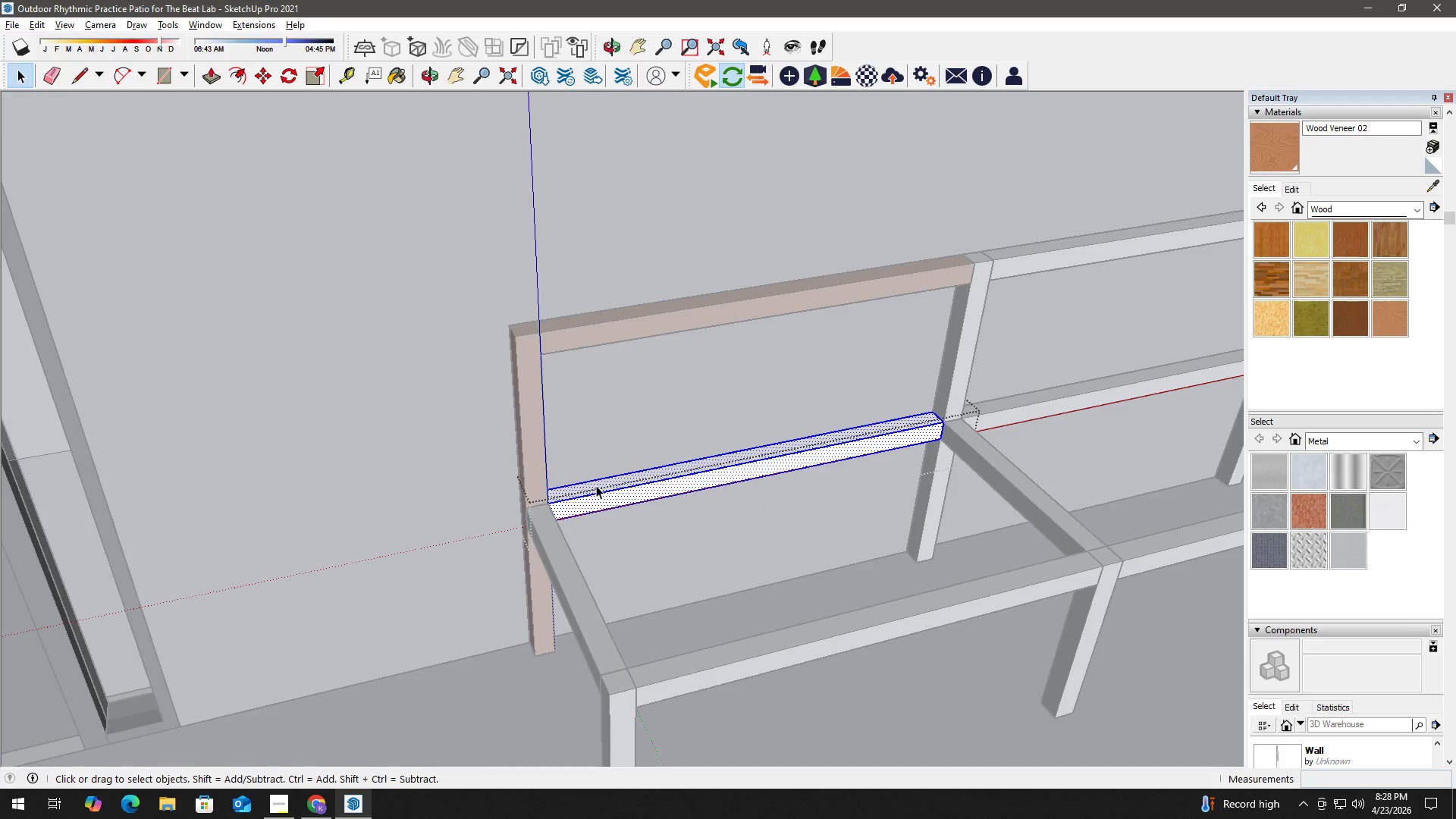 
right_click([596, 485])
 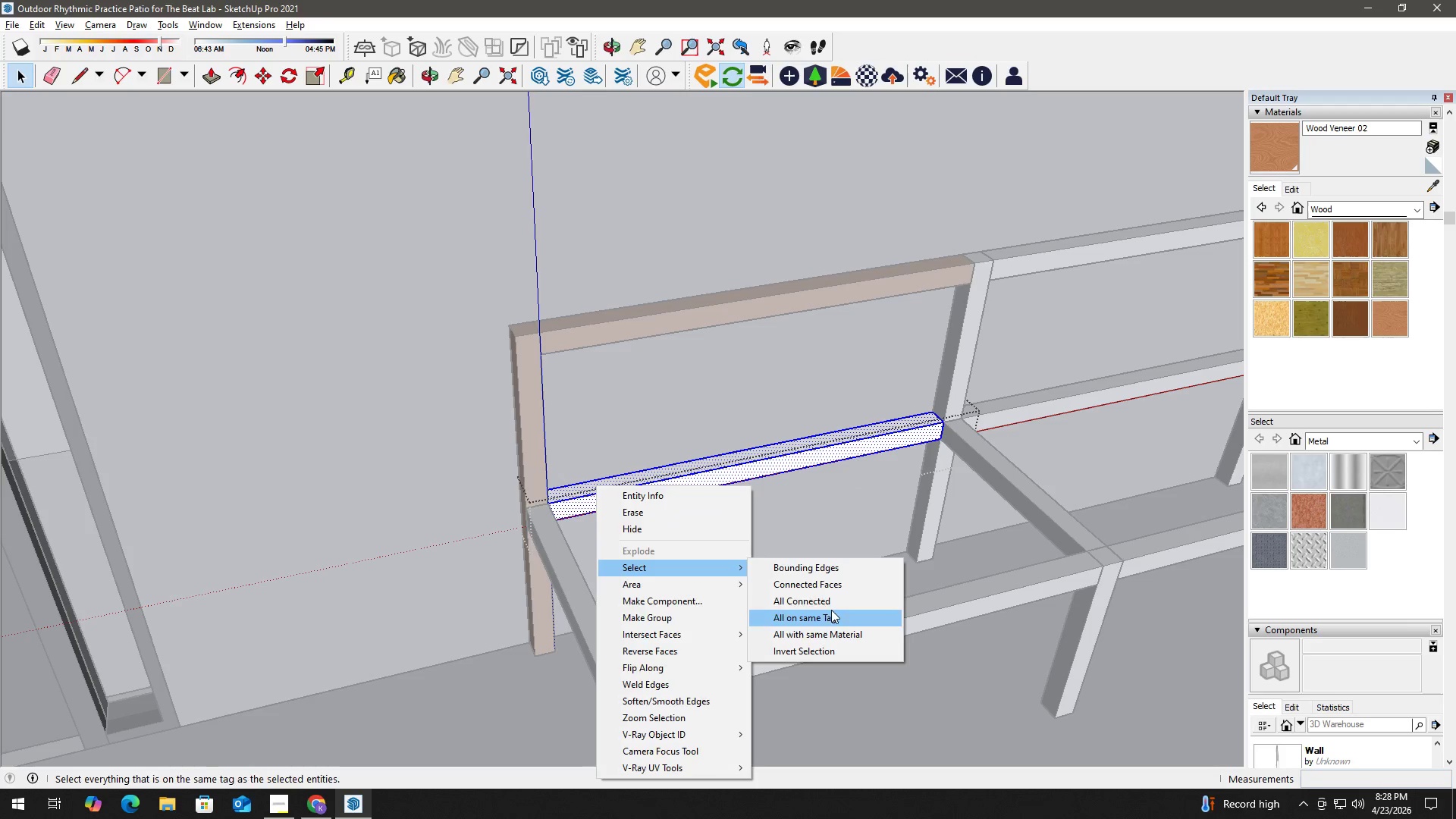 
key(B)
 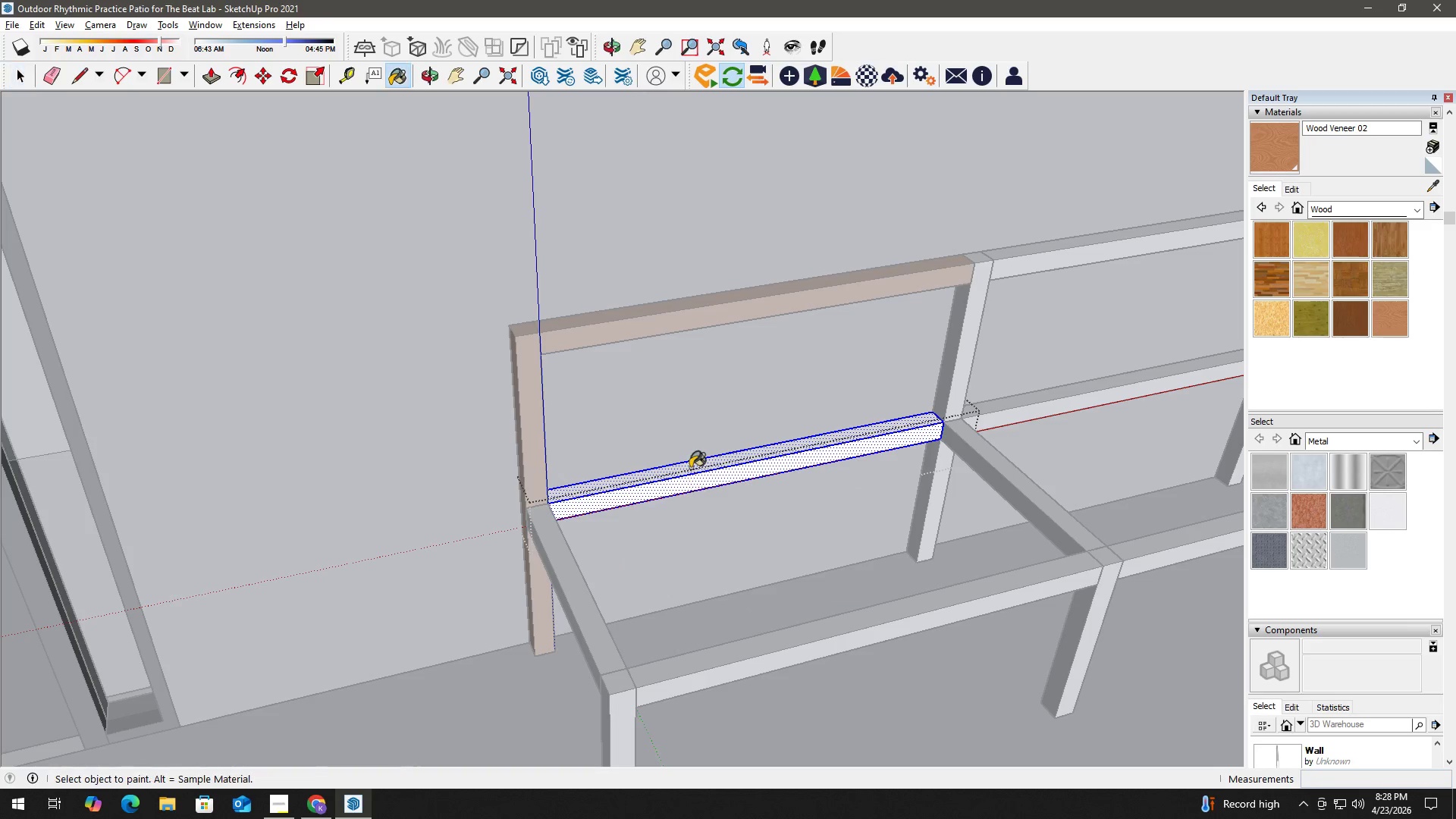 
left_click([690, 467])
 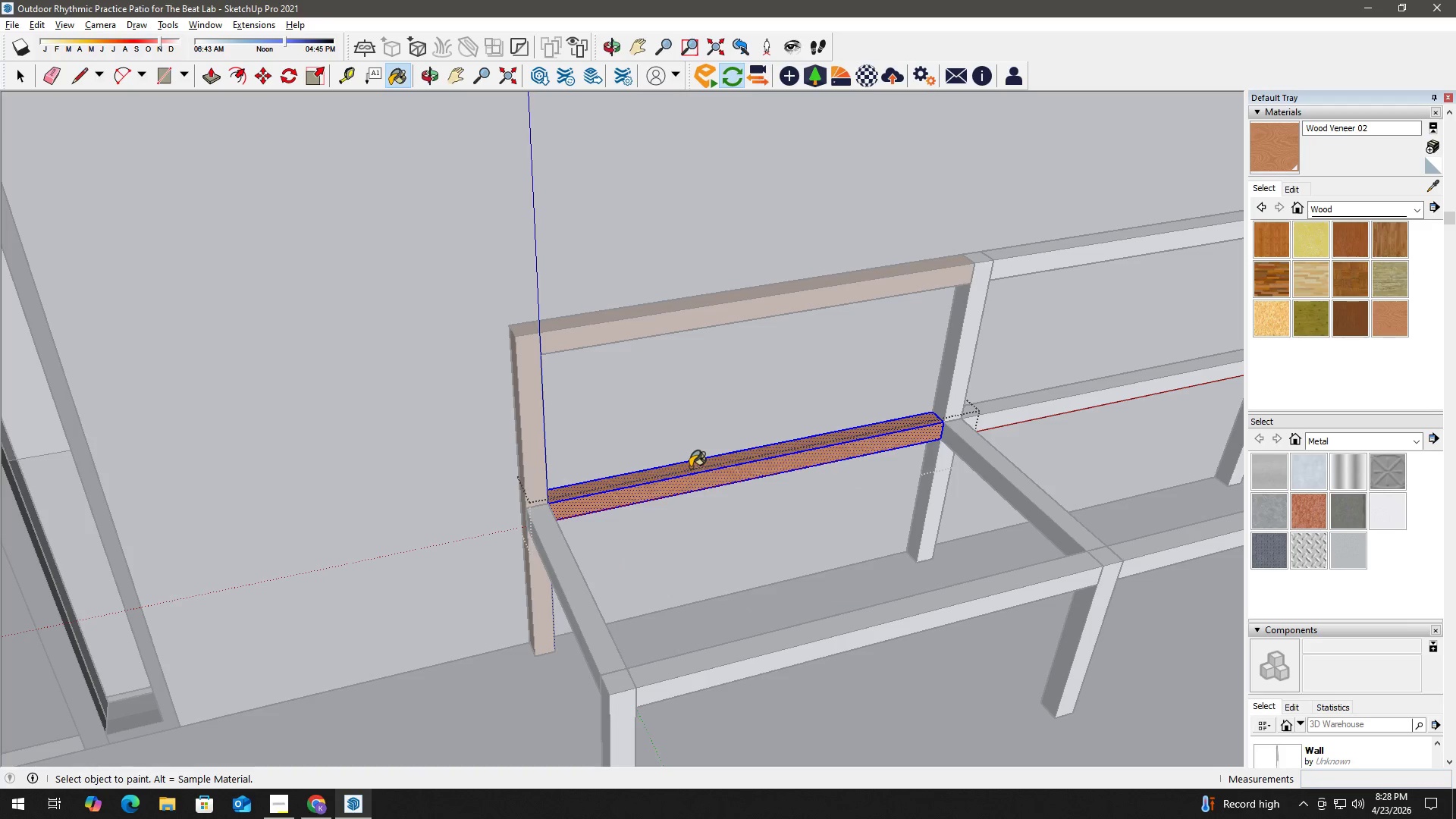 
key(Space)
 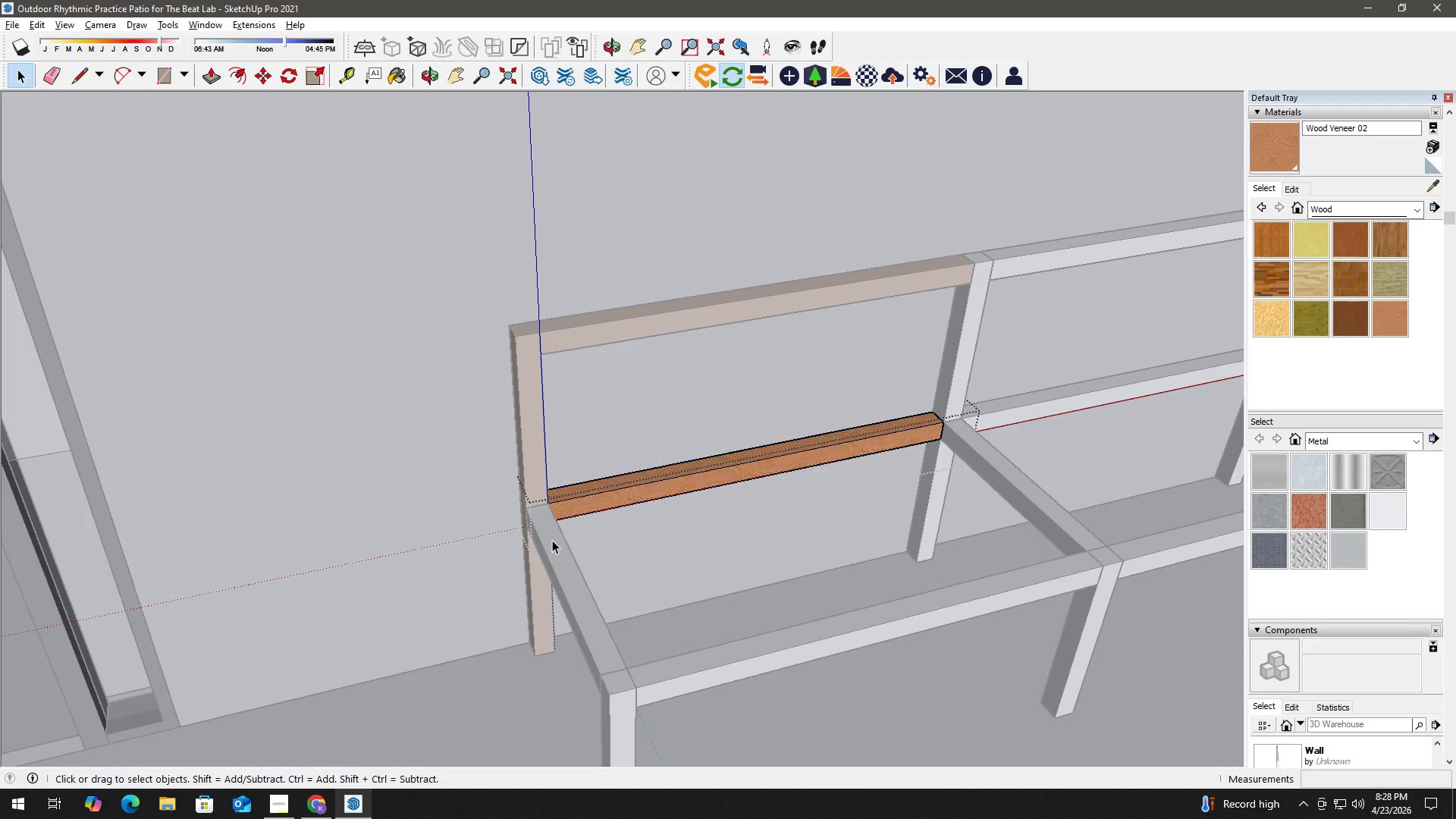 
double_click([551, 543])
 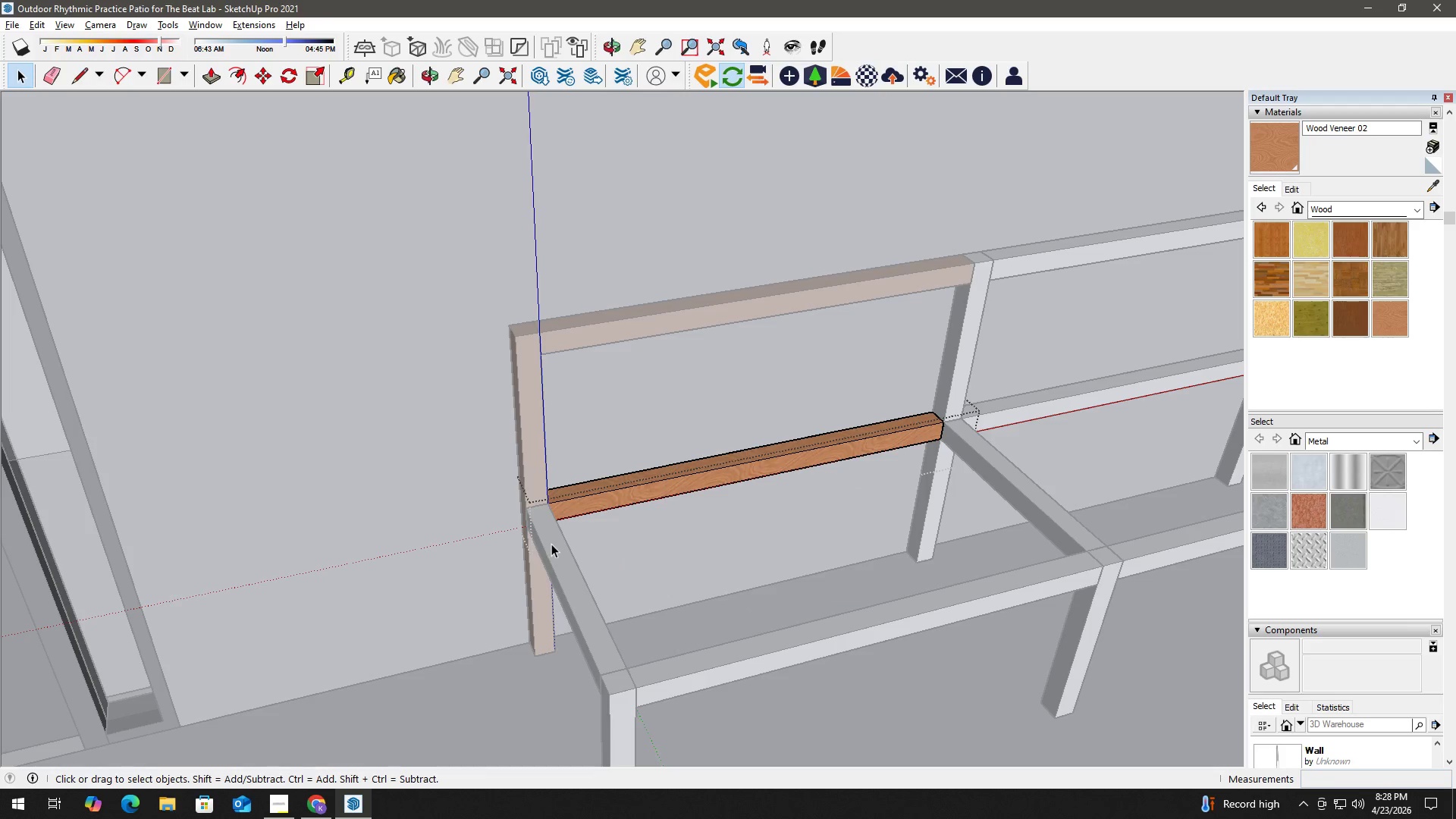 
triple_click([551, 544])
 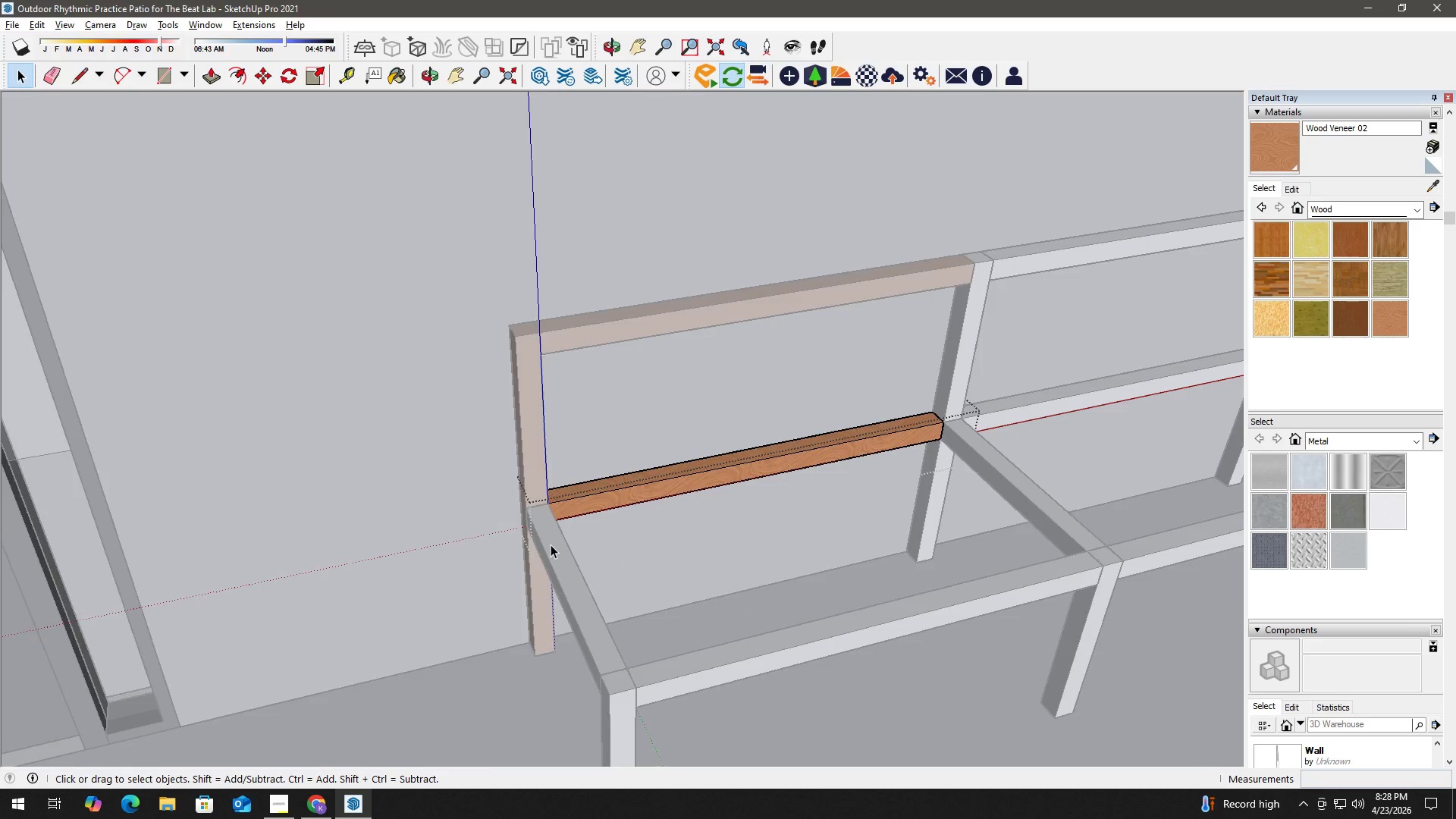 
key(Escape)
 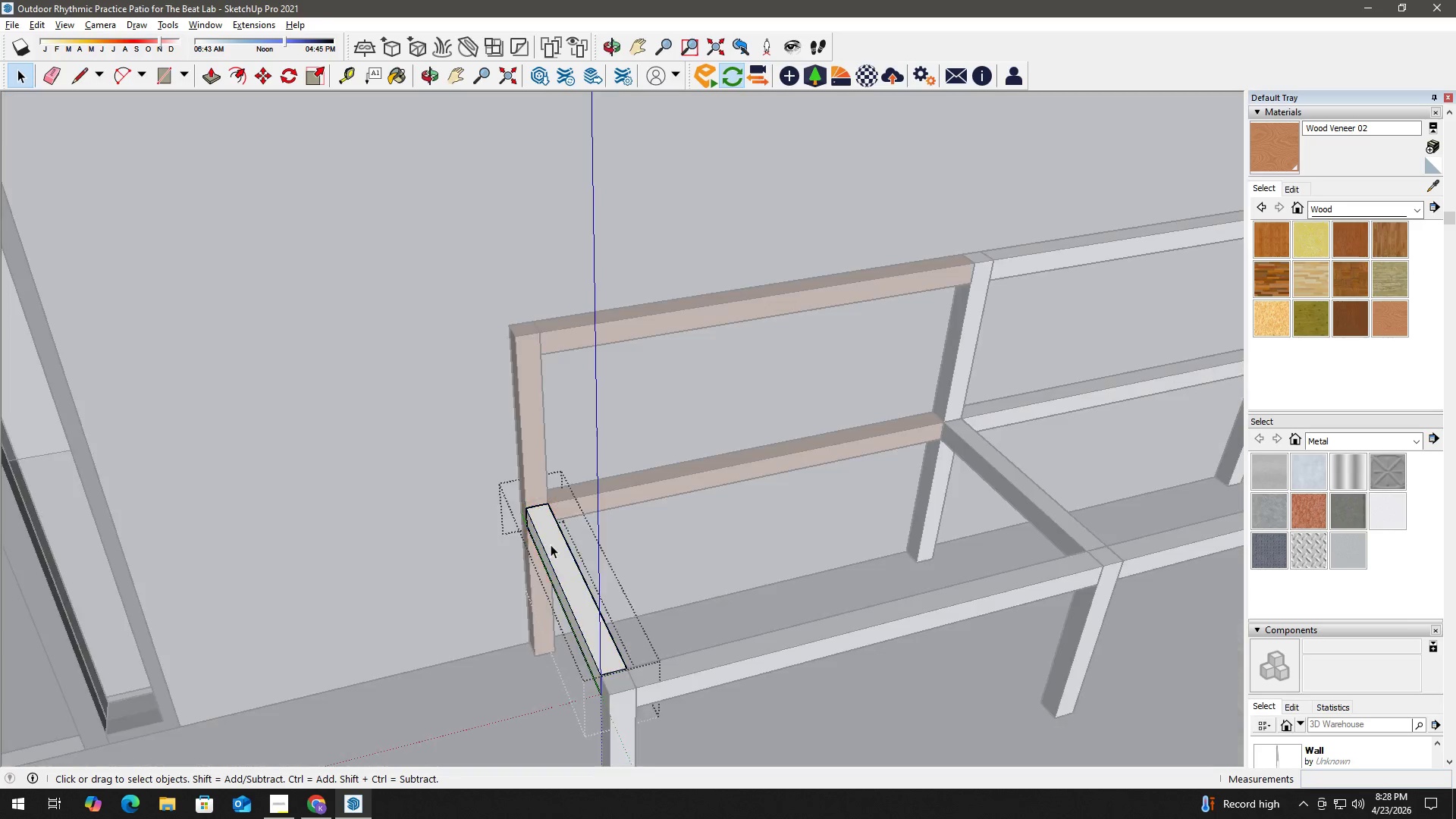 
double_click([551, 544])
 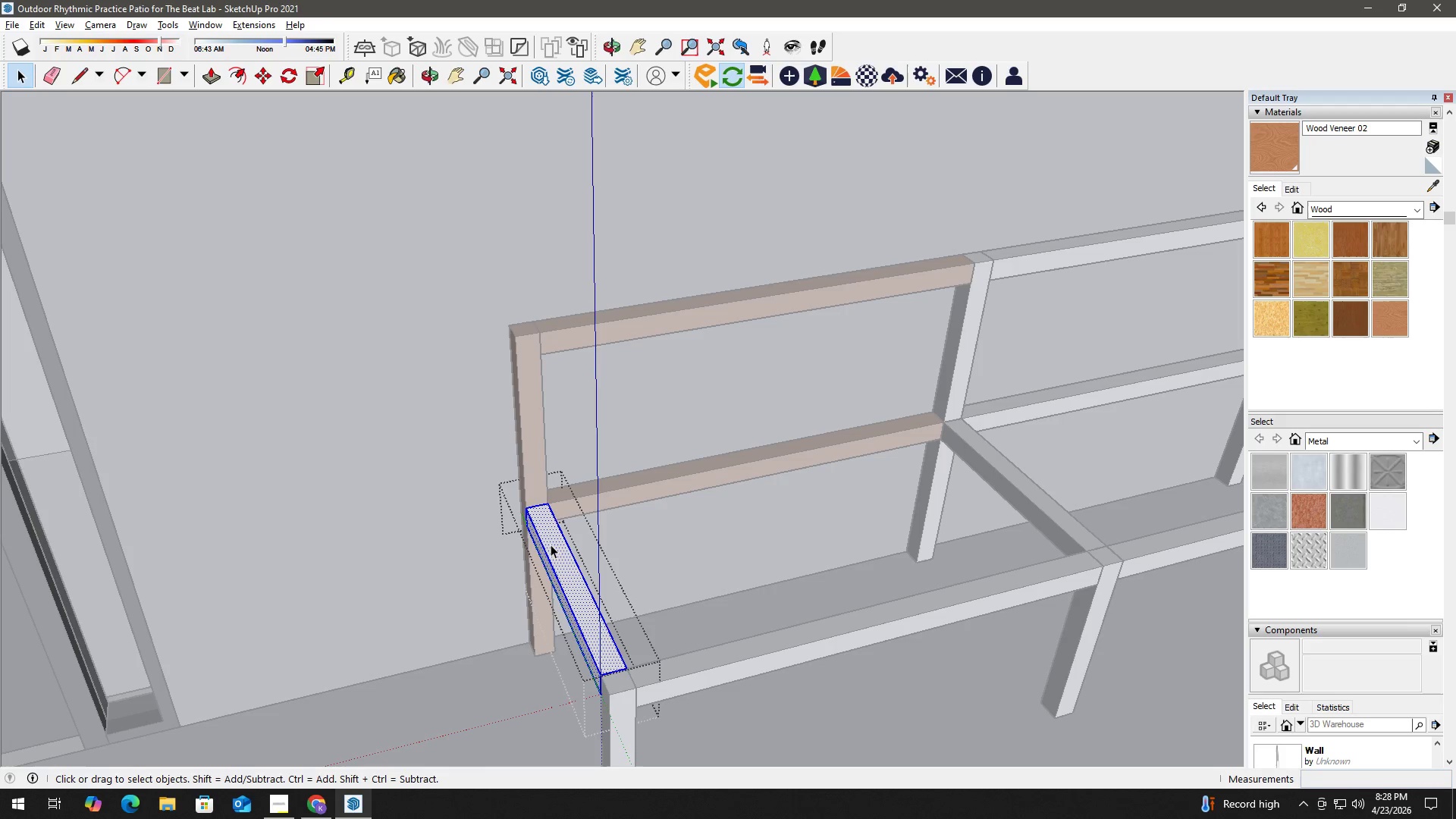 
triple_click([551, 544])
 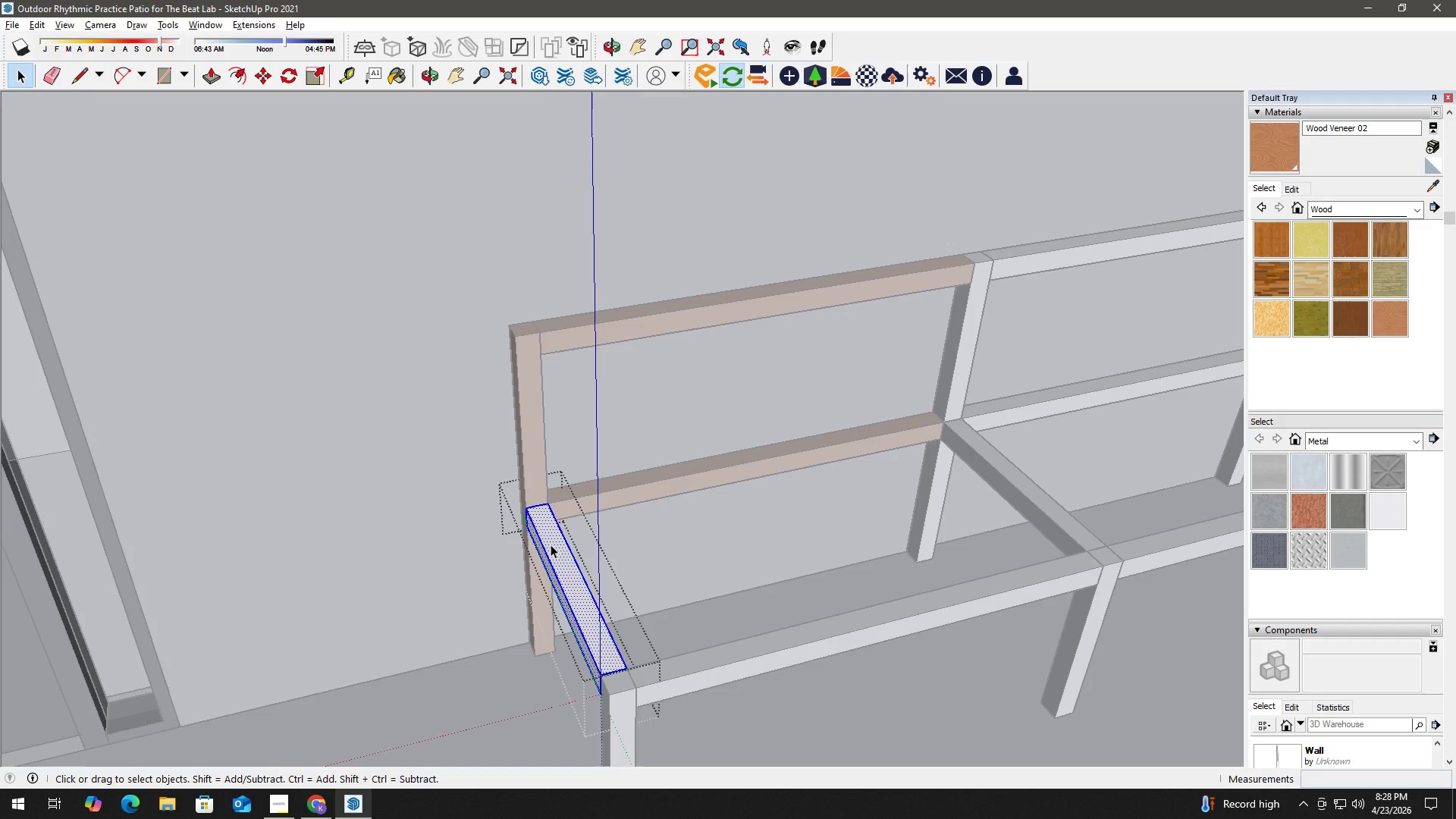 
triple_click([551, 544])
 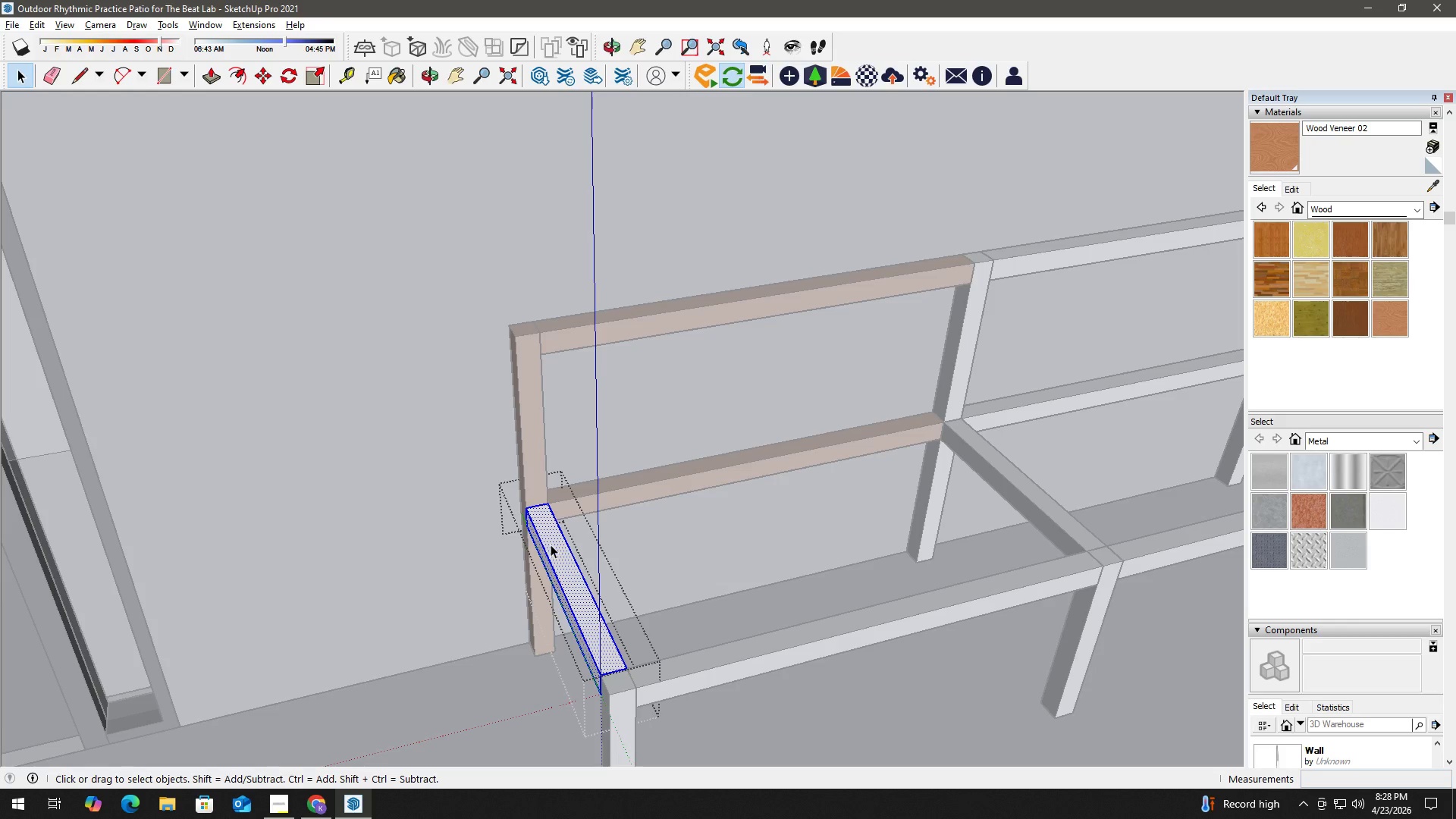 
triple_click([551, 544])
 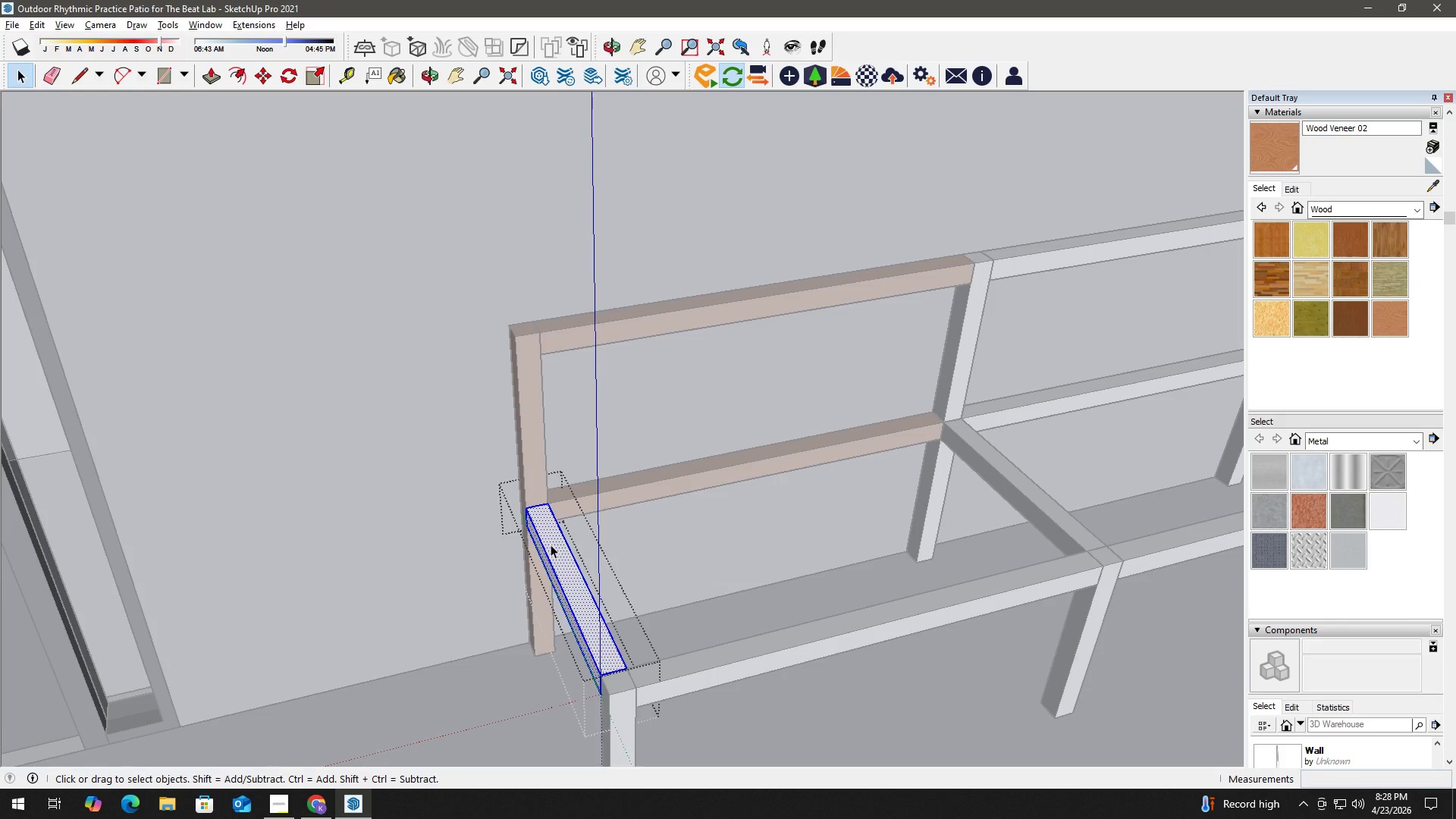 
triple_click([551, 544])
 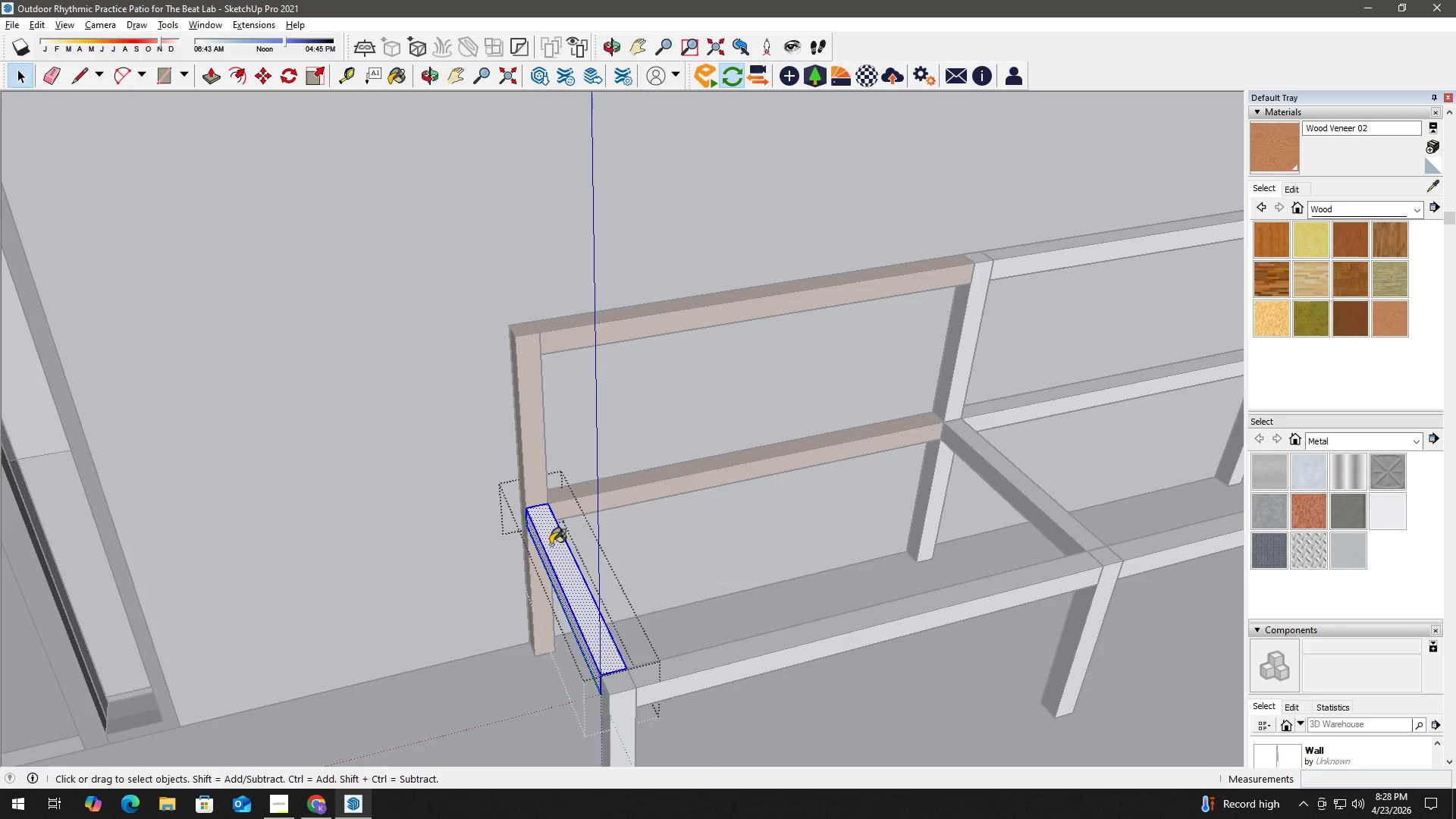 
key(B)
 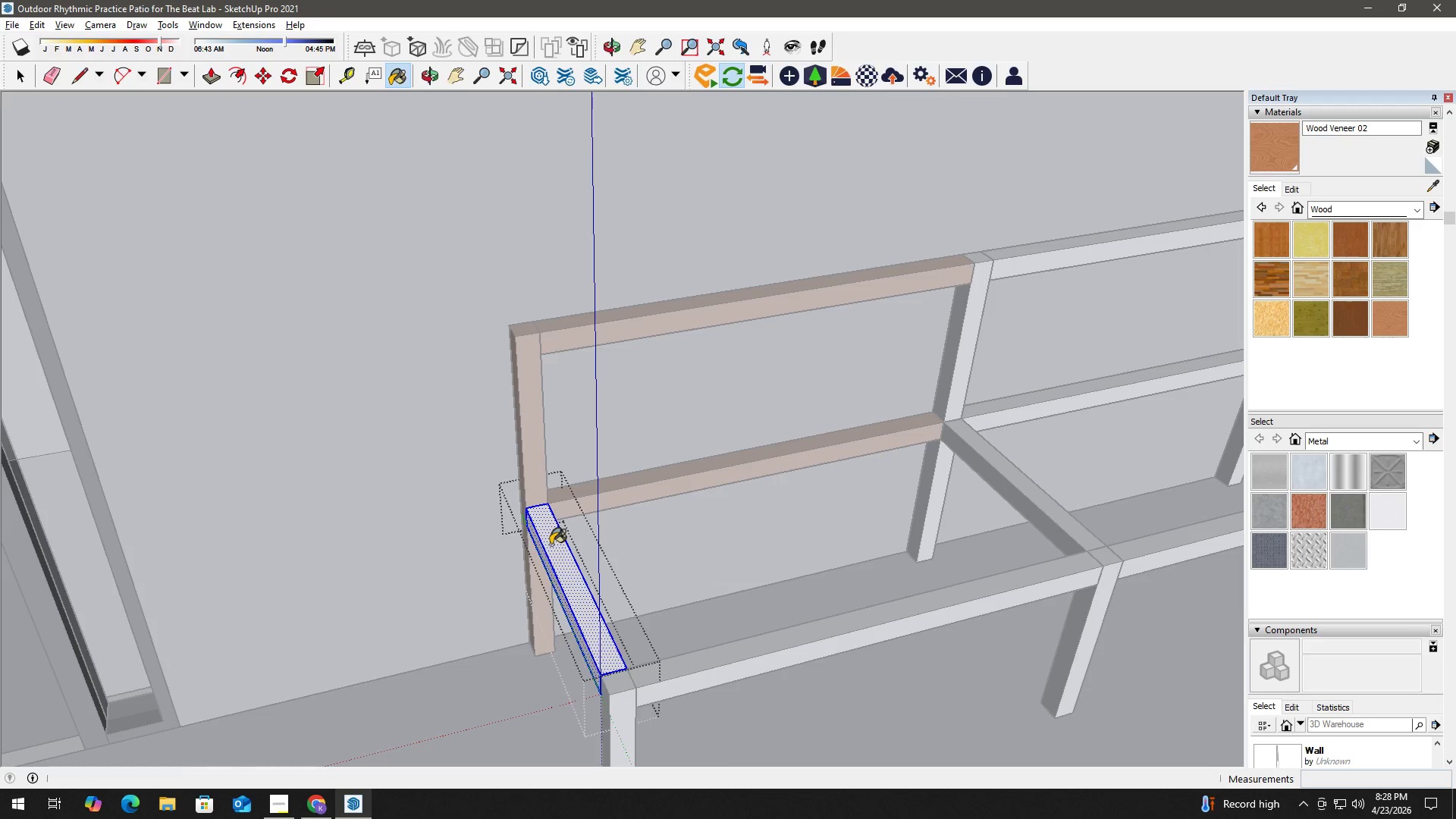 
triple_click([551, 544])
 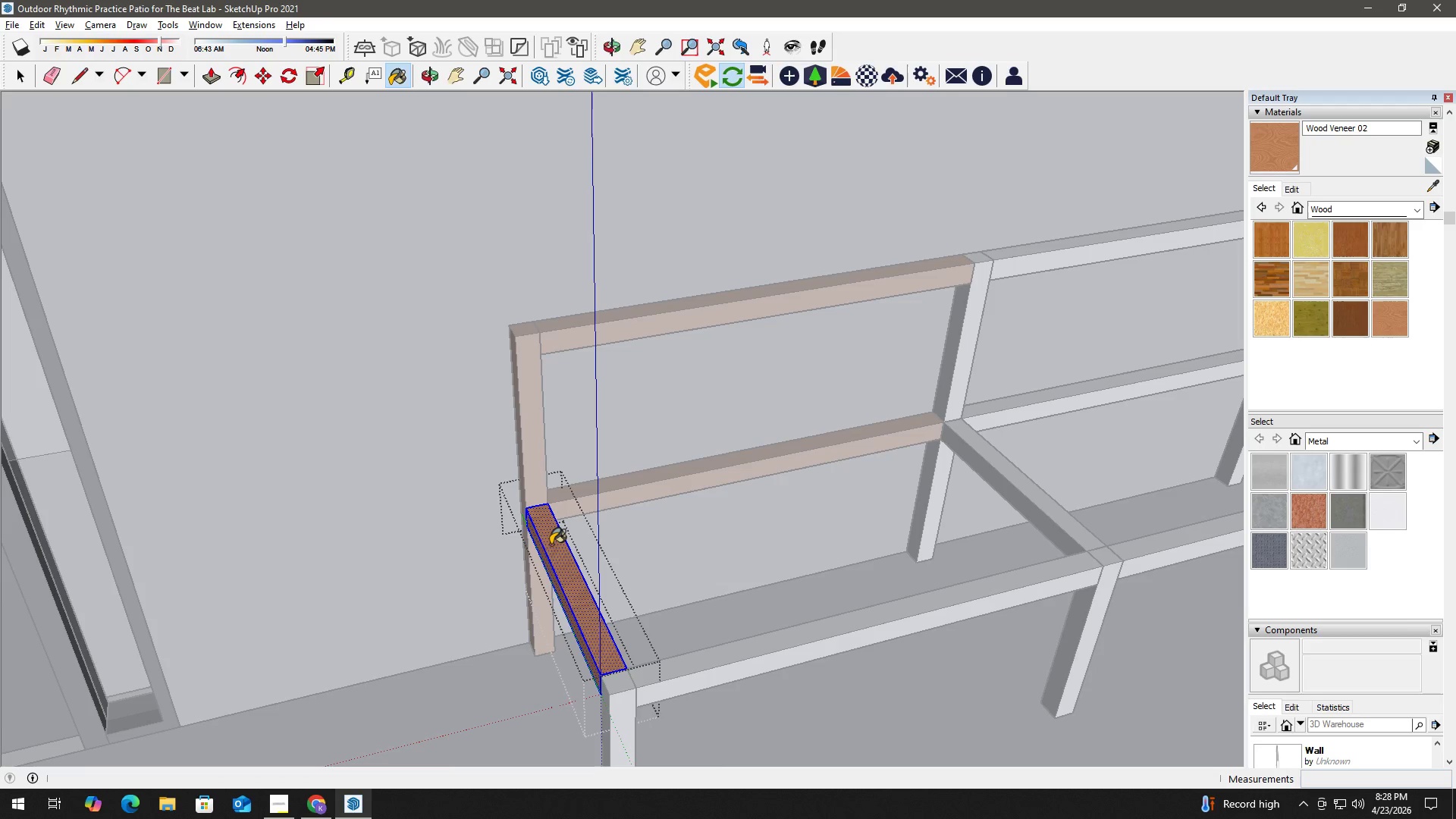 
triple_click([551, 544])
 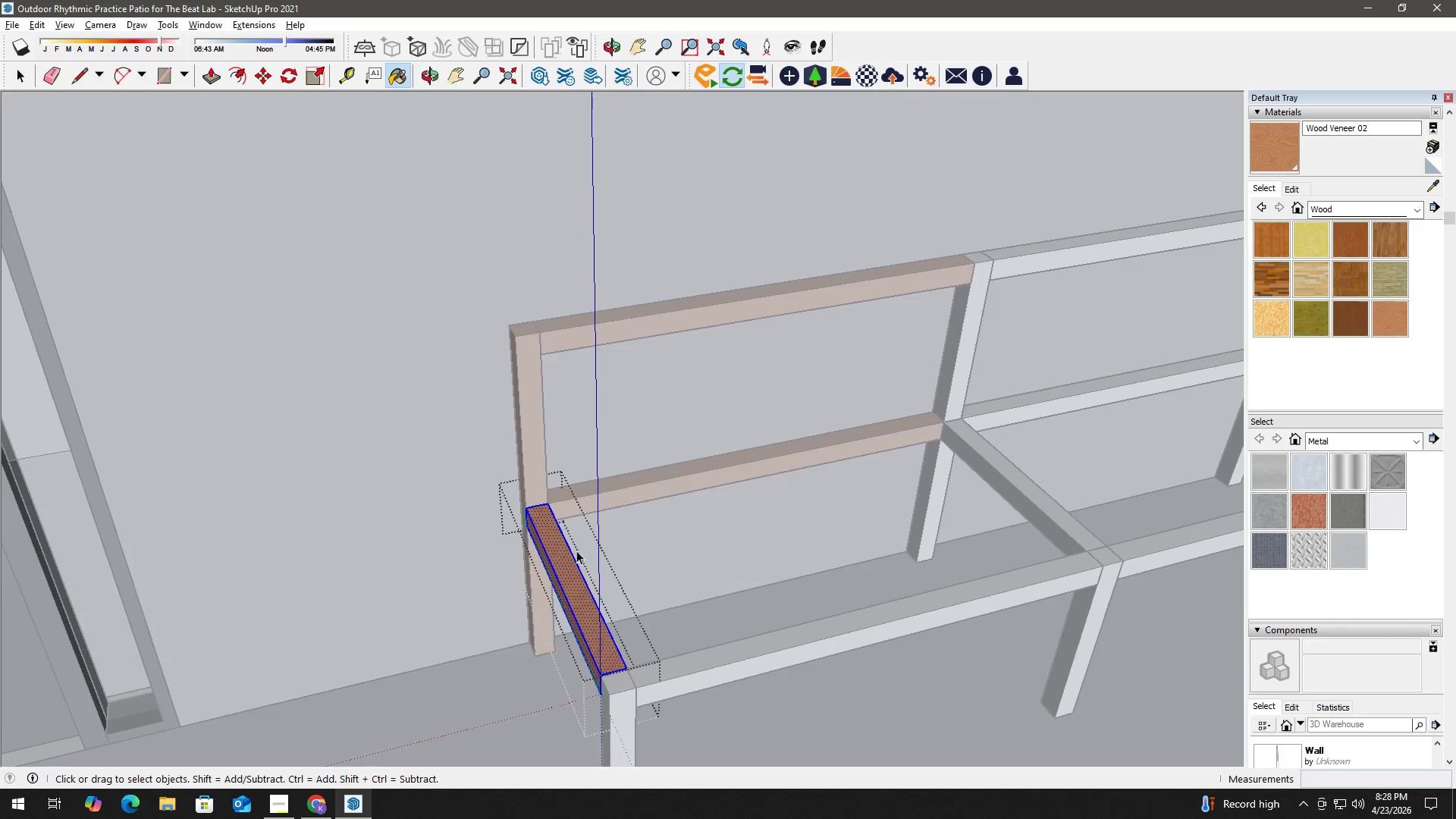 
key(Space)
 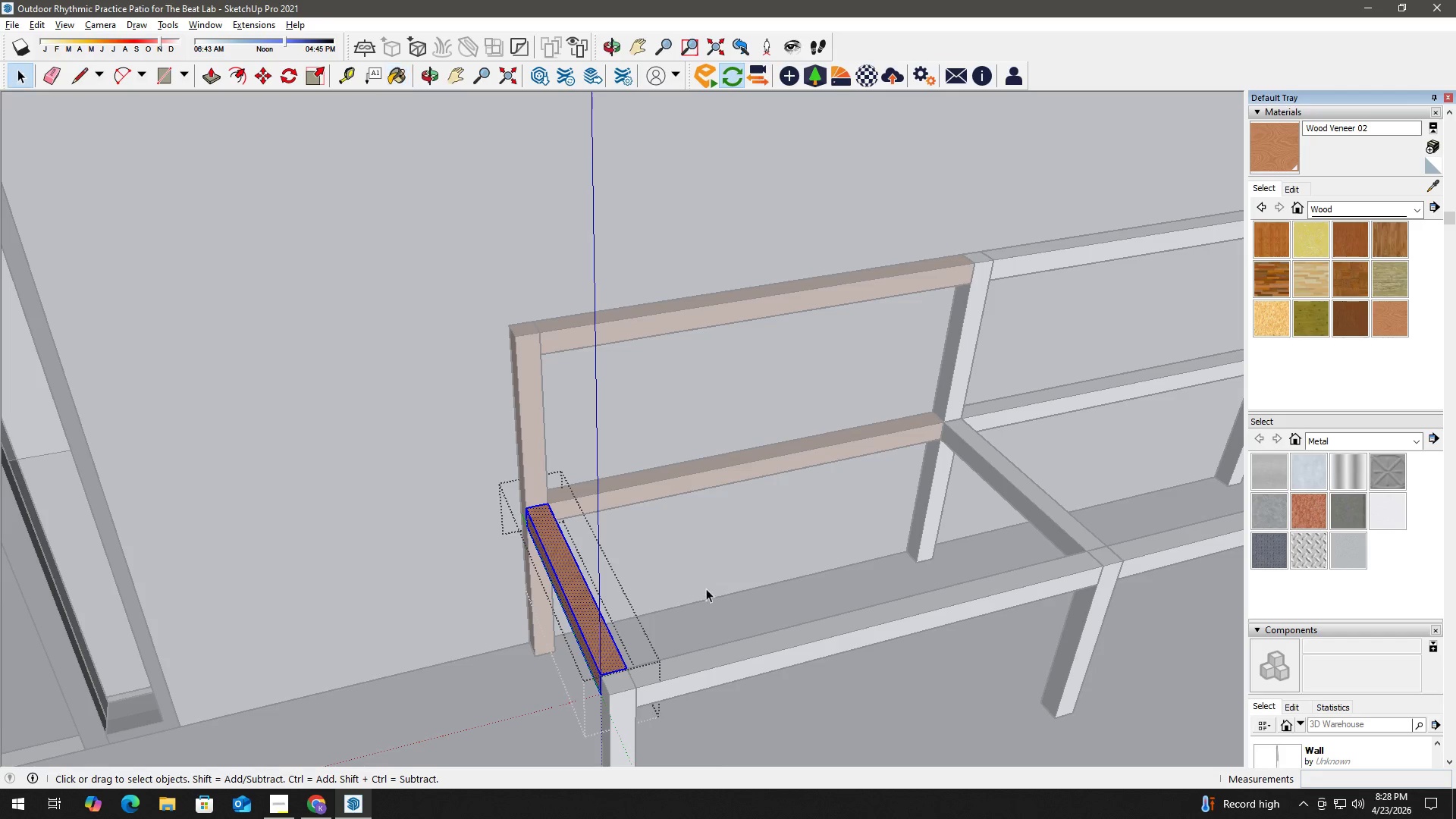 
key(Escape)
 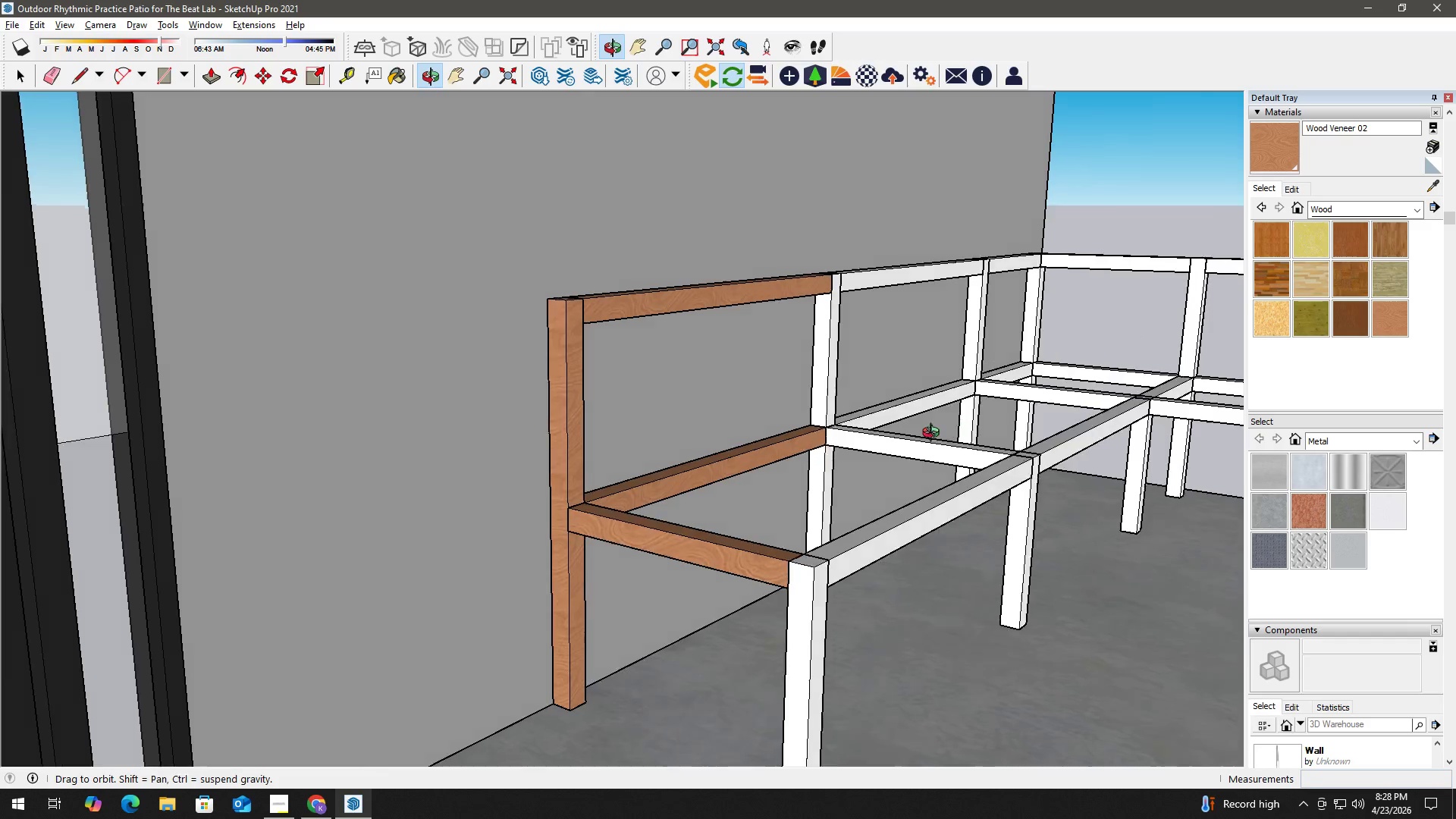 
key(H)
 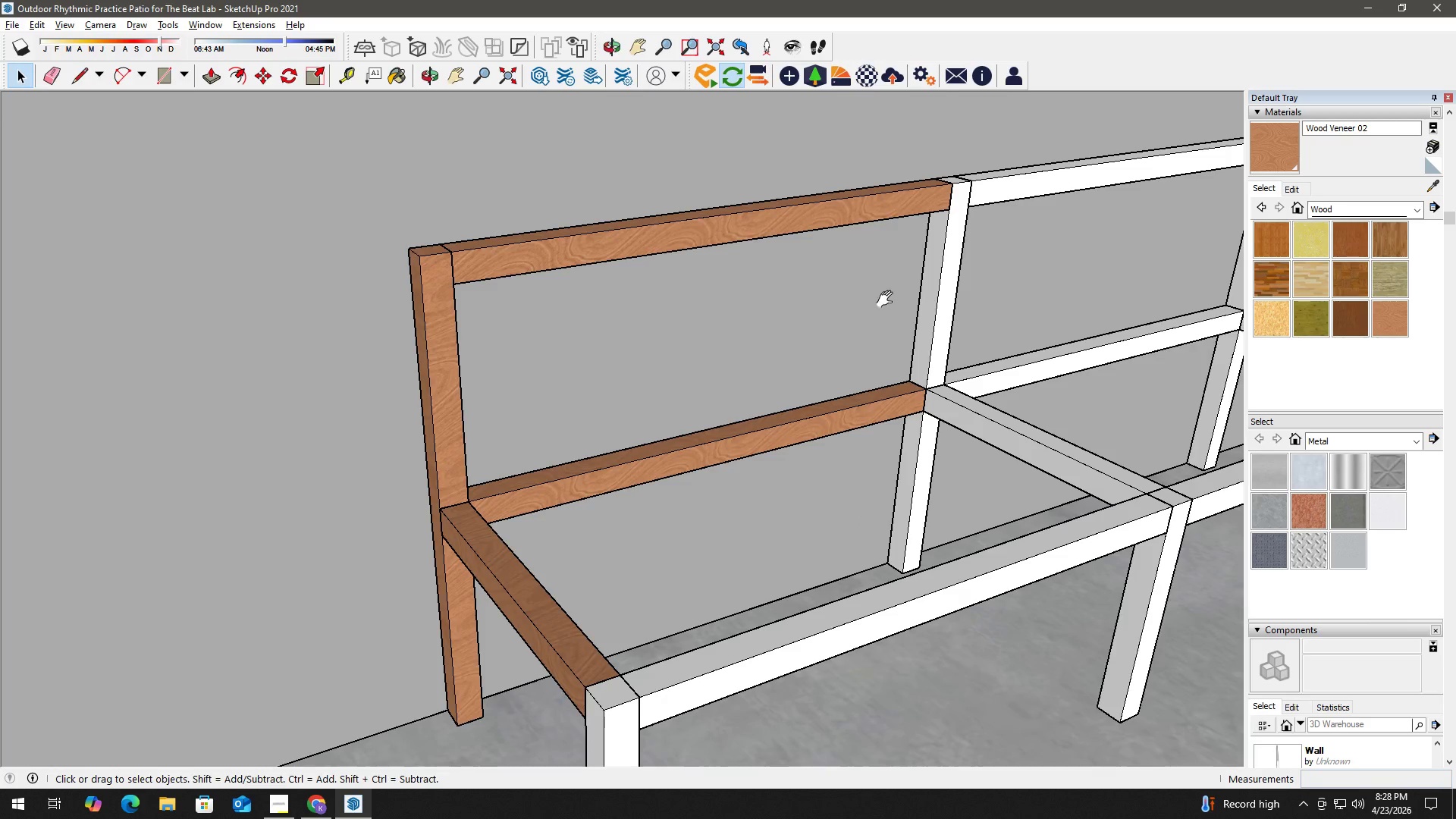 
left_click_drag(start_coordinate=[881, 303], to_coordinate=[699, 425])
 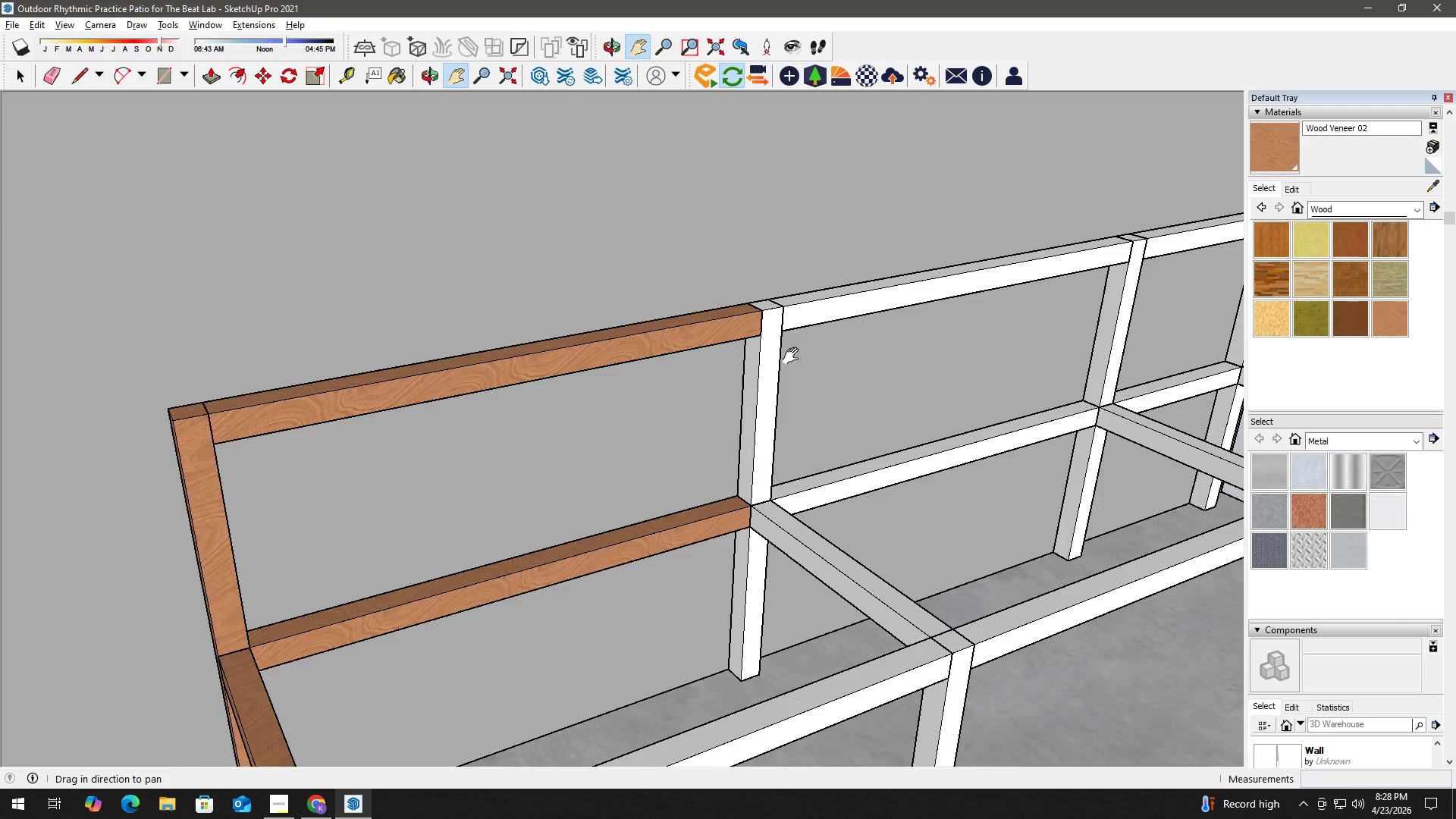 
scroll: coordinate [865, 504], scroll_direction: up, amount: 2.0
 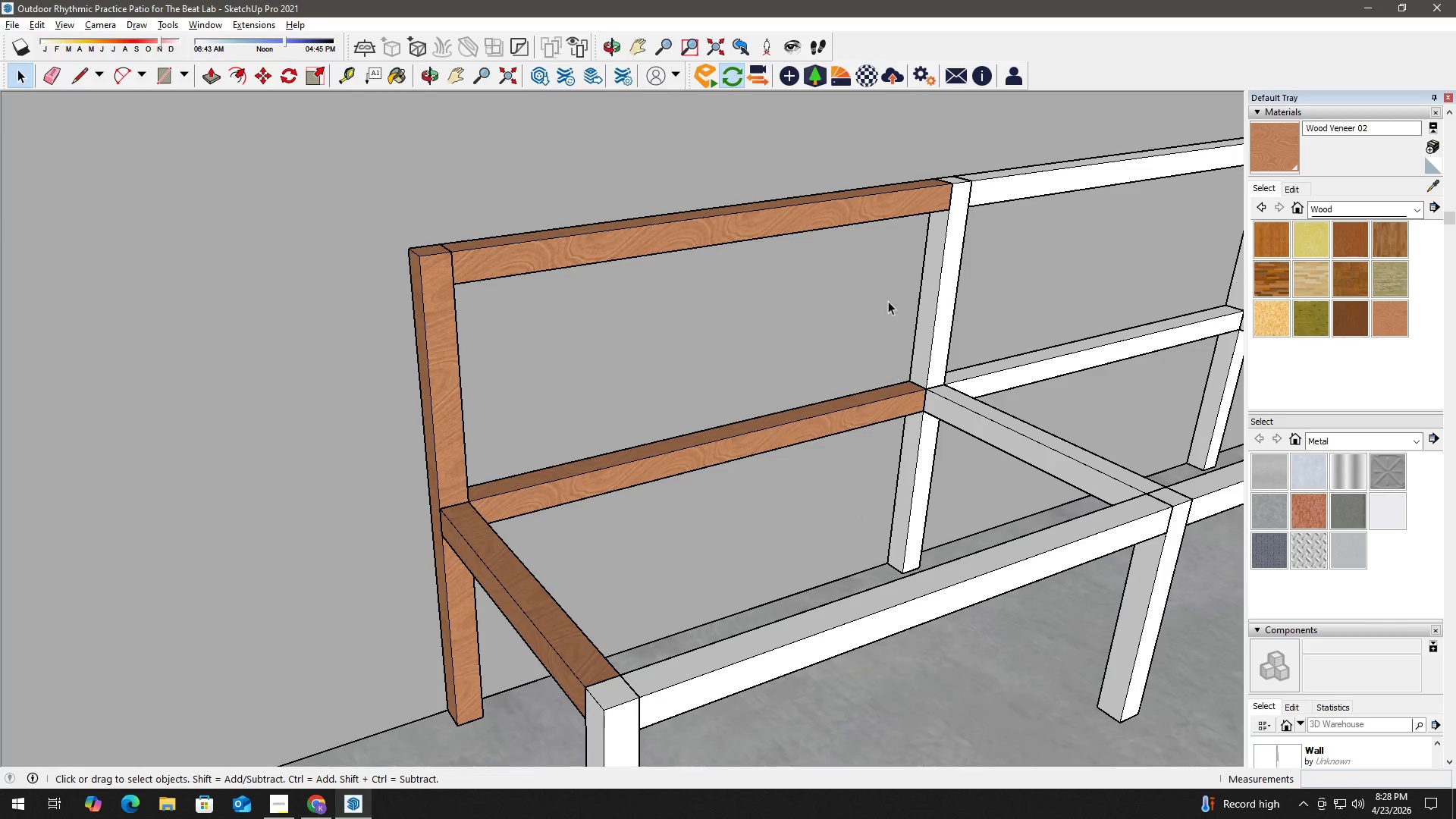 
key(Space)
 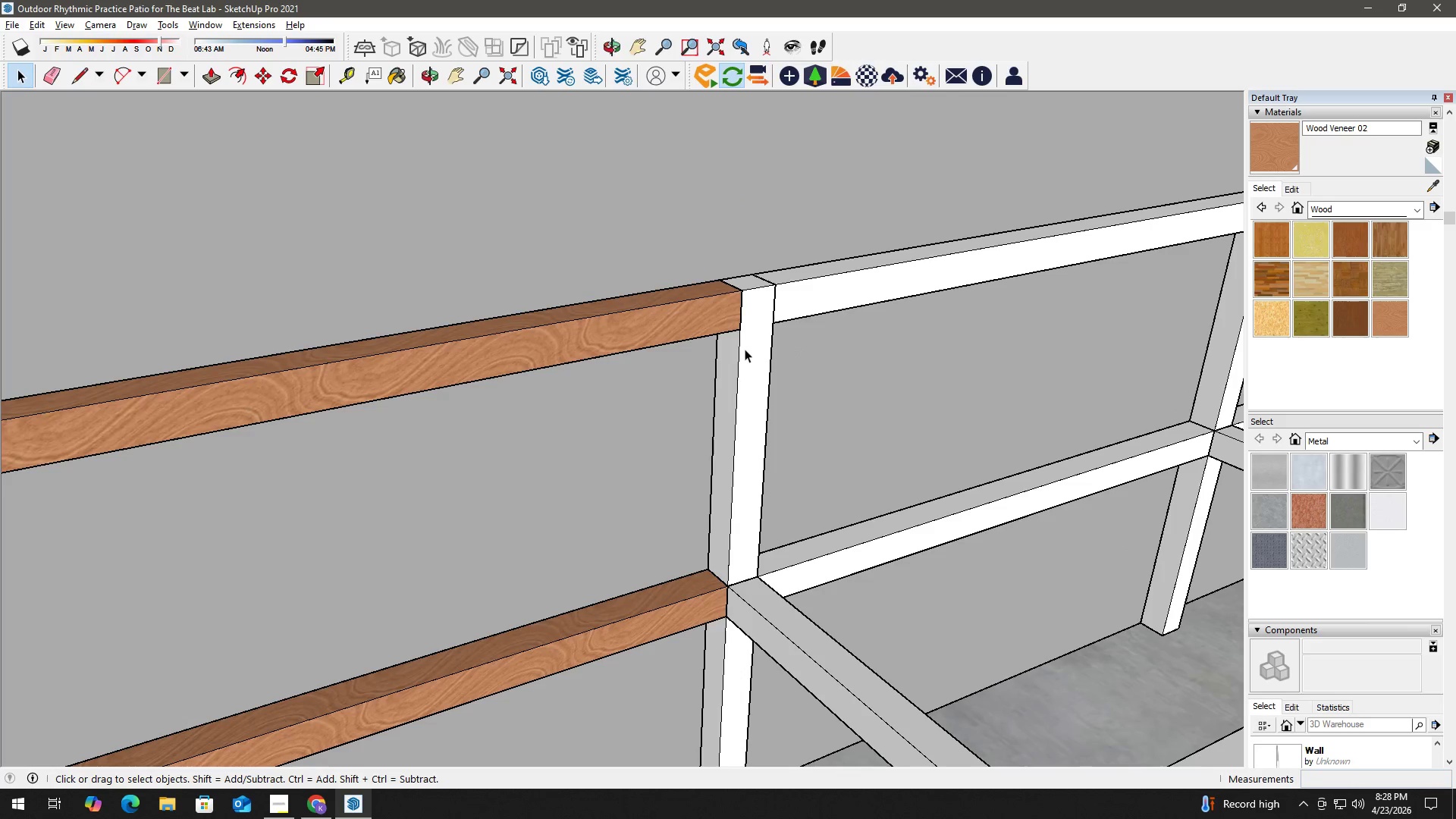 
double_click([745, 349])
 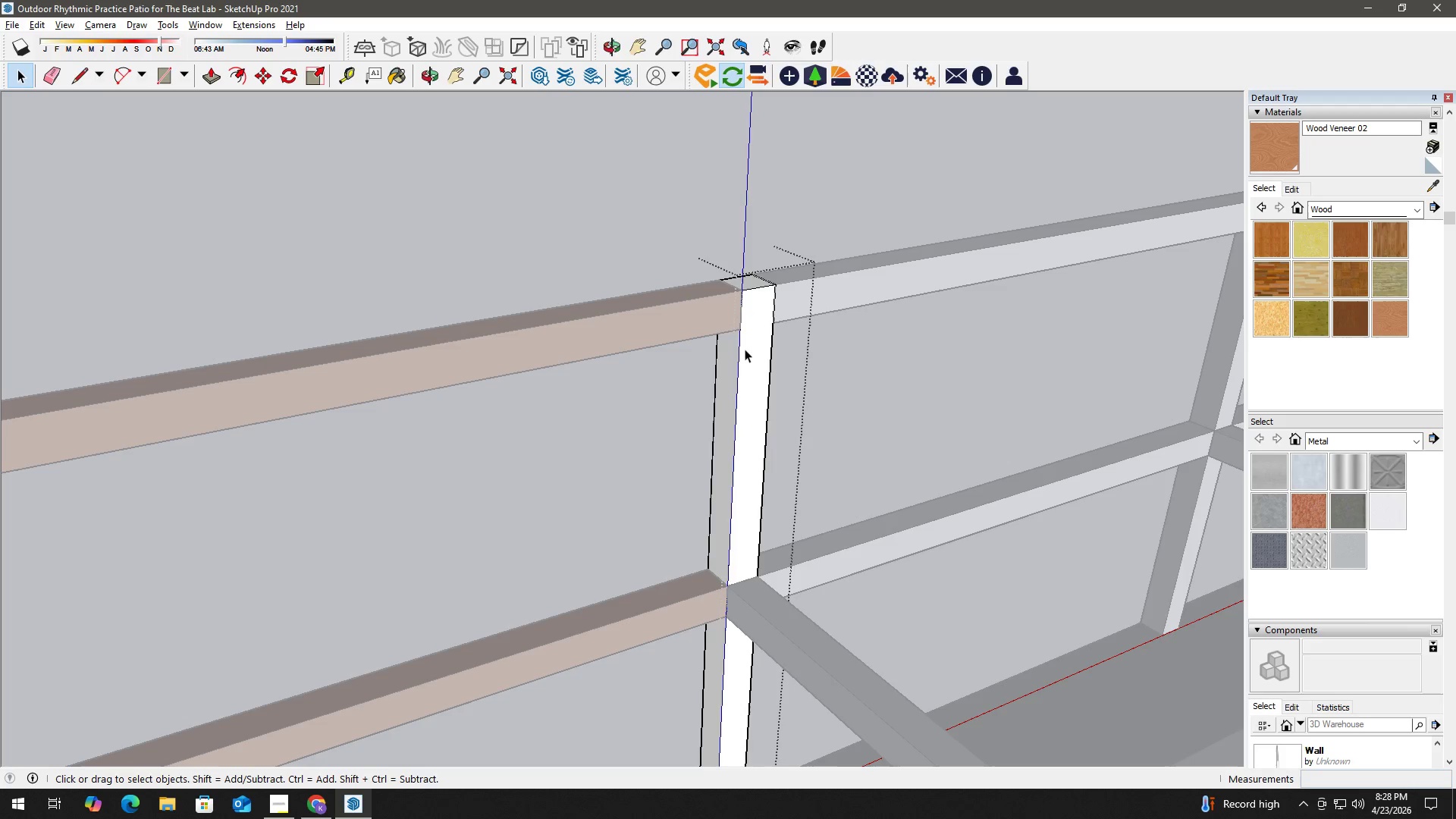 
scroll: coordinate [798, 343], scroll_direction: up, amount: 4.0
 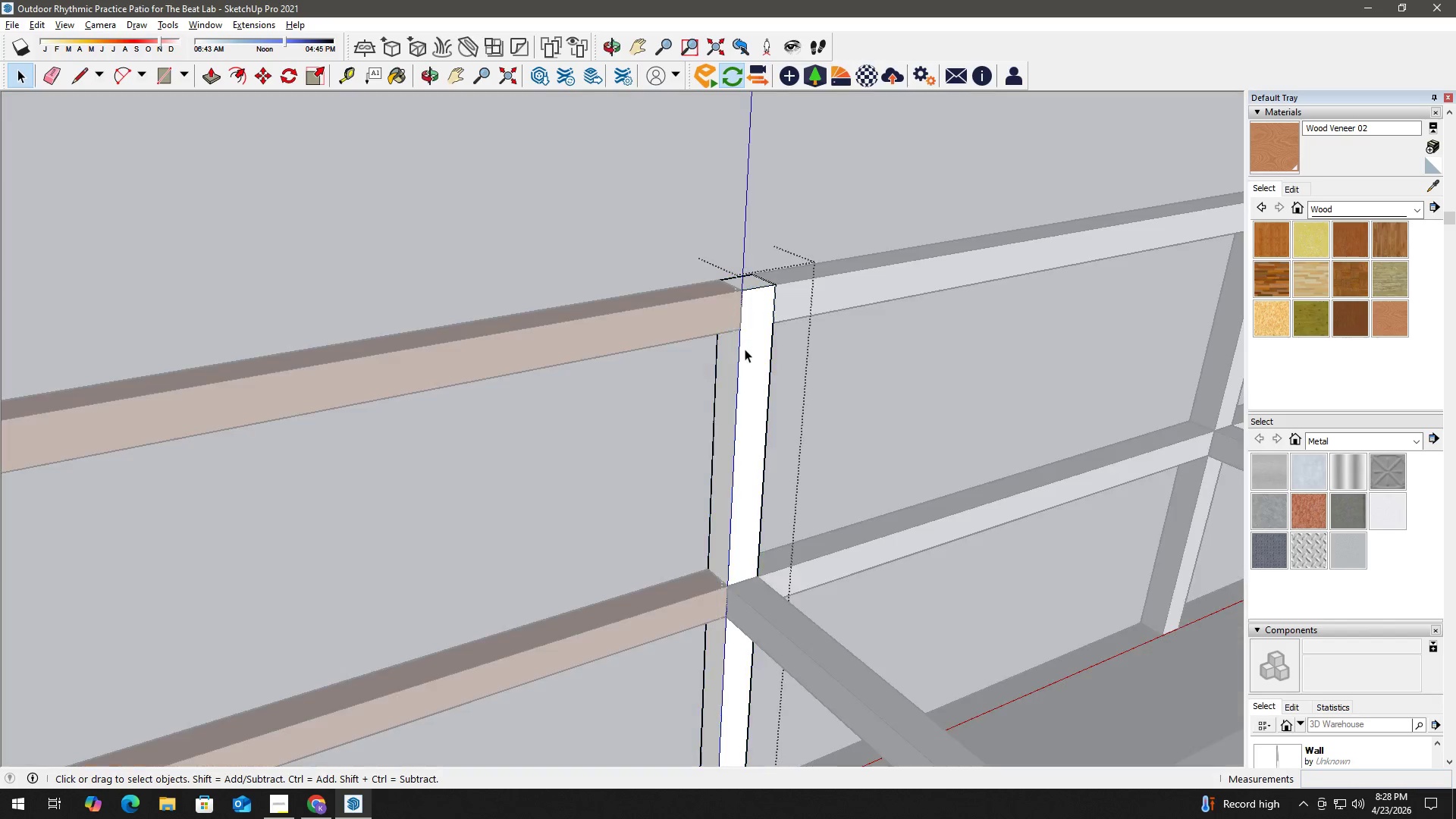 
triple_click([745, 349])
 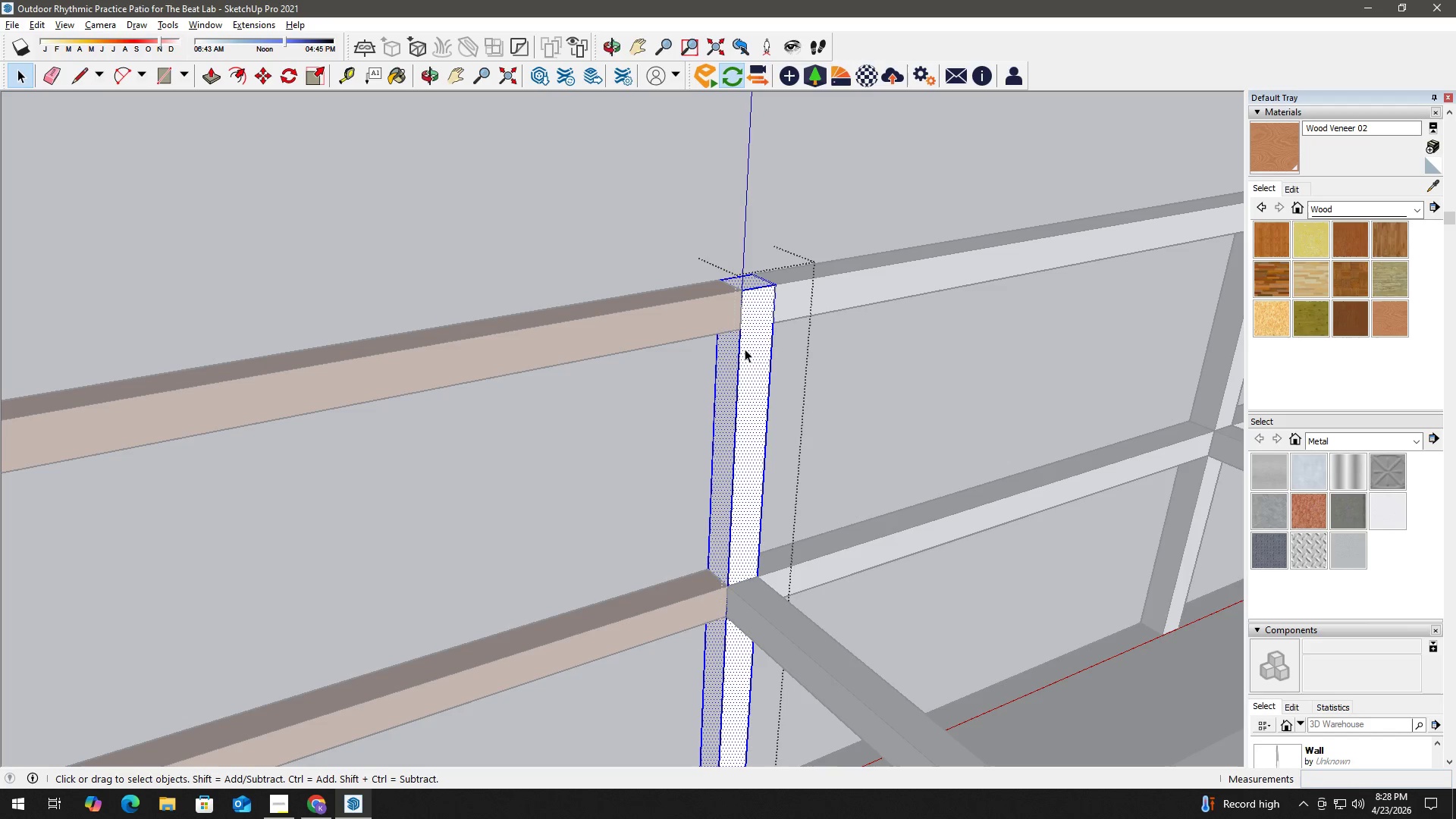 
triple_click([745, 349])
 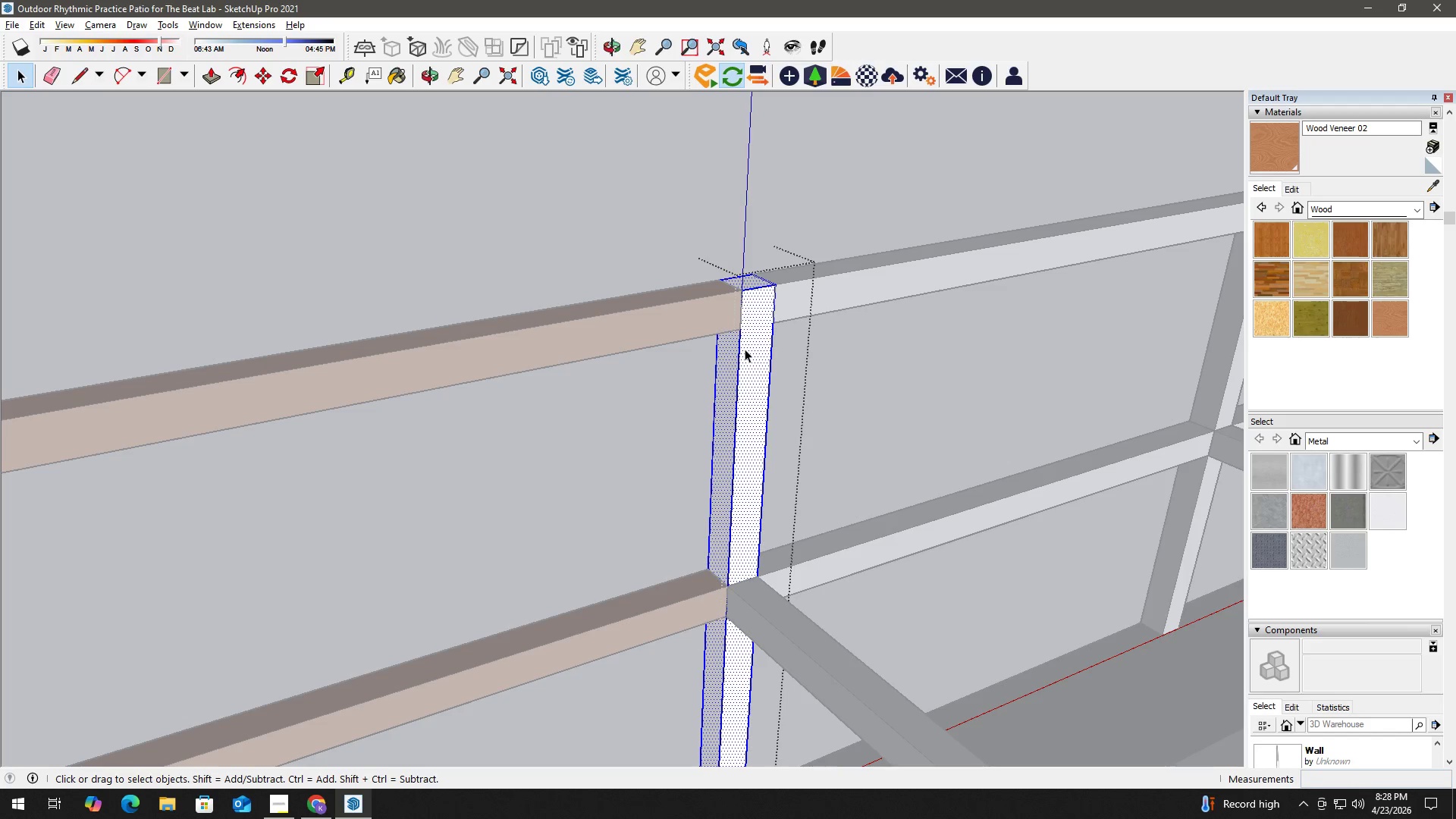 
triple_click([745, 349])
 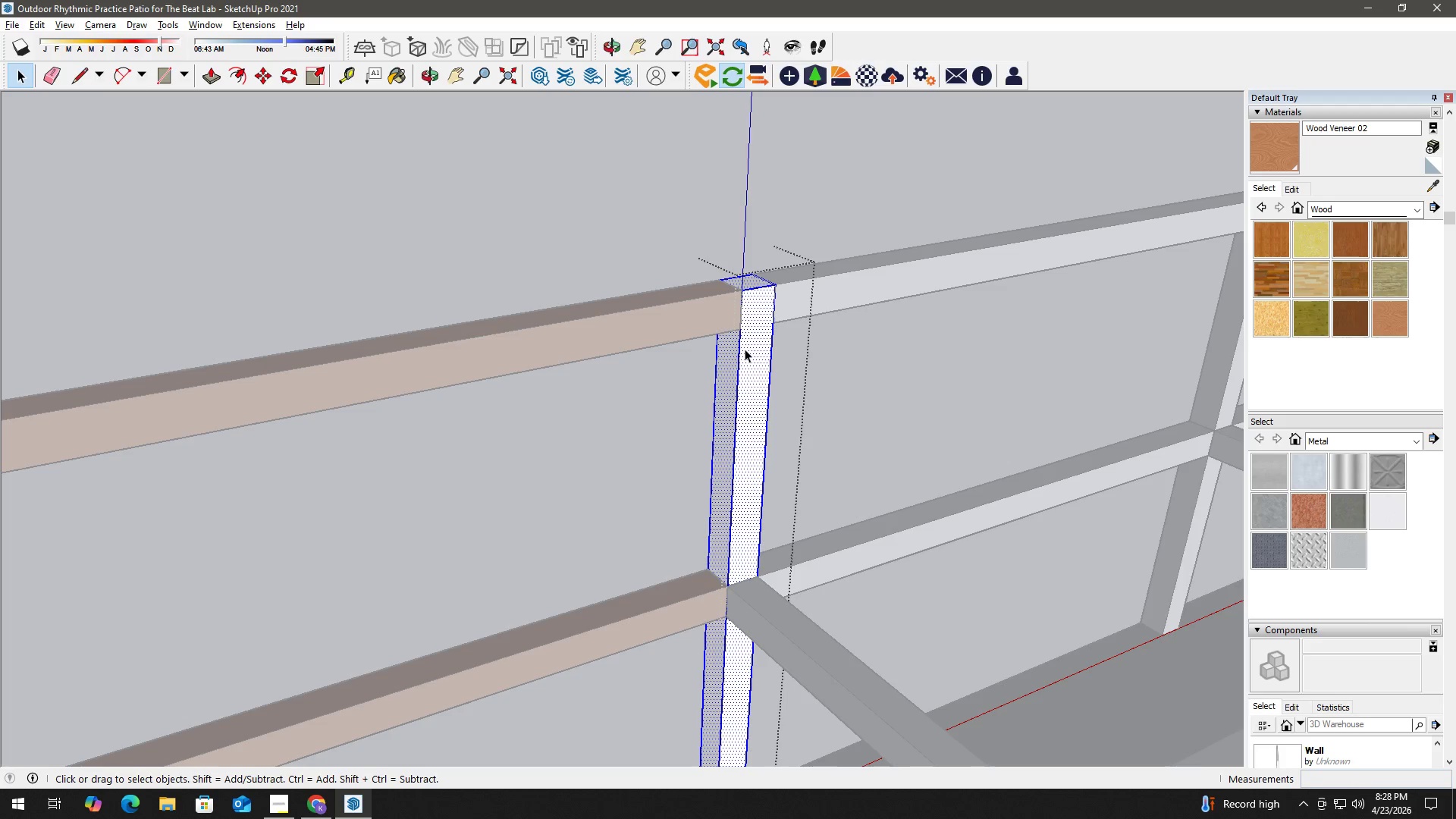 
key(B)
 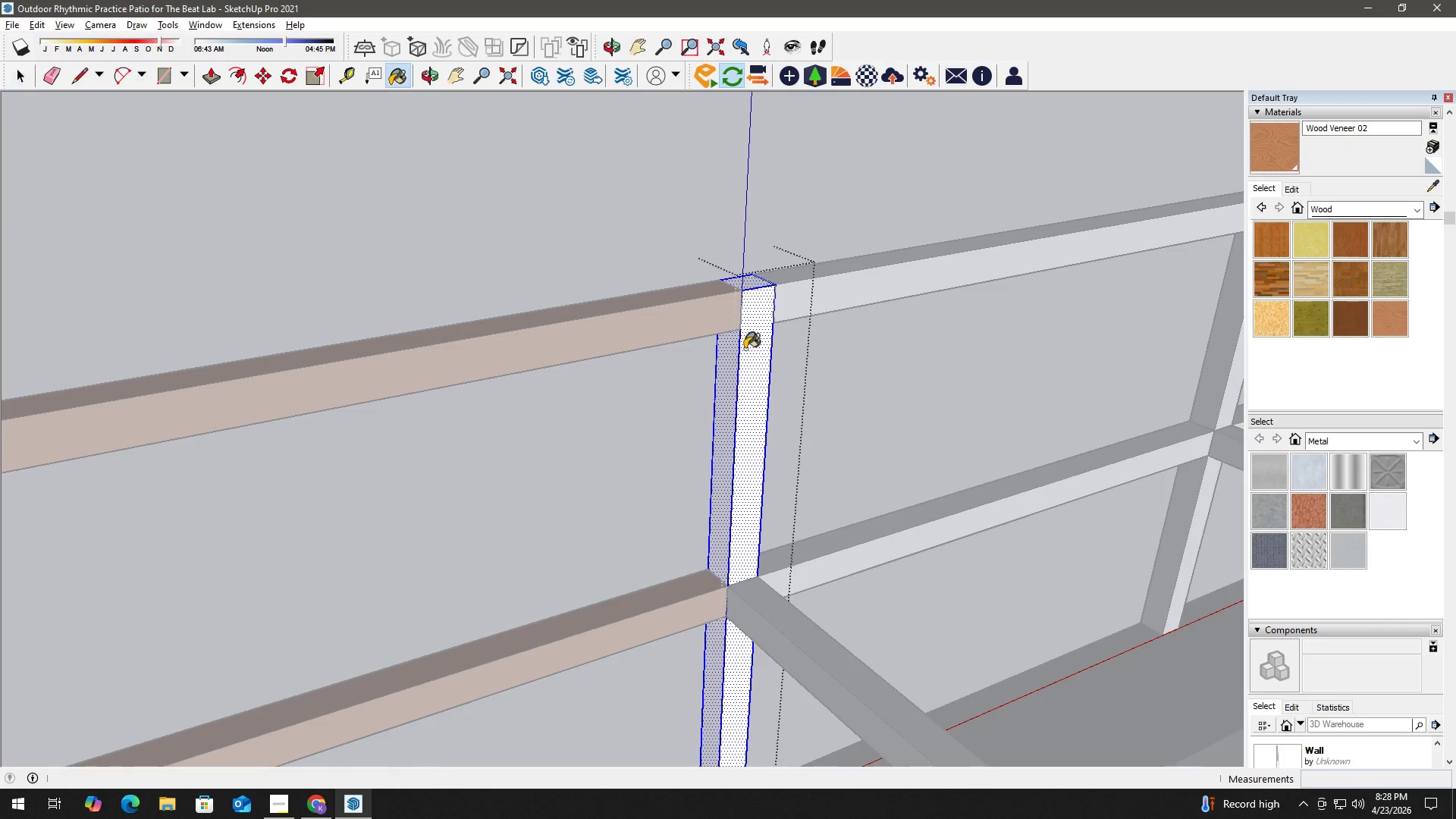 
triple_click([745, 349])
 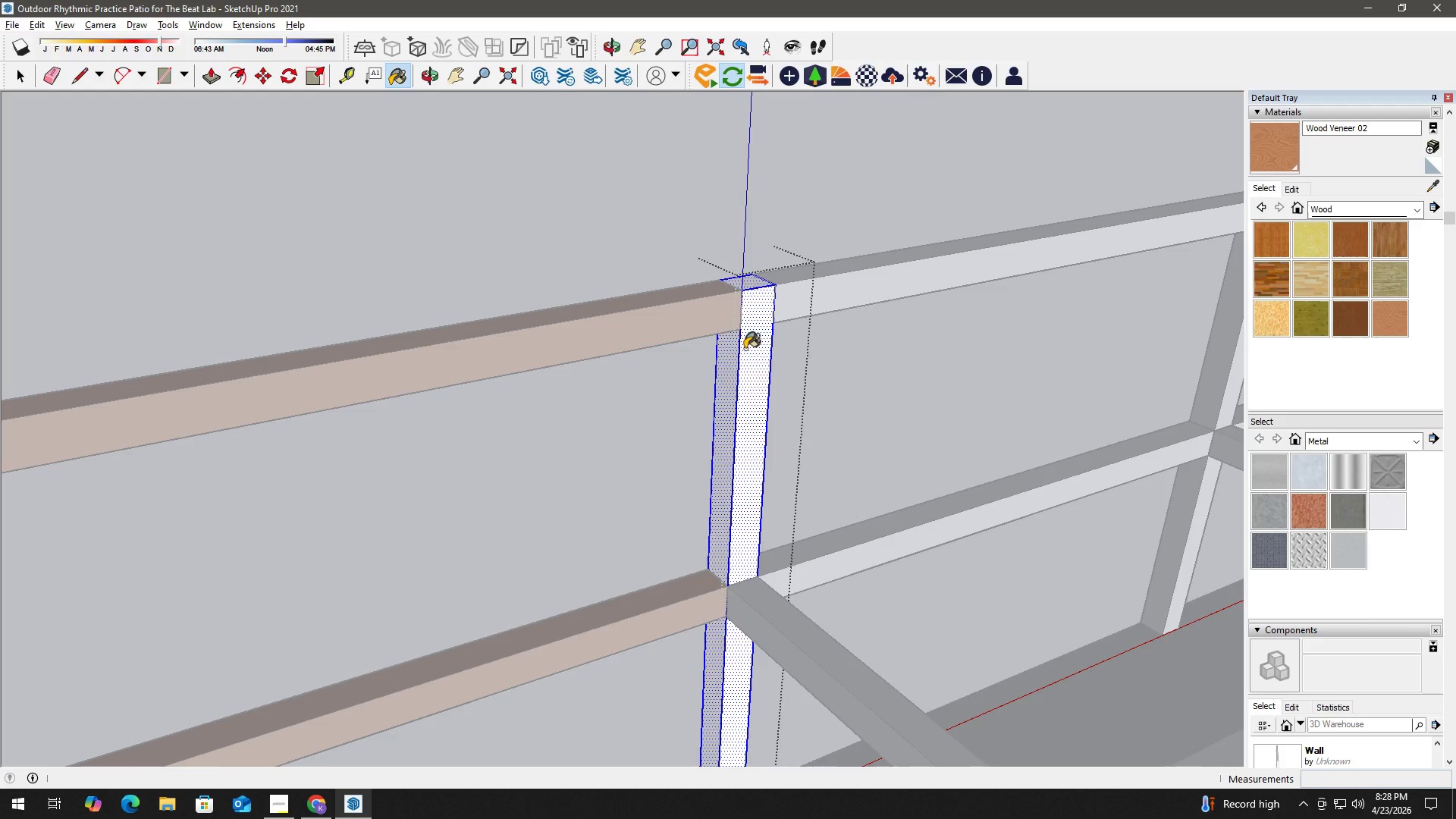 
triple_click([745, 349])
 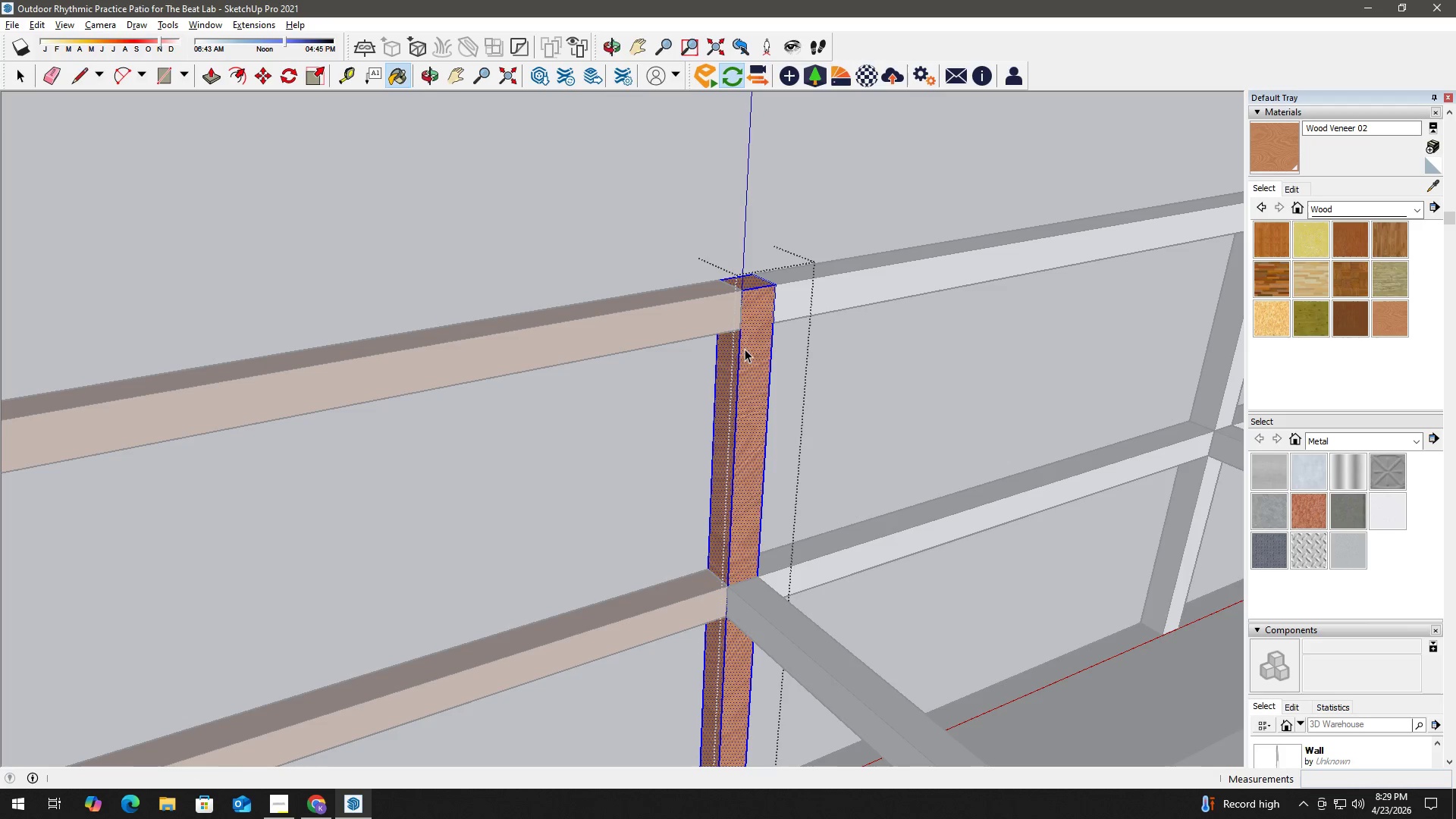 
key(Space)
 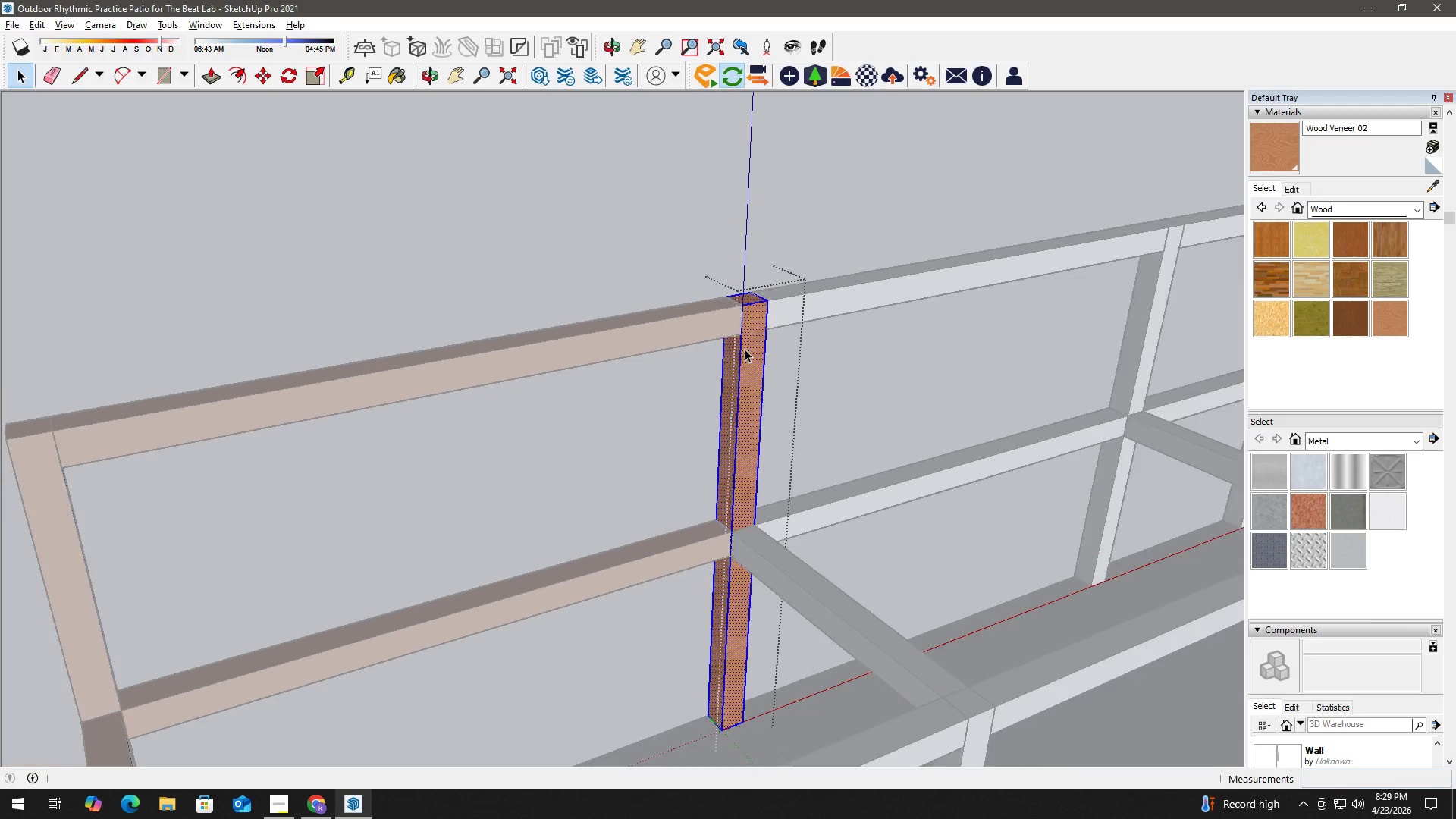 
key(Escape)
 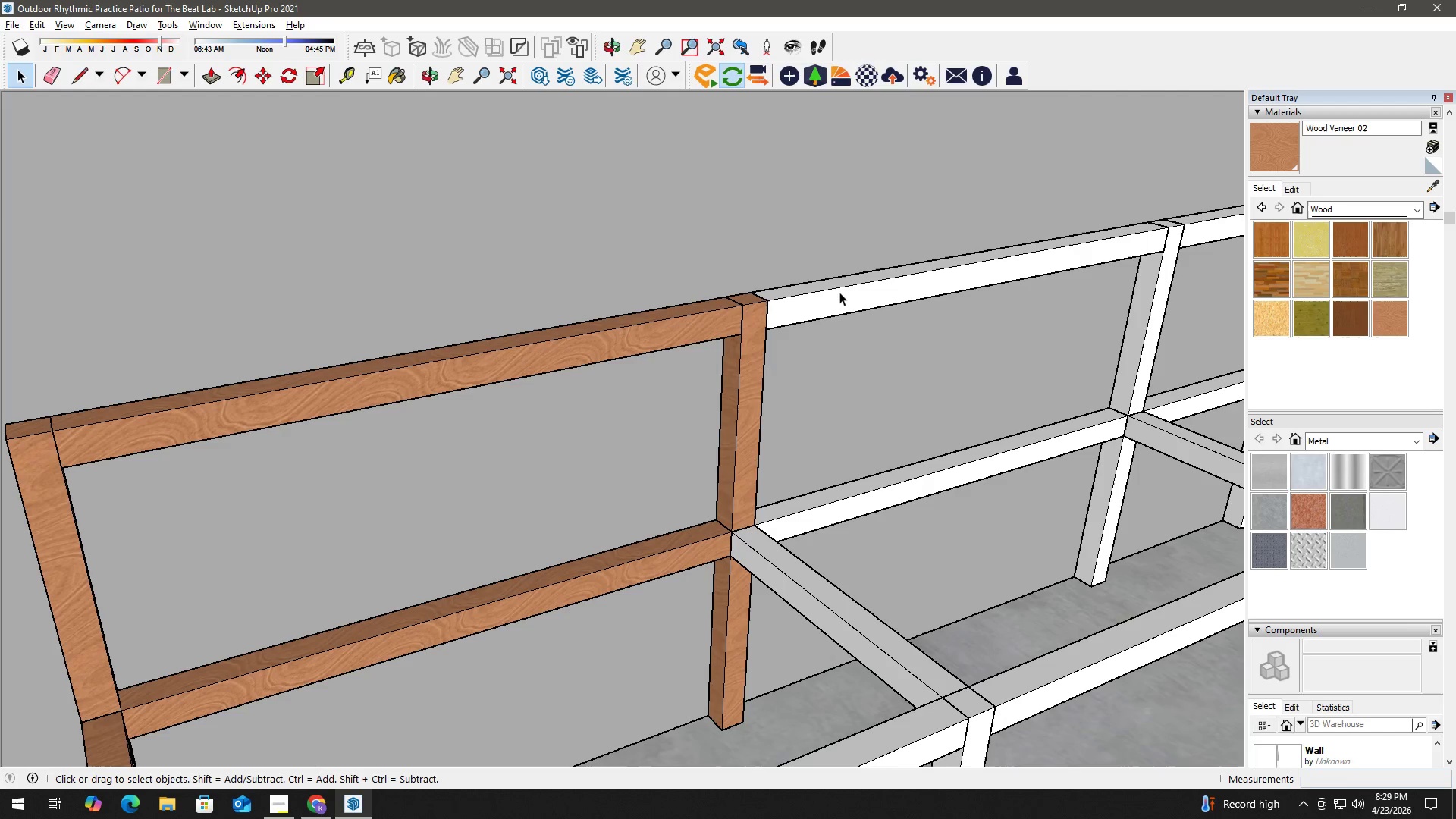 
scroll: coordinate [745, 349], scroll_direction: down, amount: 3.0
 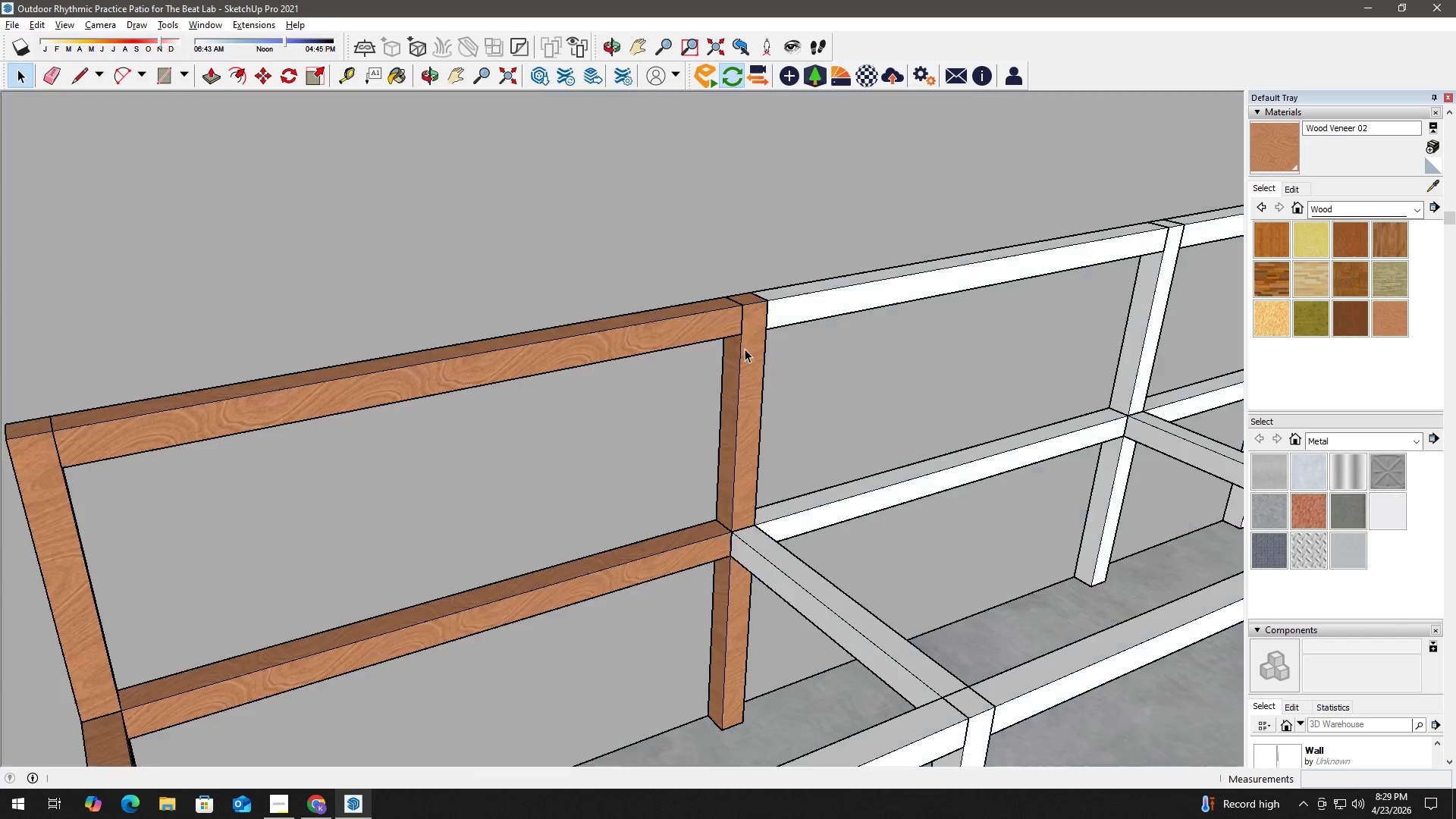 
double_click([839, 292])
 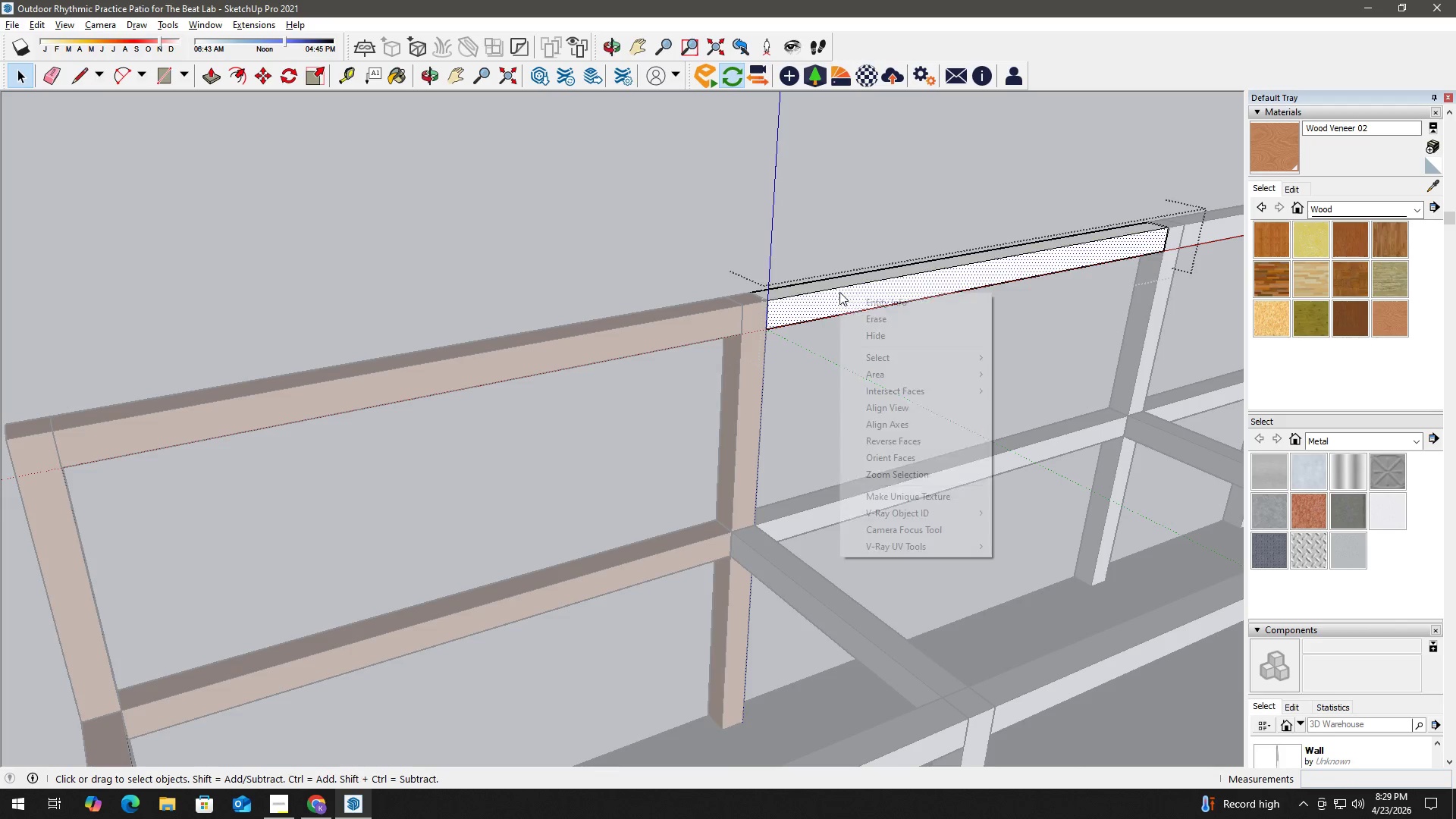 
right_click([839, 292])
 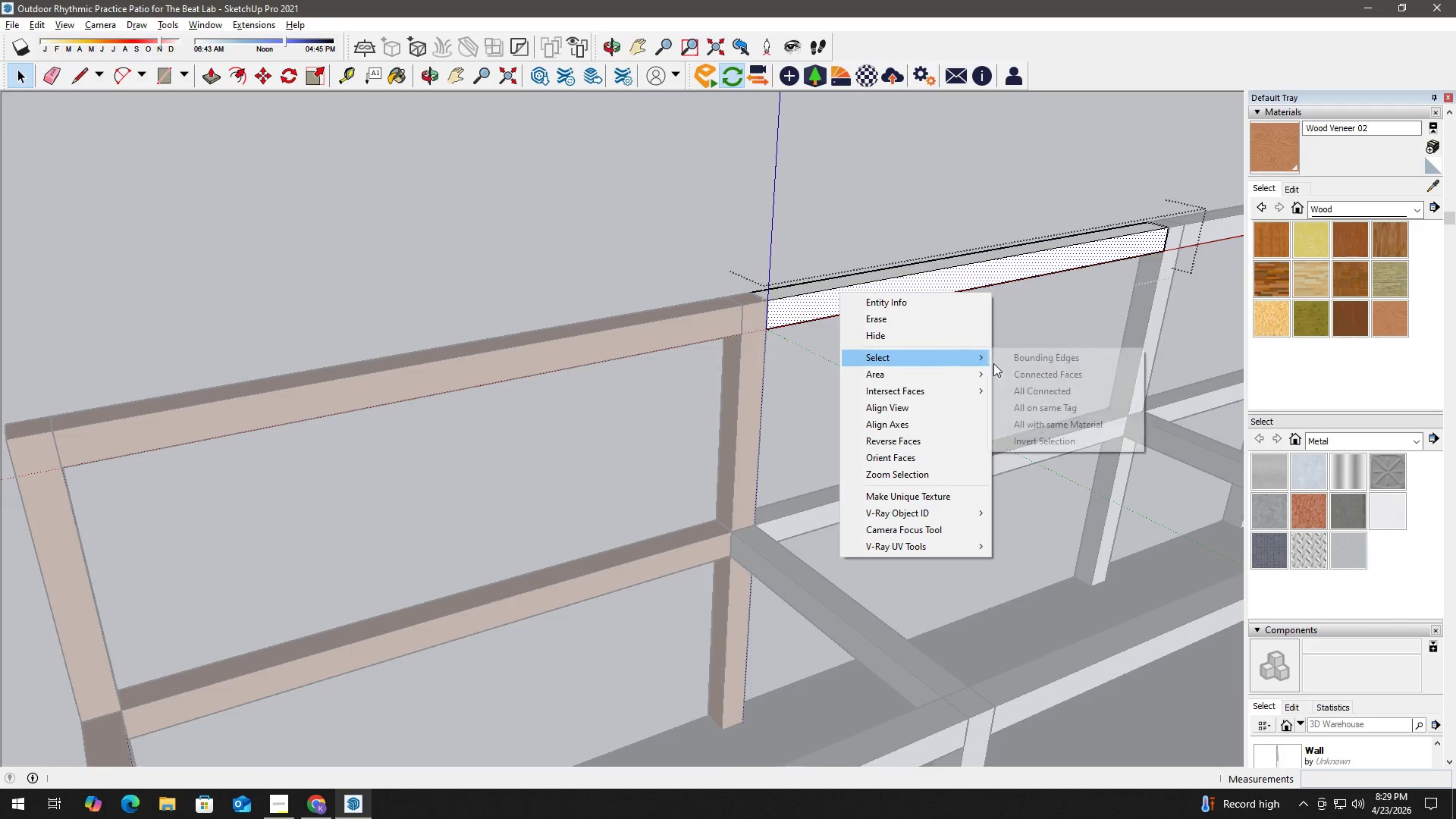 
left_click([1040, 391])
 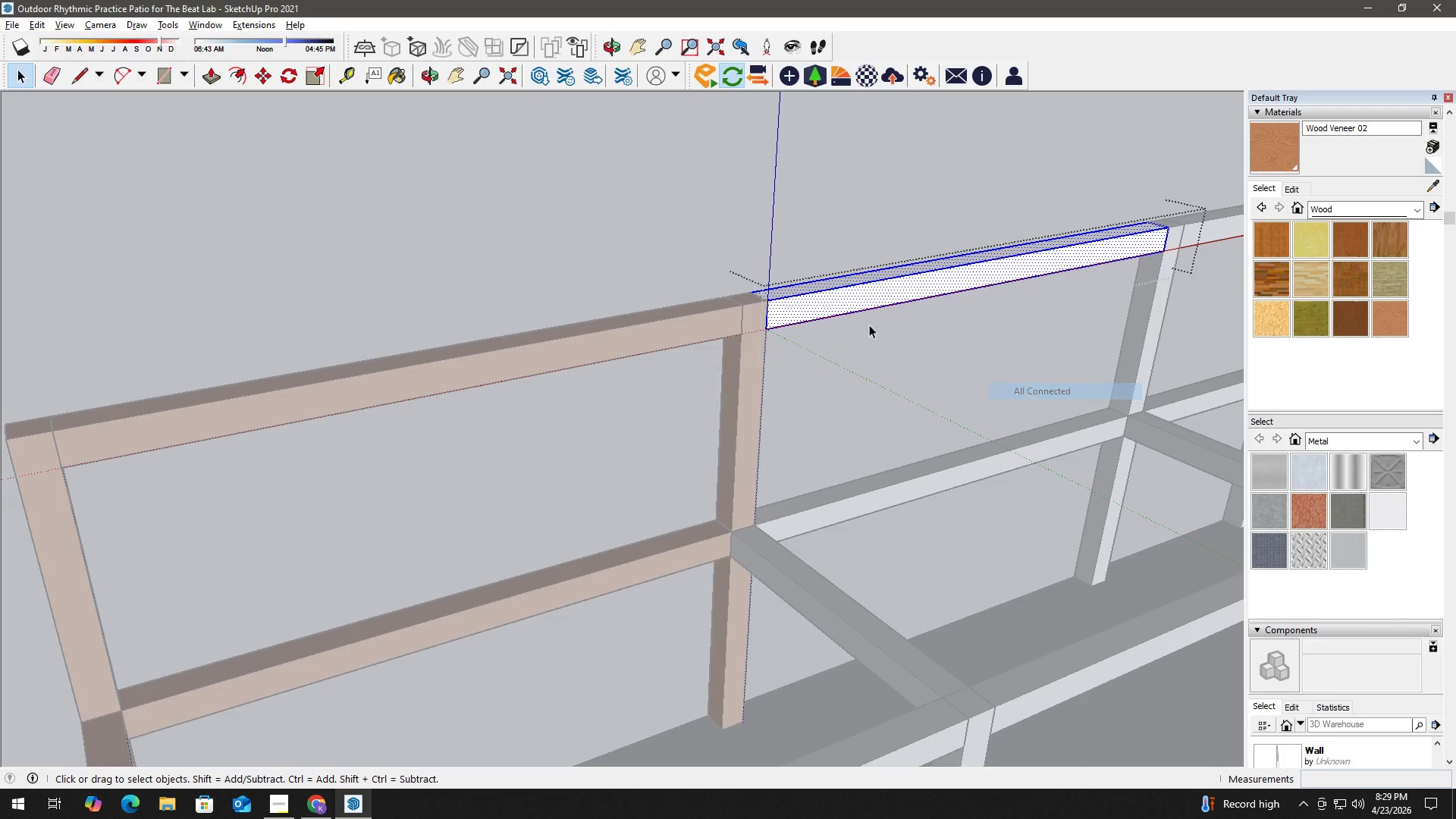 
key(B)
 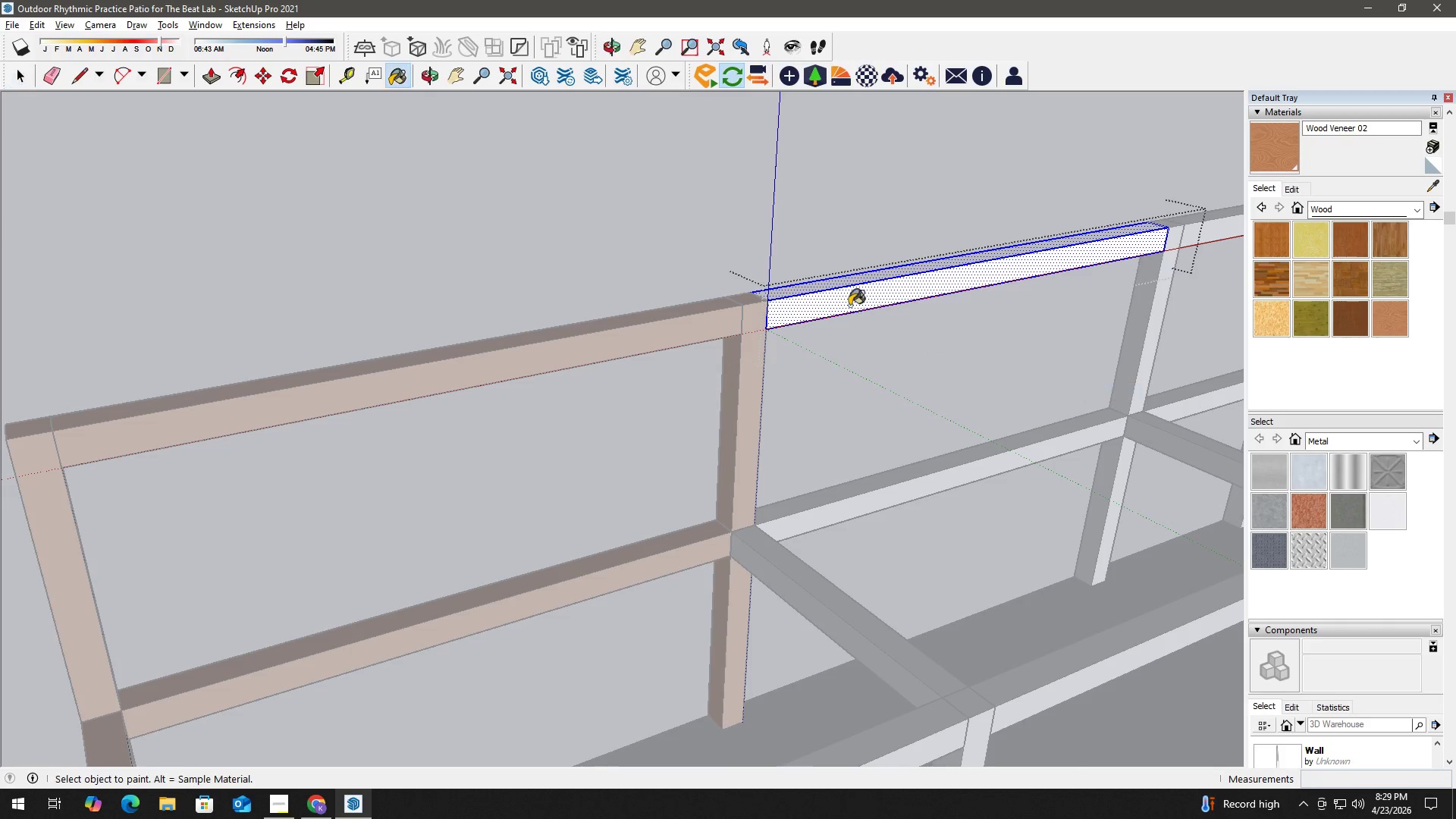 
double_click([844, 300])
 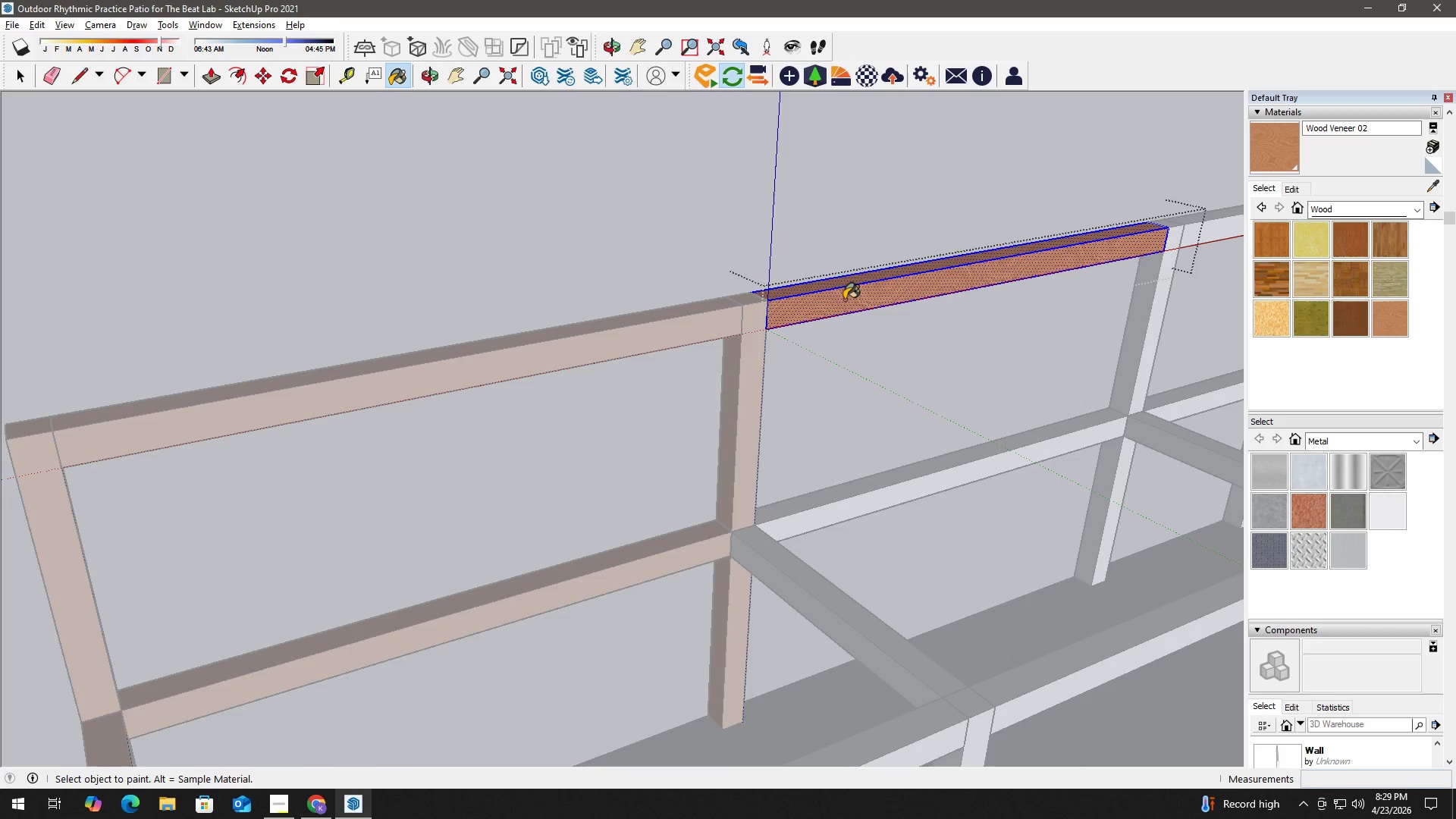 
key(Space)
 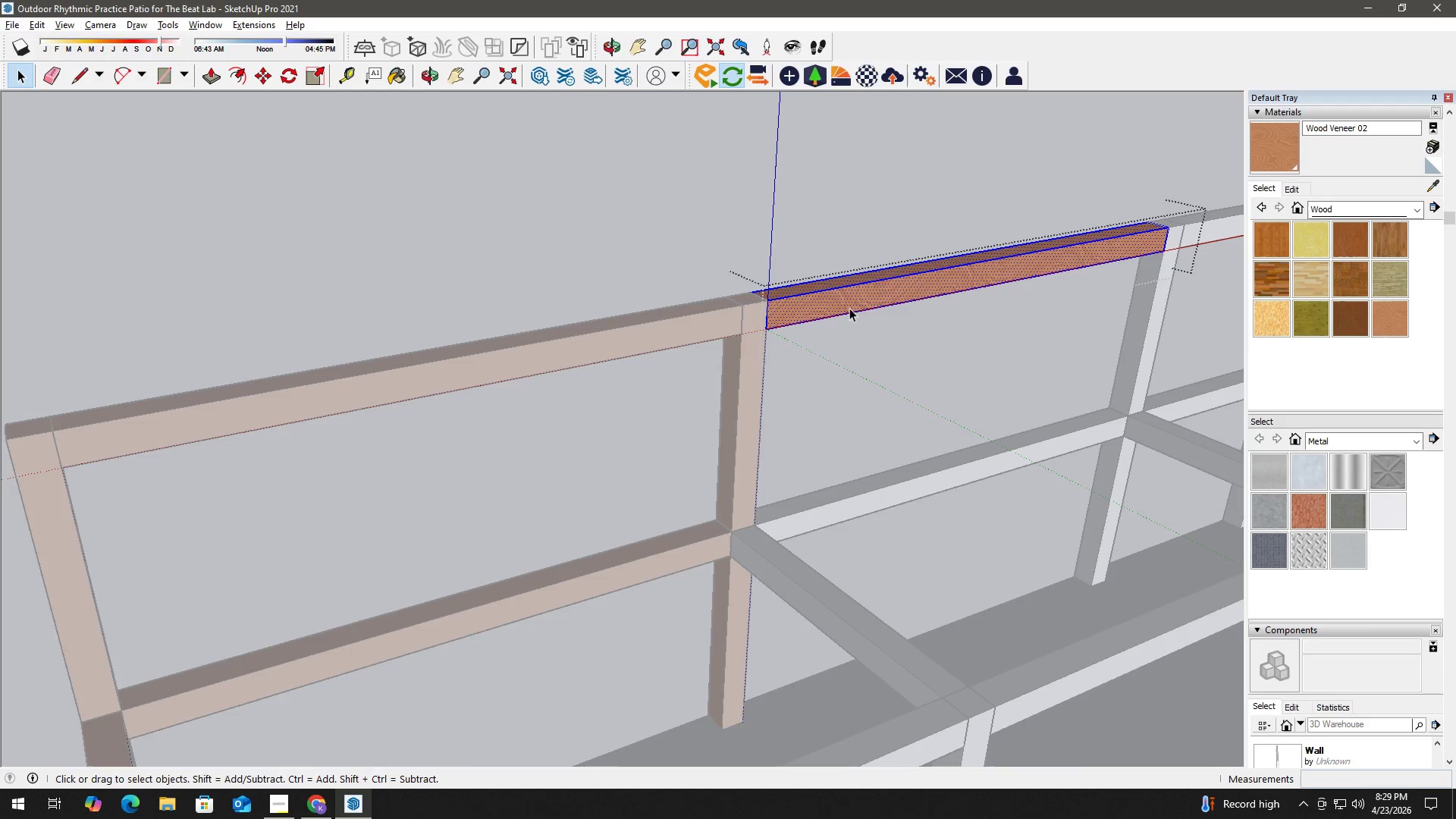 
key(H)
 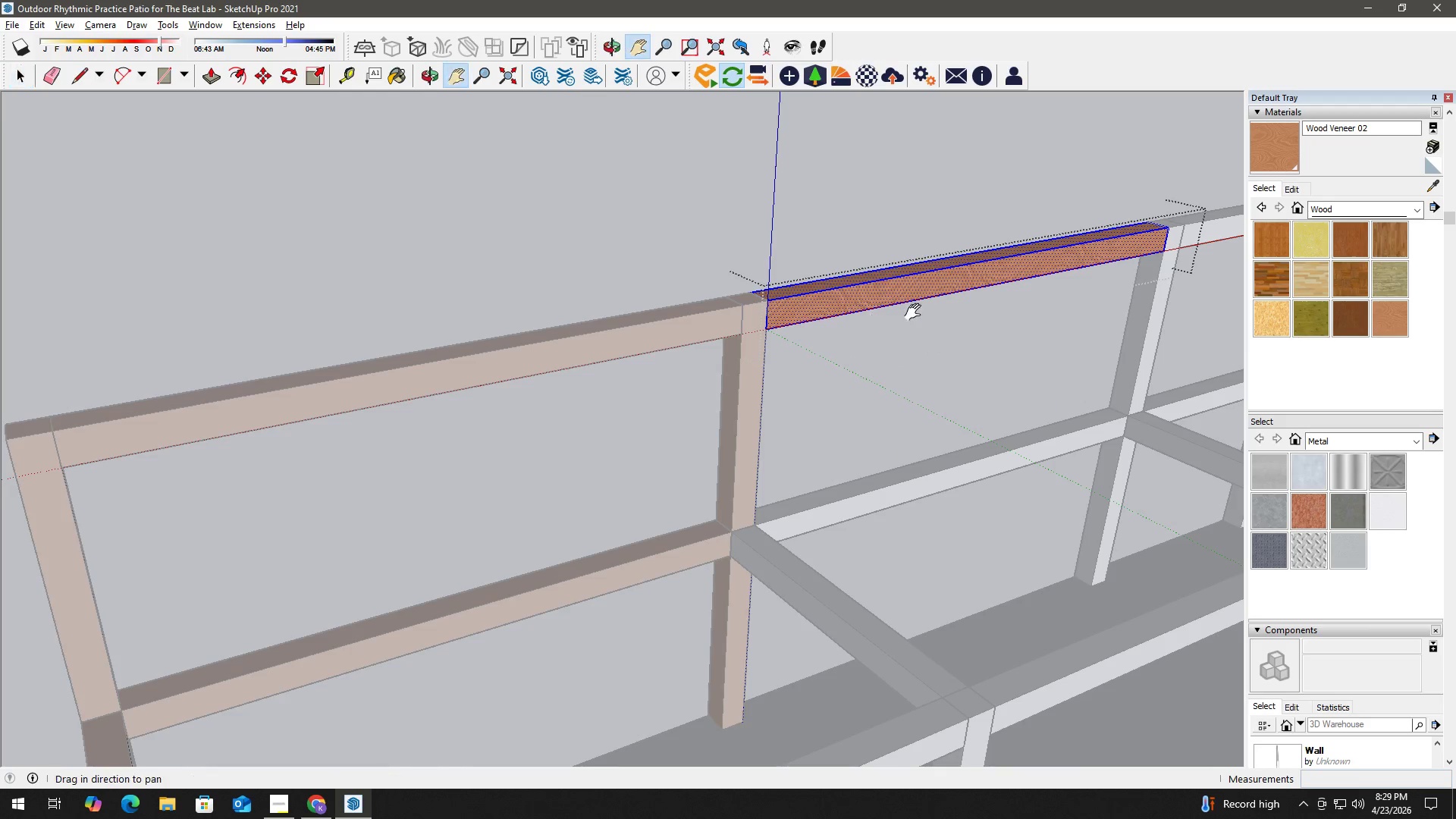 
left_click_drag(start_coordinate=[916, 312], to_coordinate=[458, 457])
 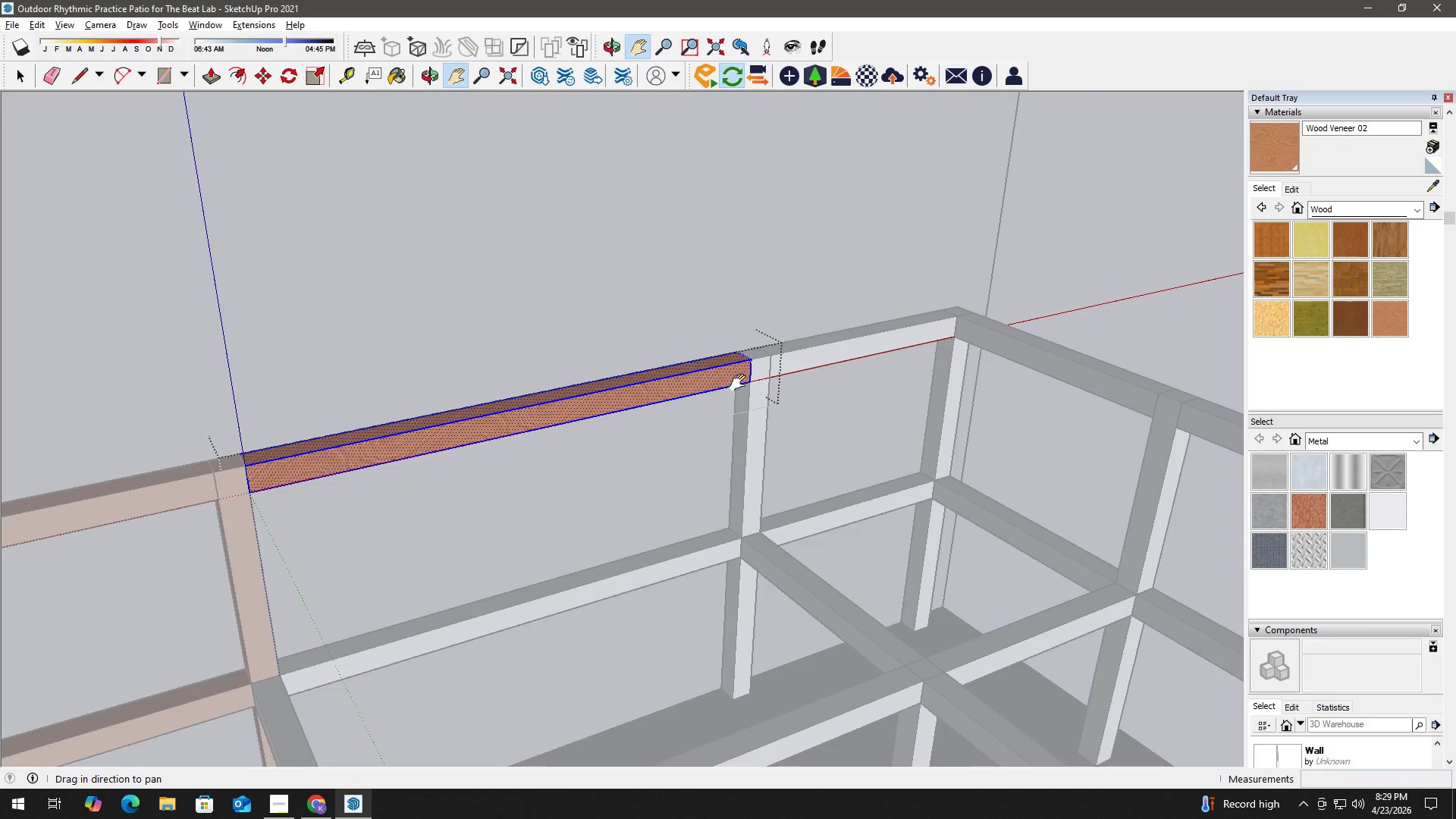 
key(Space)
 